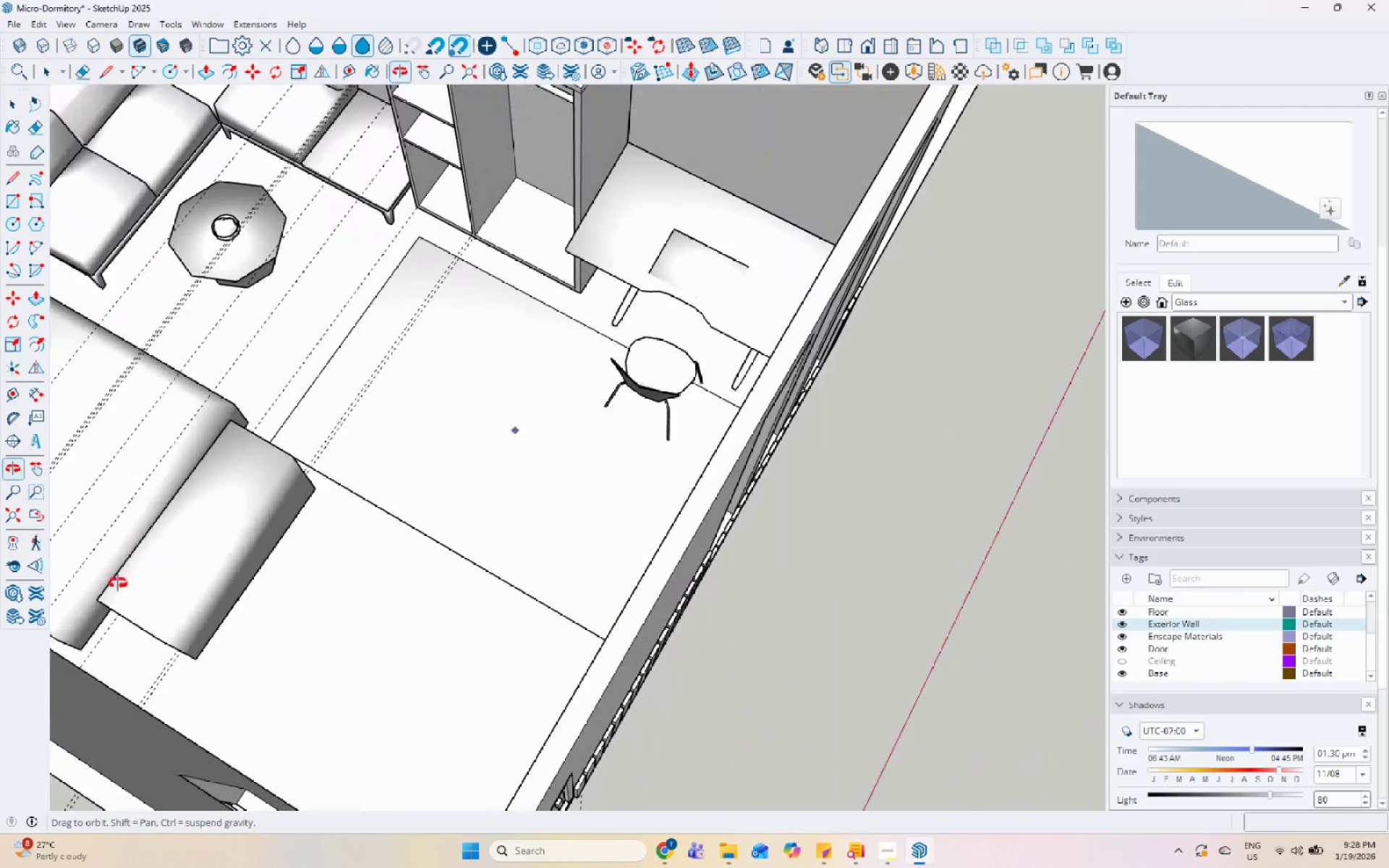 
scroll: coordinate [761, 406], scroll_direction: down, amount: 8.0
 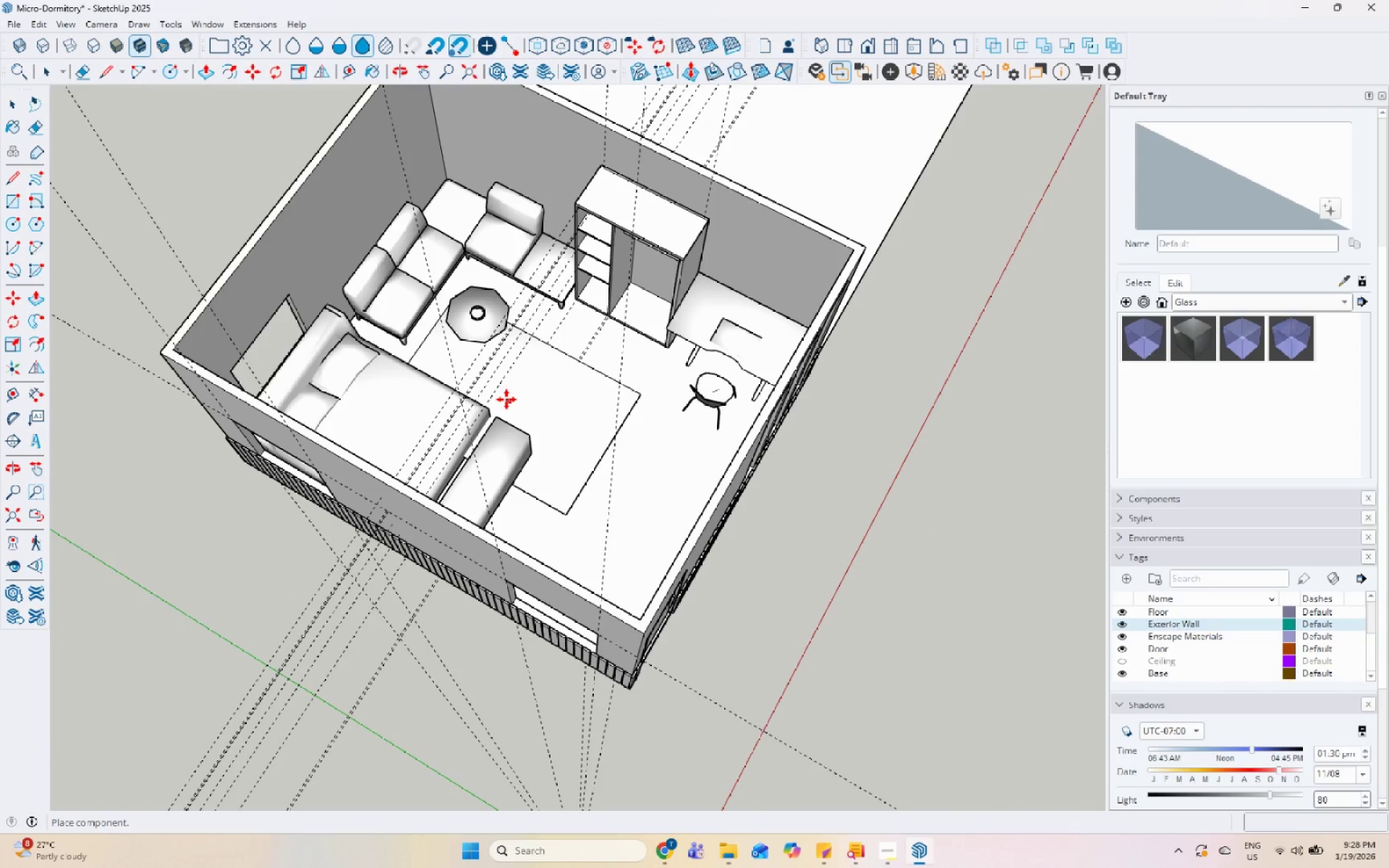 
left_click([504, 399])
 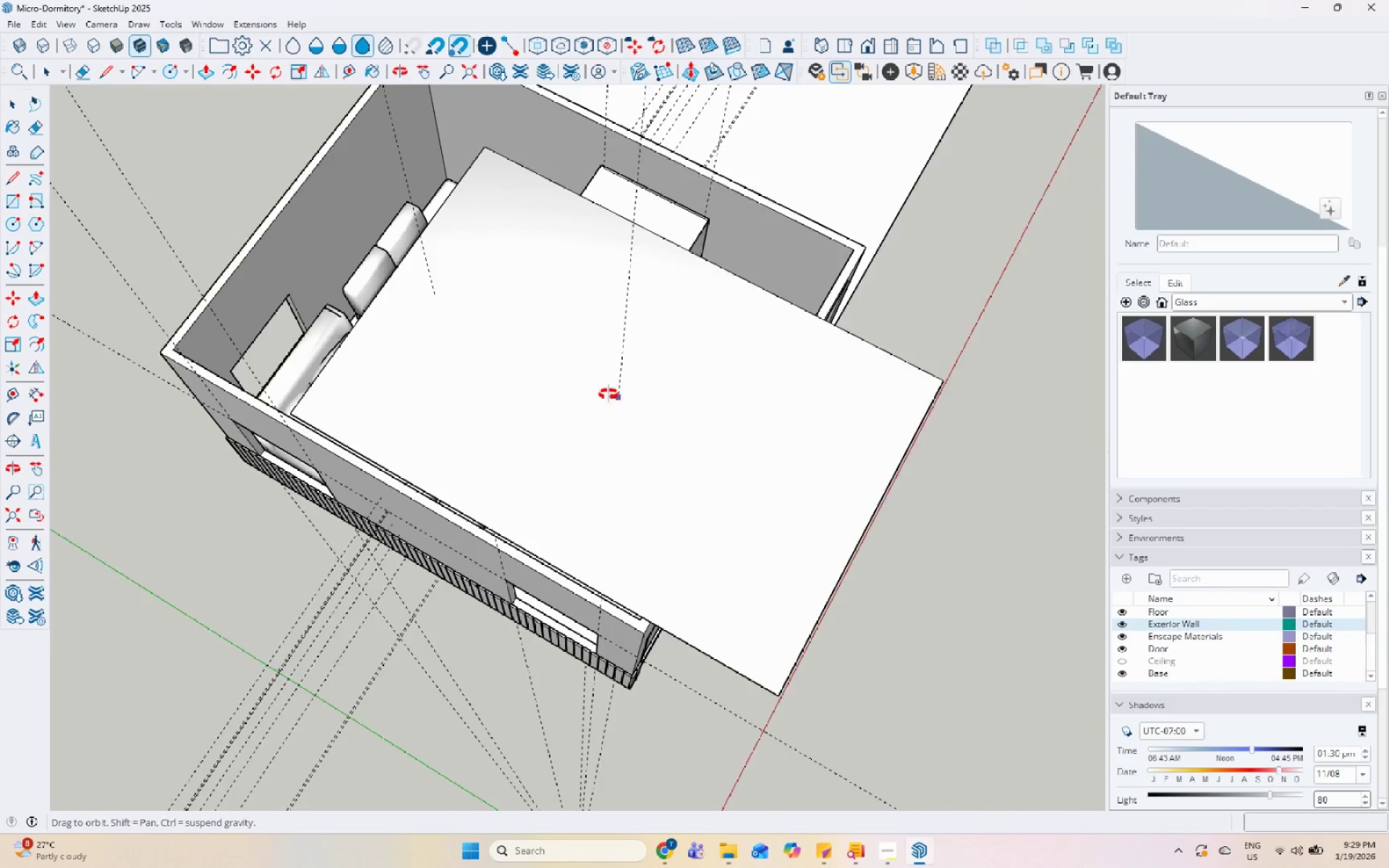 
key(Space)
 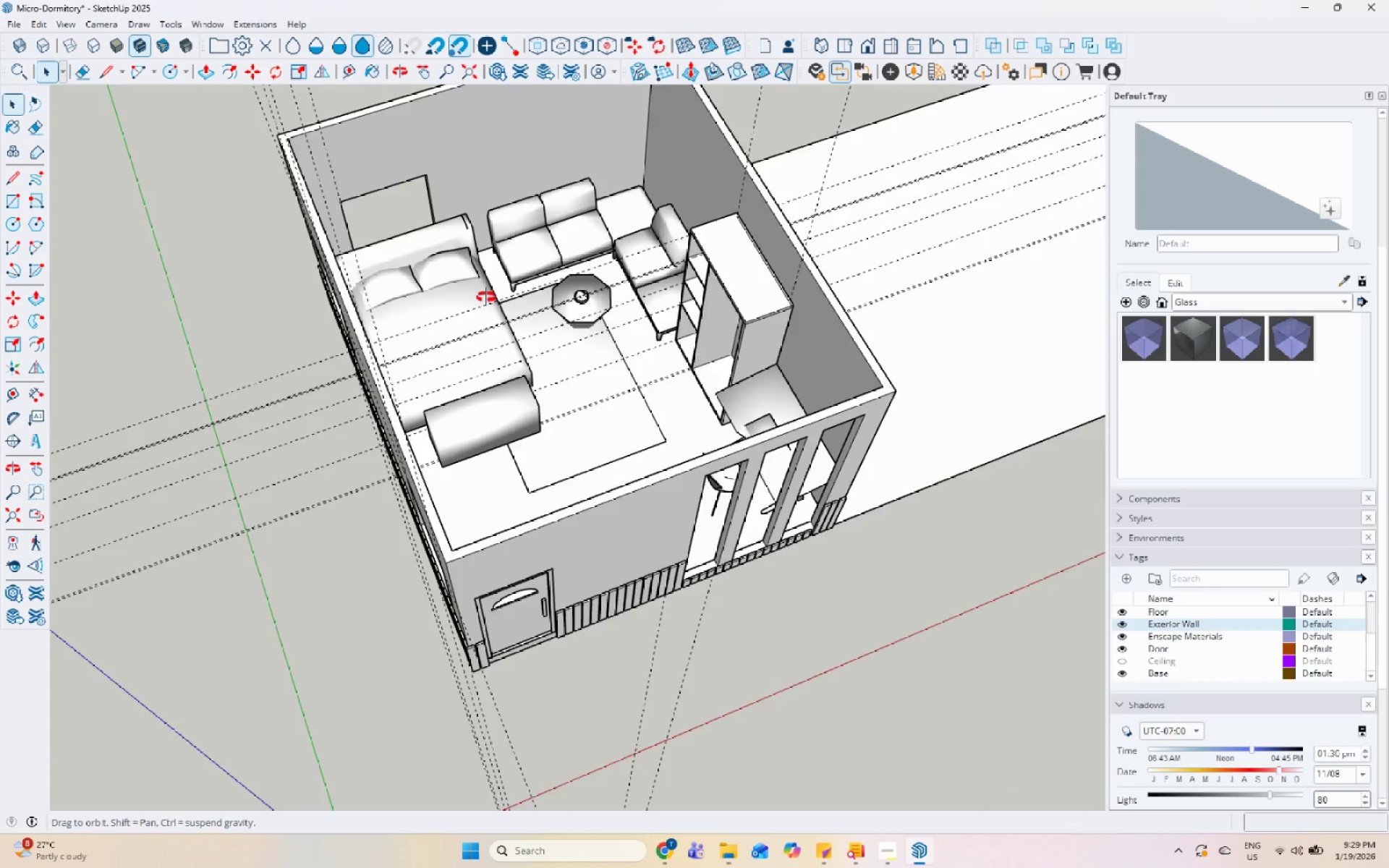 
scroll: coordinate [561, 361], scroll_direction: up, amount: 5.0
 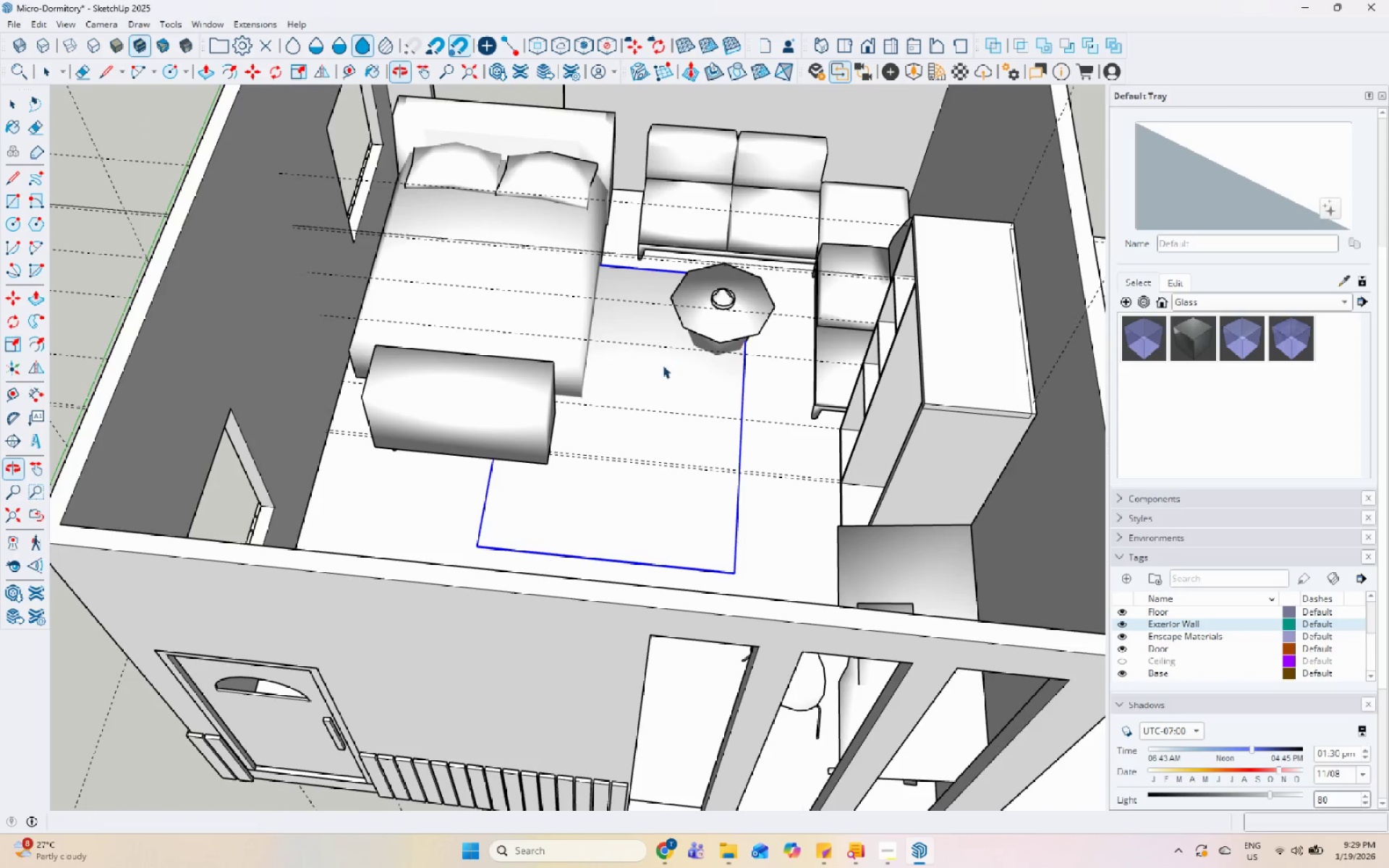 
key(M)
 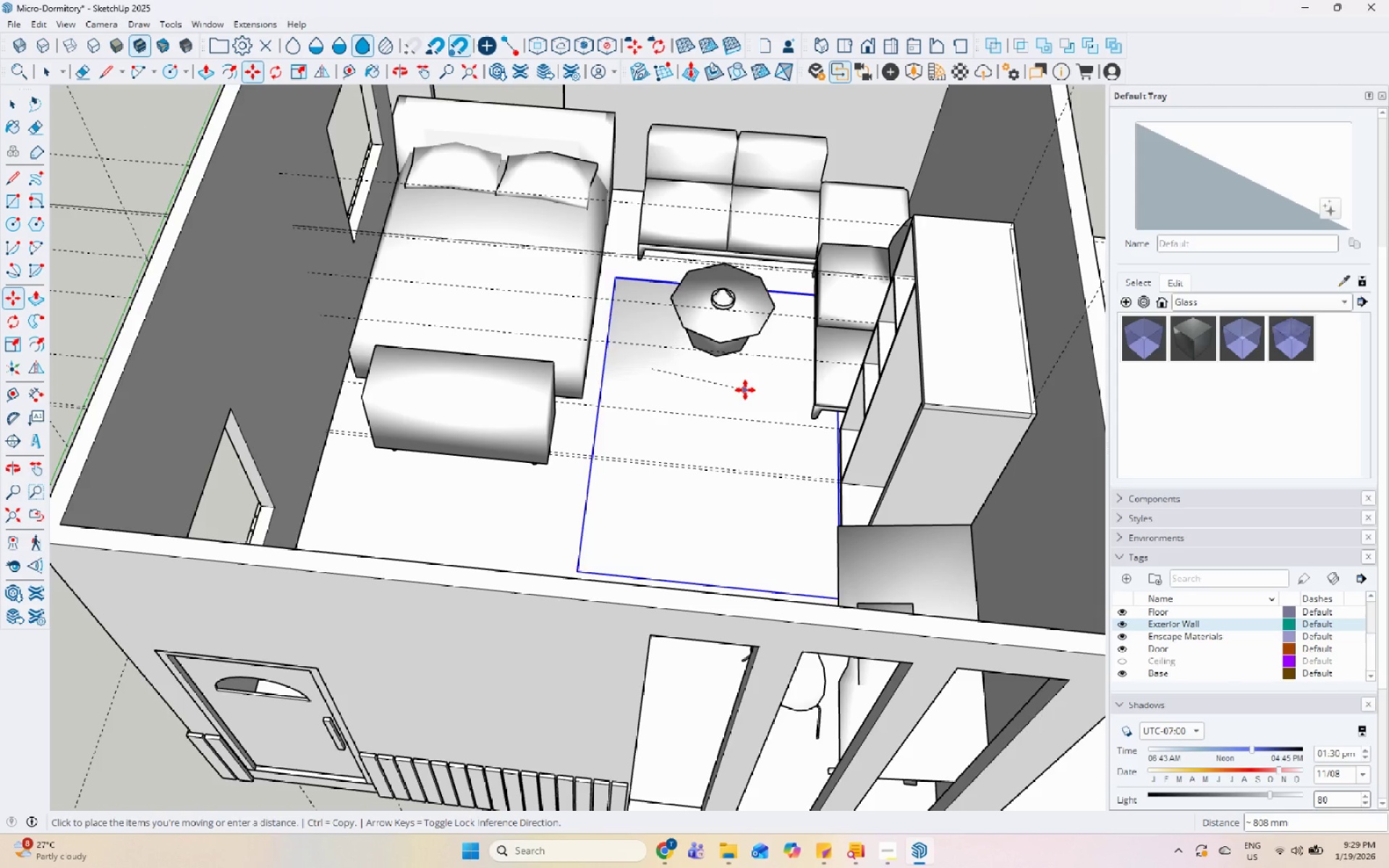 
left_click([750, 382])
 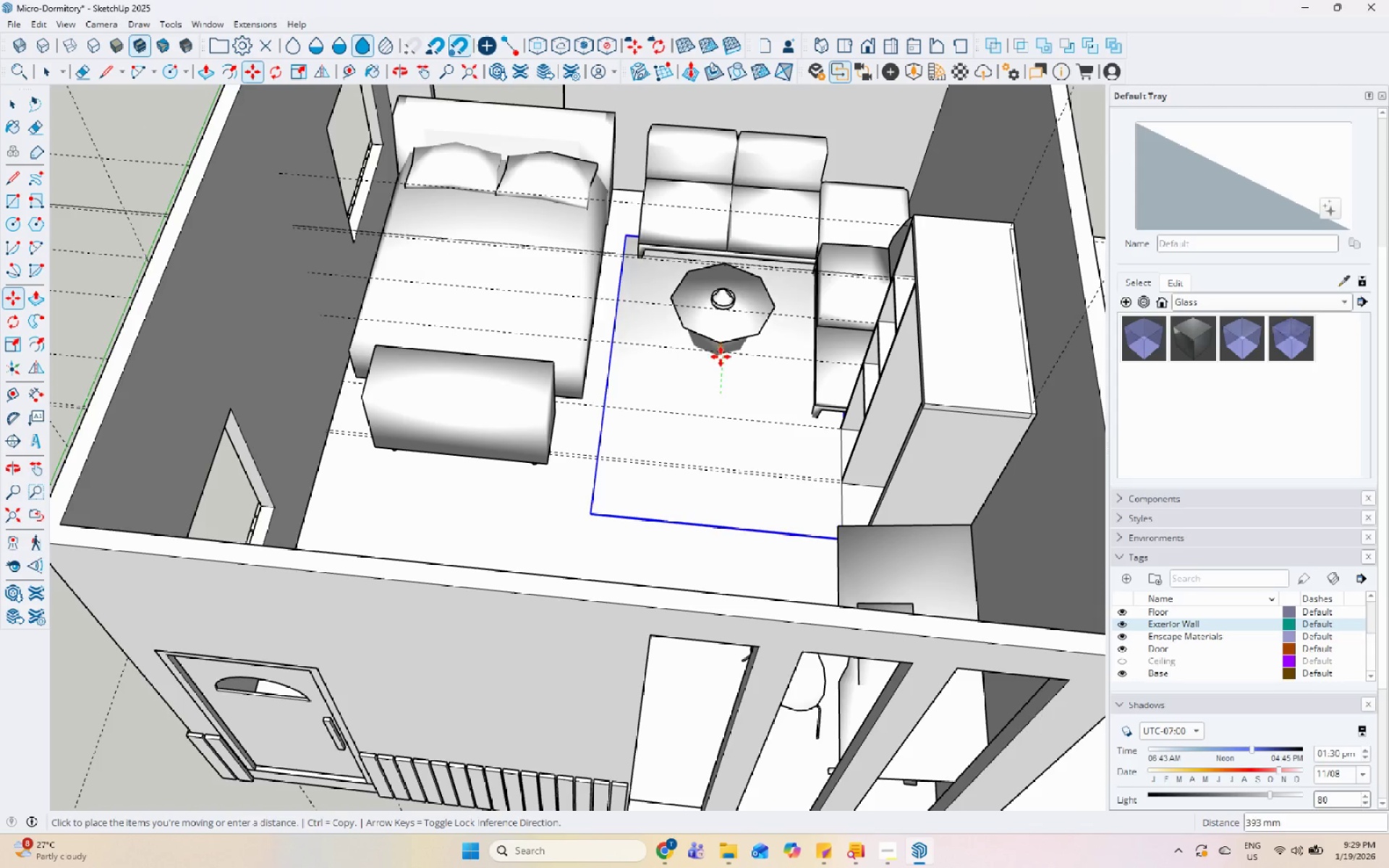 
left_click([721, 357])
 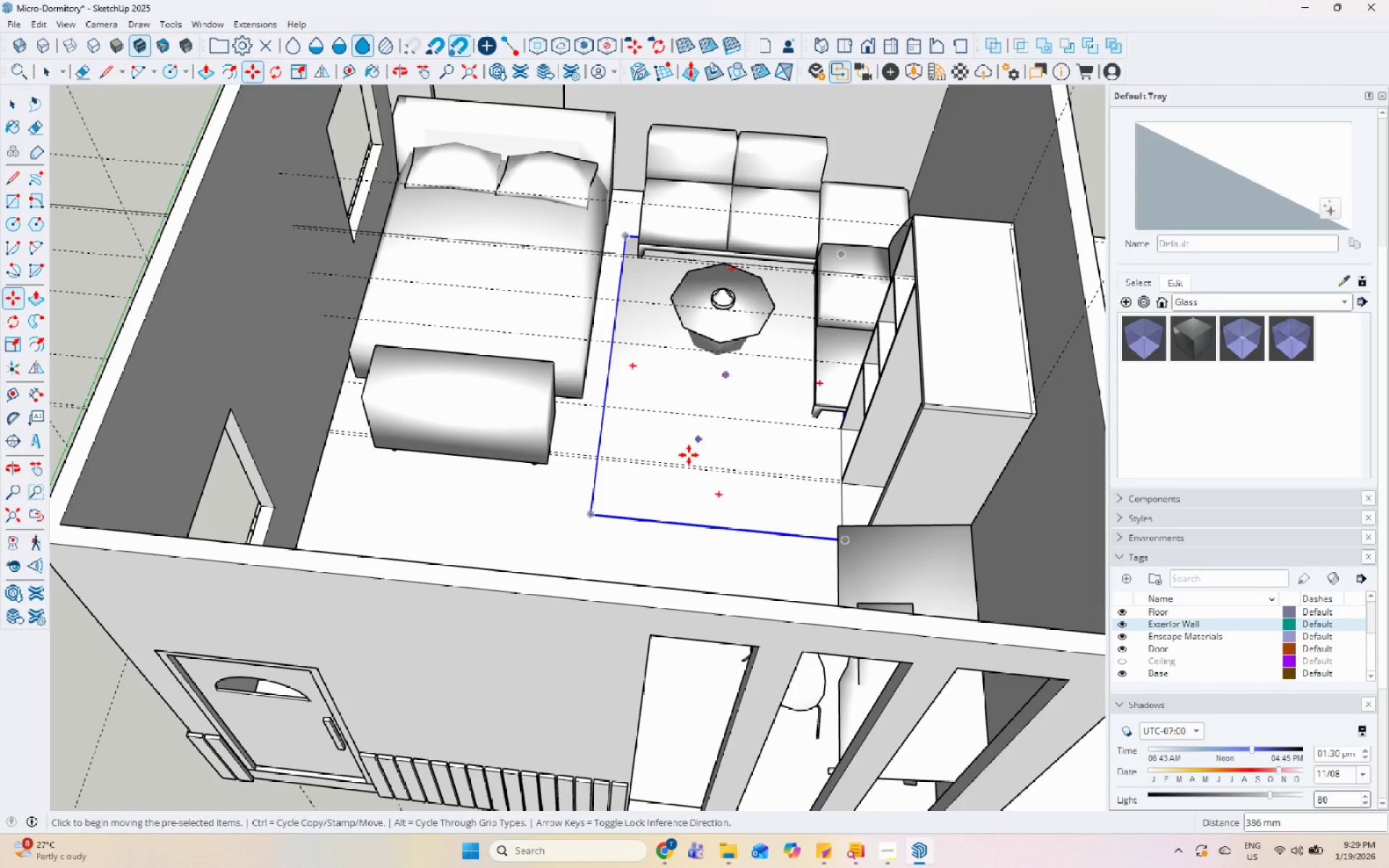 
scroll: coordinate [689, 453], scroll_direction: up, amount: 1.0
 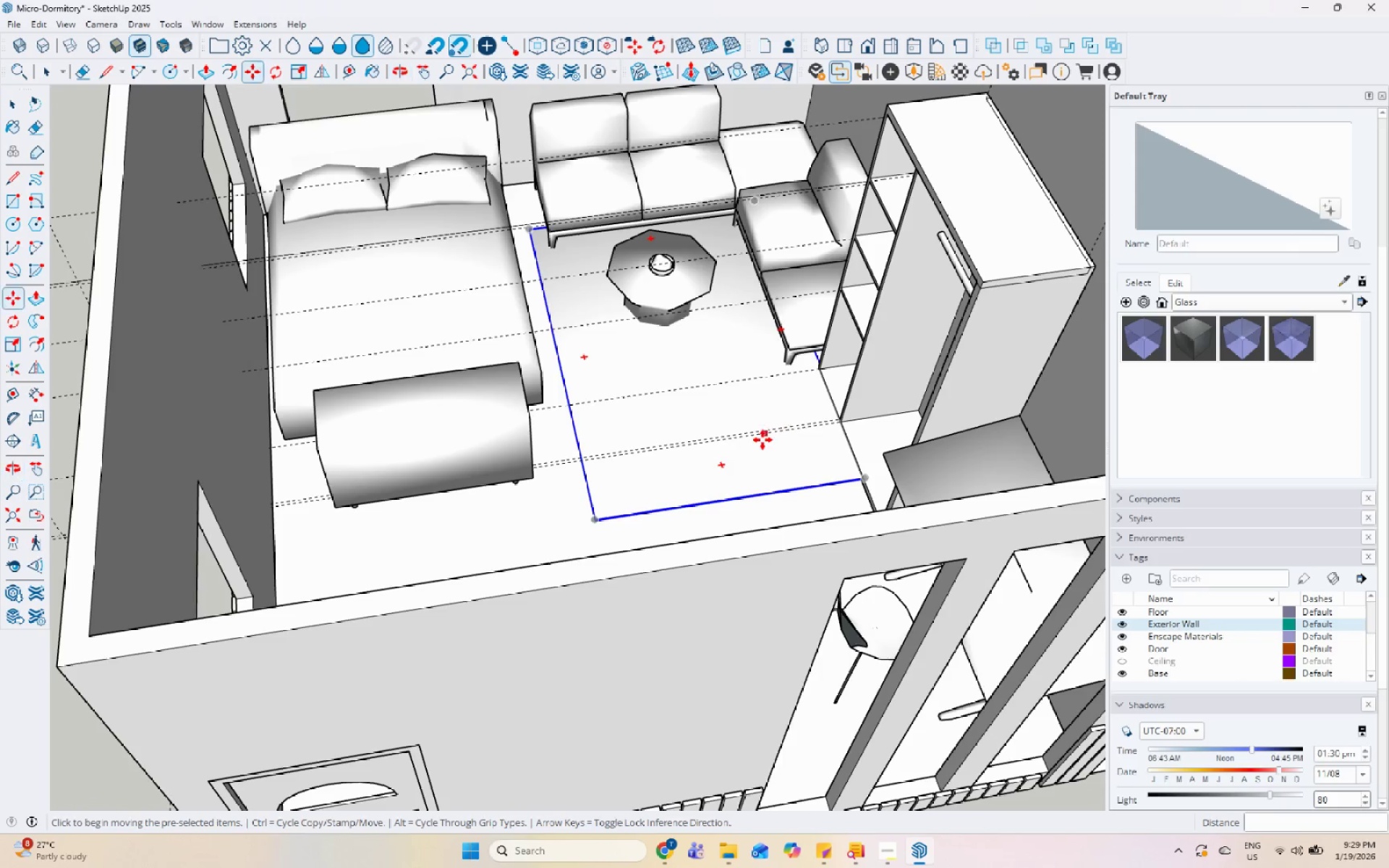 
left_click([761, 455])
 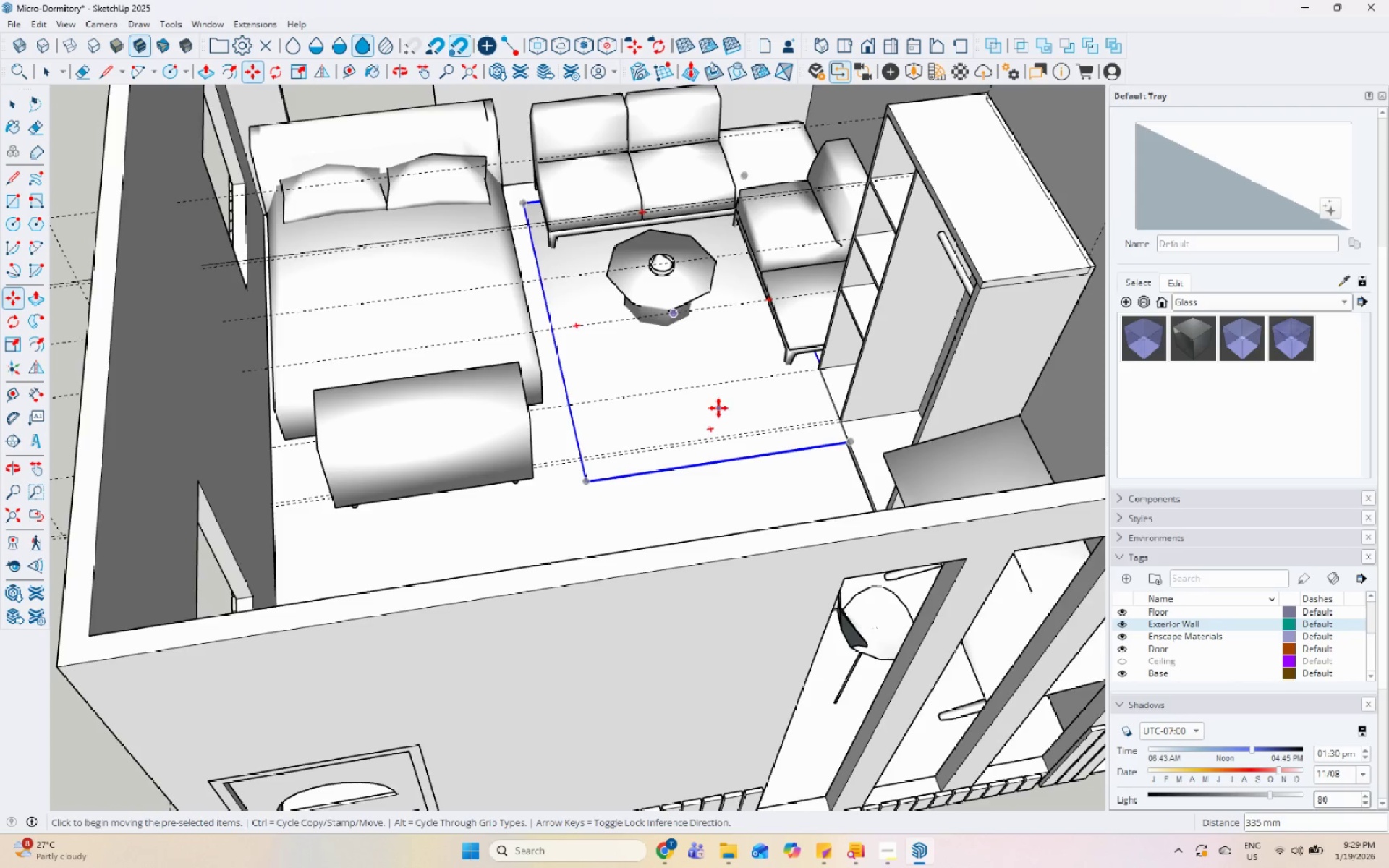 
key(Space)
 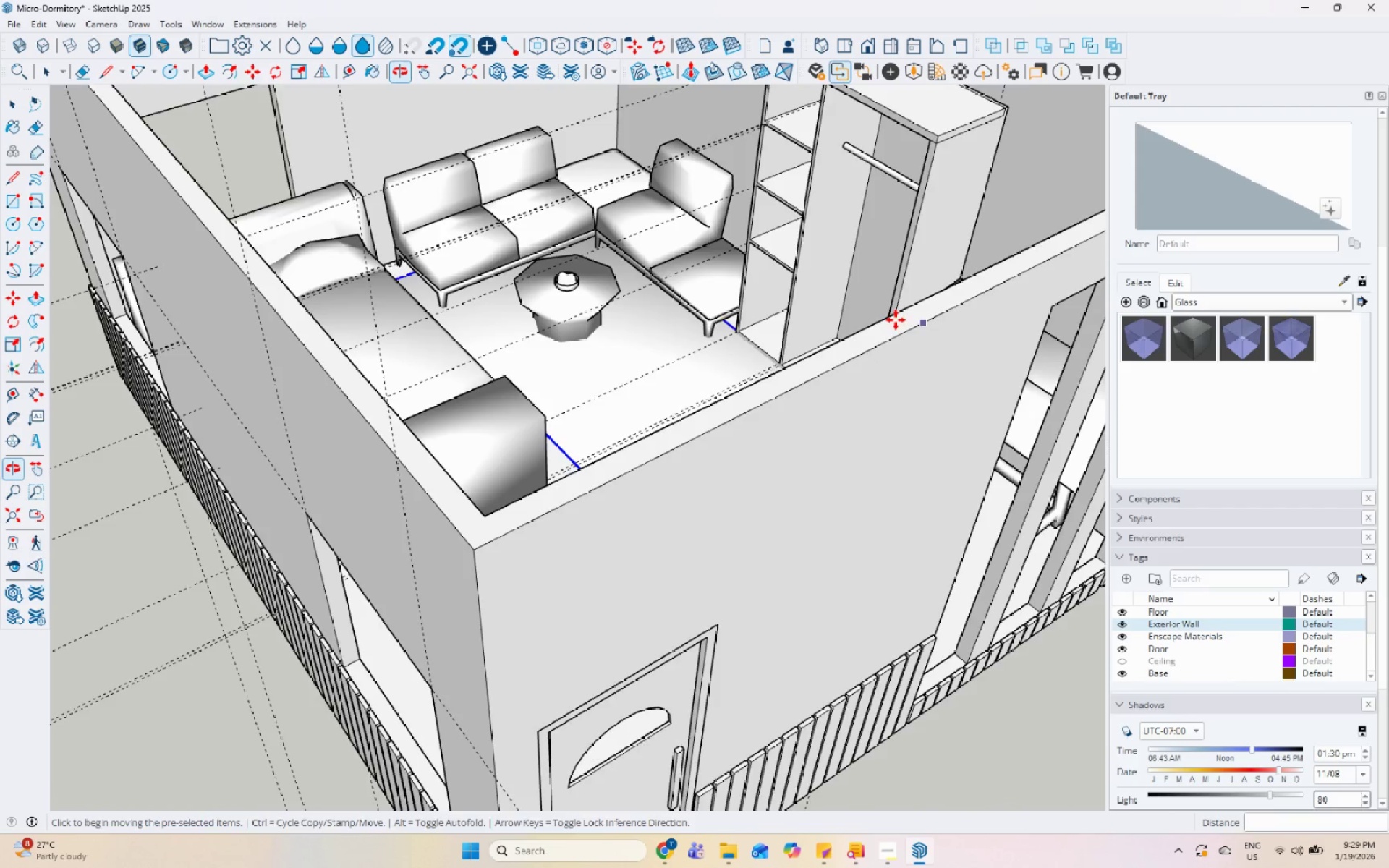 
scroll: coordinate [710, 448], scroll_direction: up, amount: 10.0
 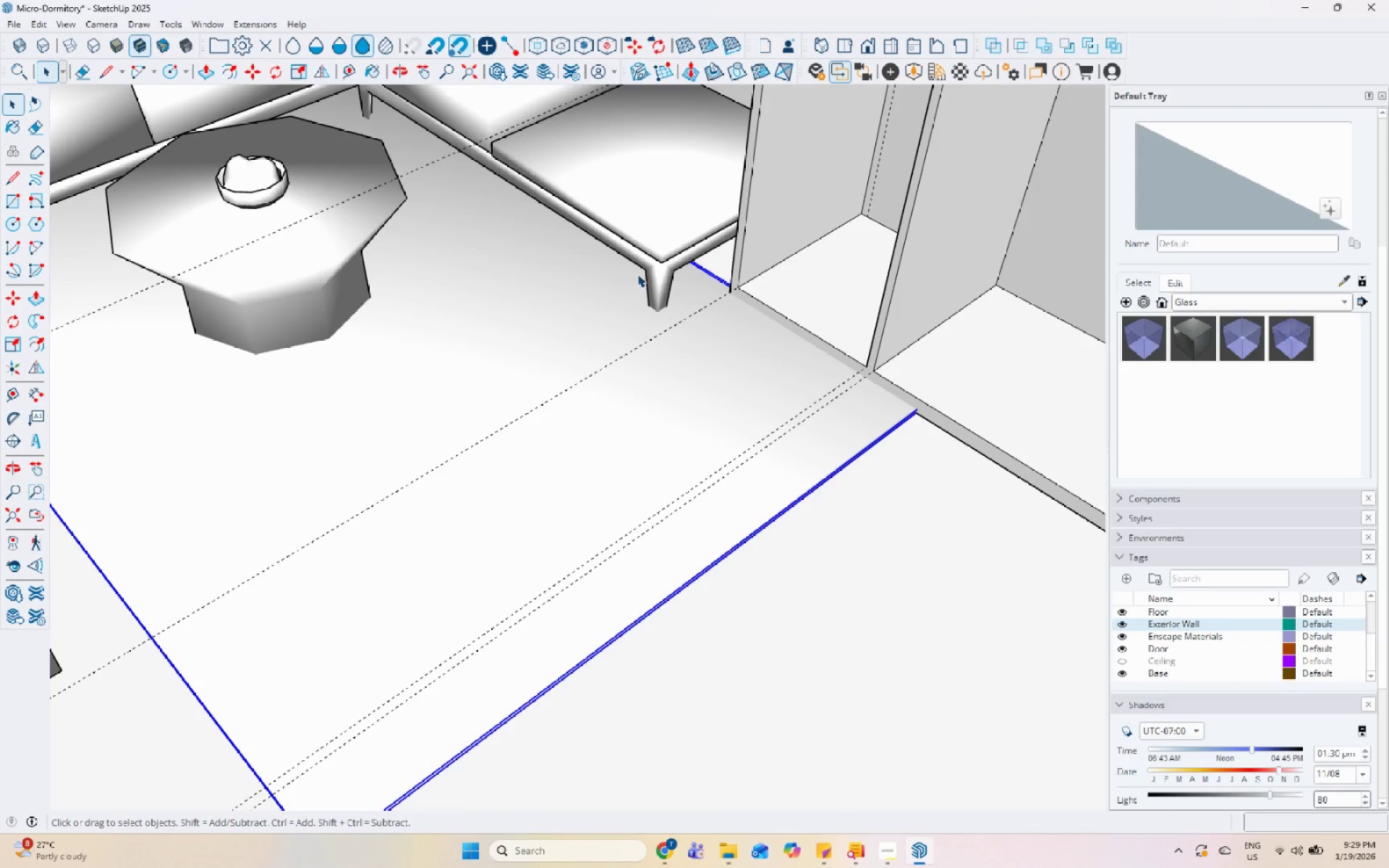 
double_click([674, 278])
 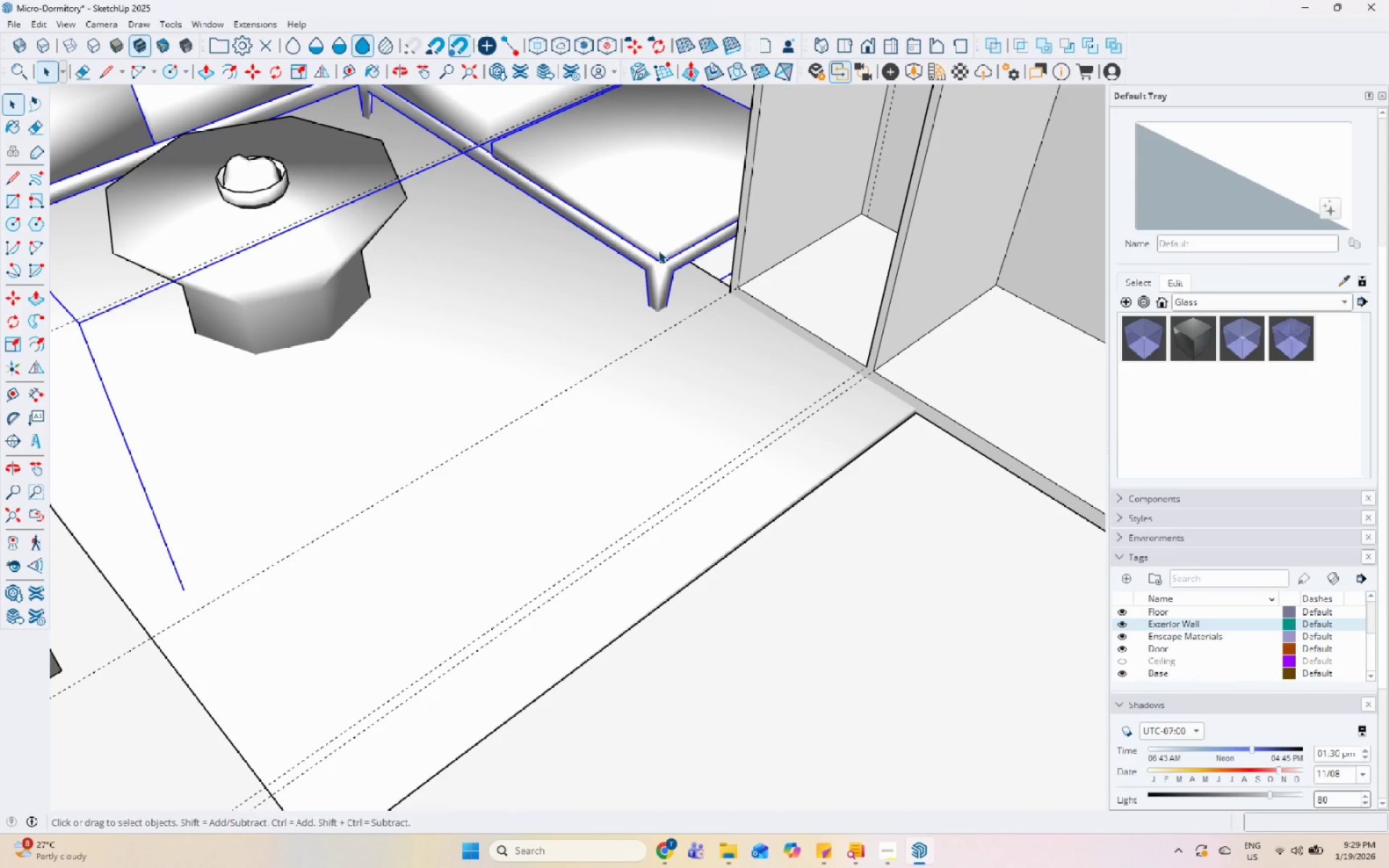 
key(M)
 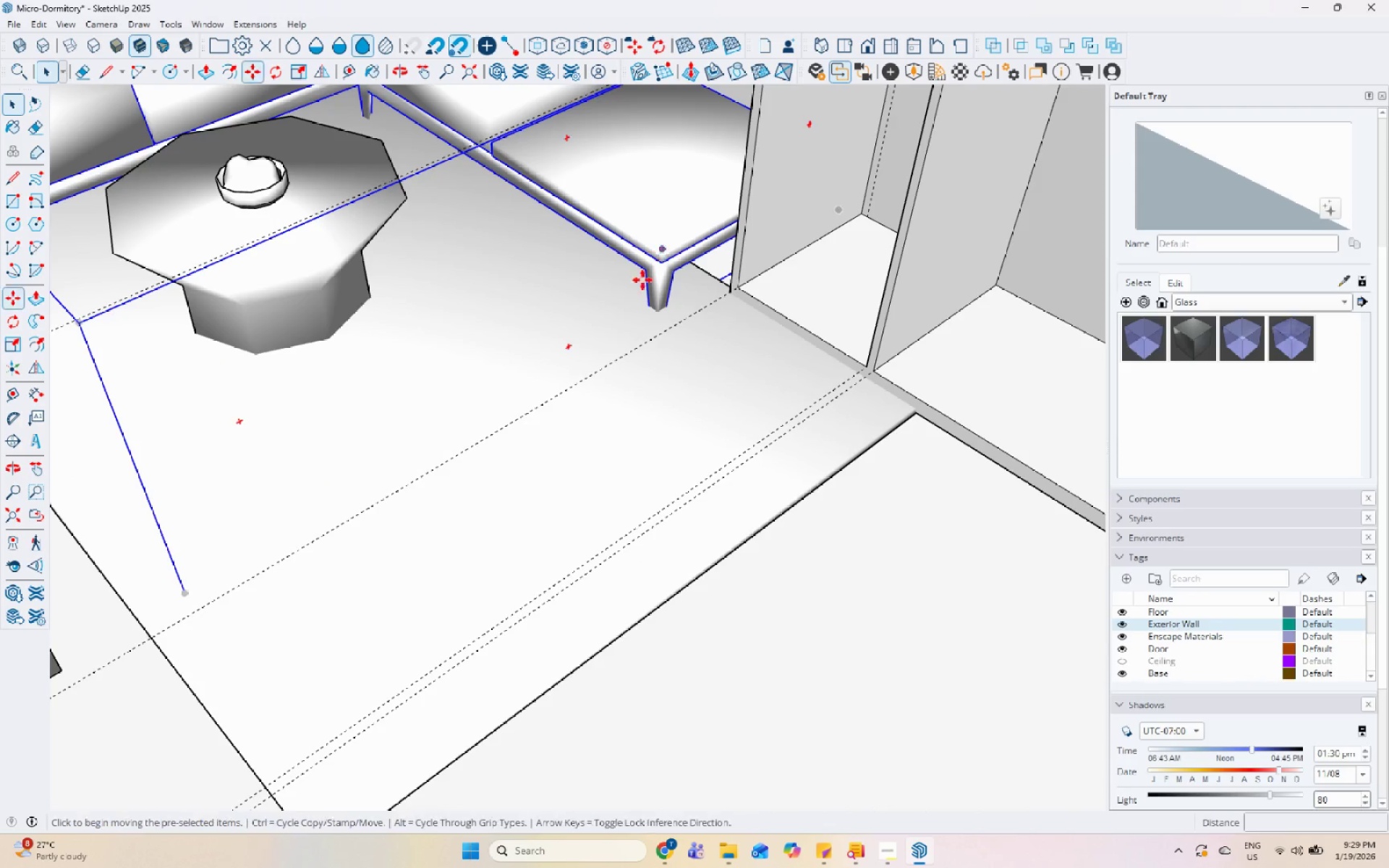 
scroll: coordinate [616, 345], scroll_direction: down, amount: 5.0
 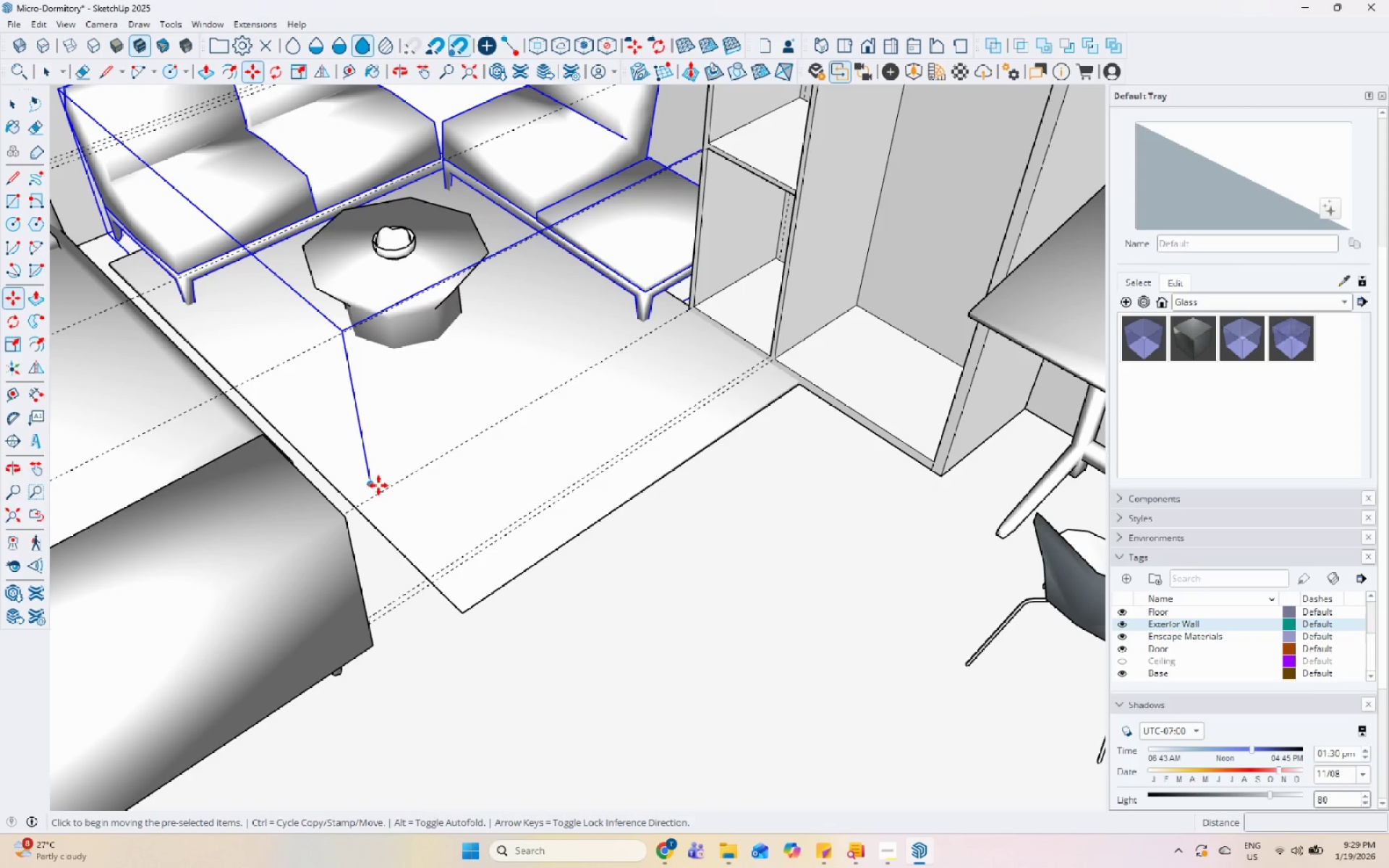 
left_click([372, 485])
 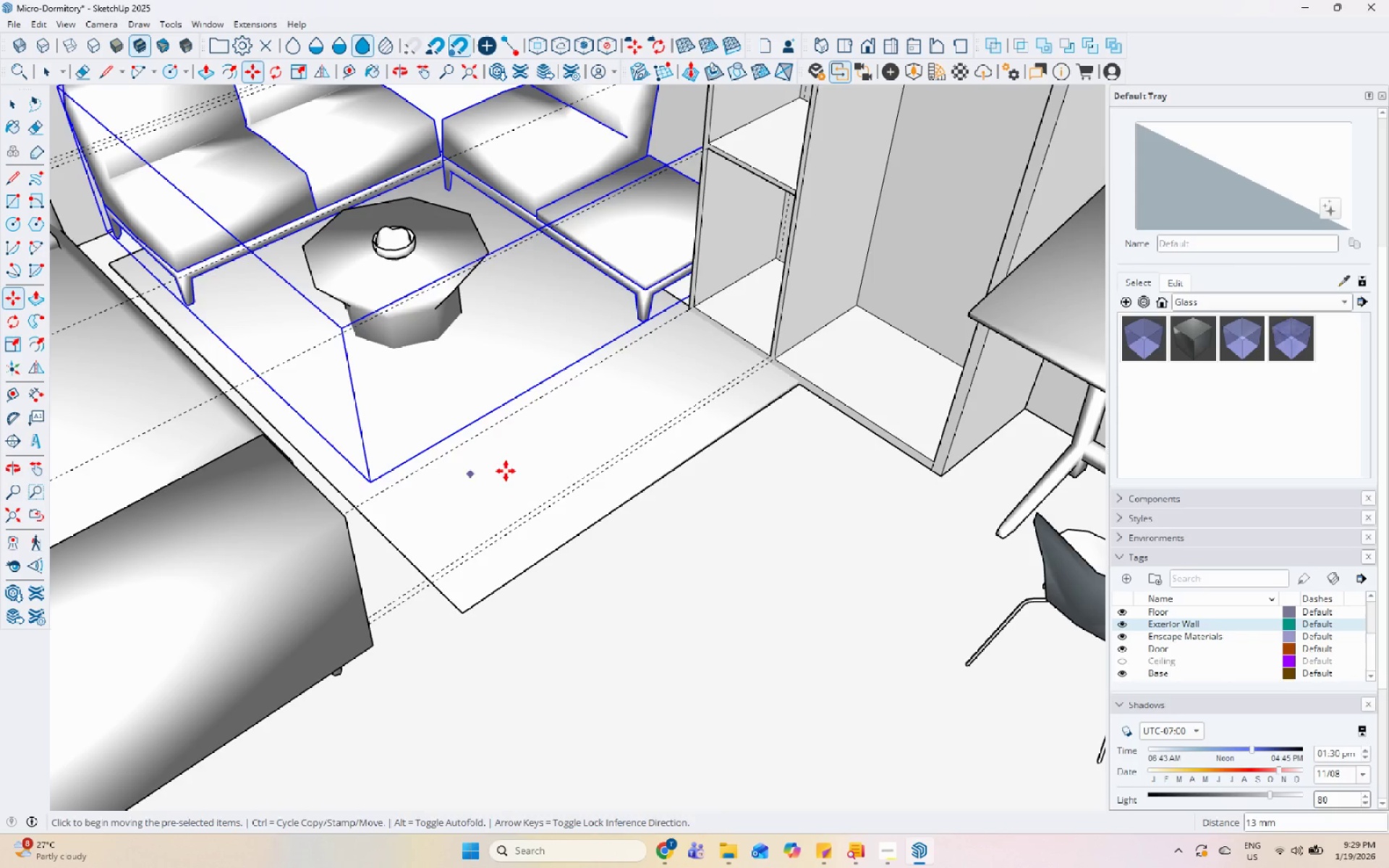 
key(Space)
 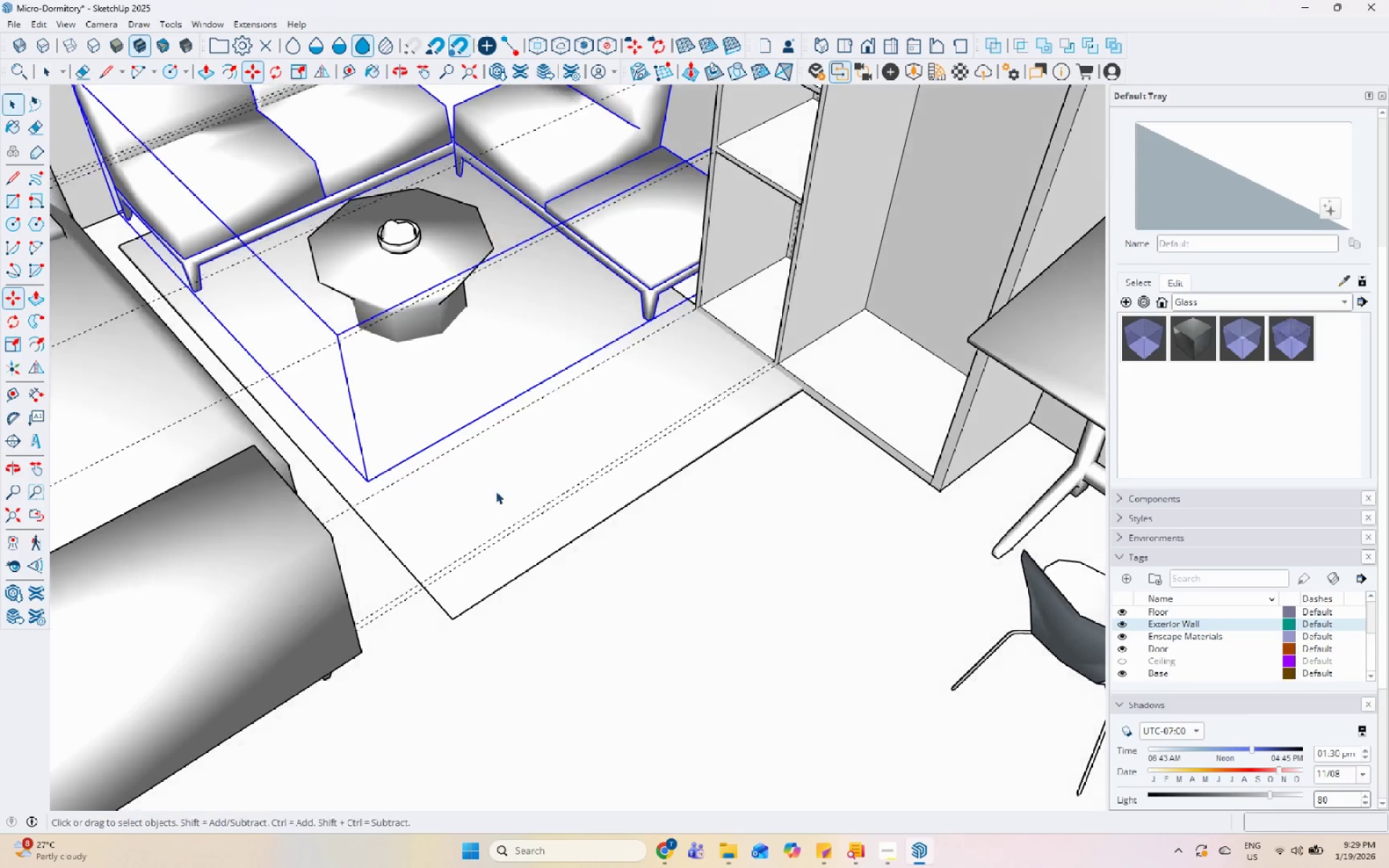 
scroll: coordinate [585, 577], scroll_direction: down, amount: 7.0
 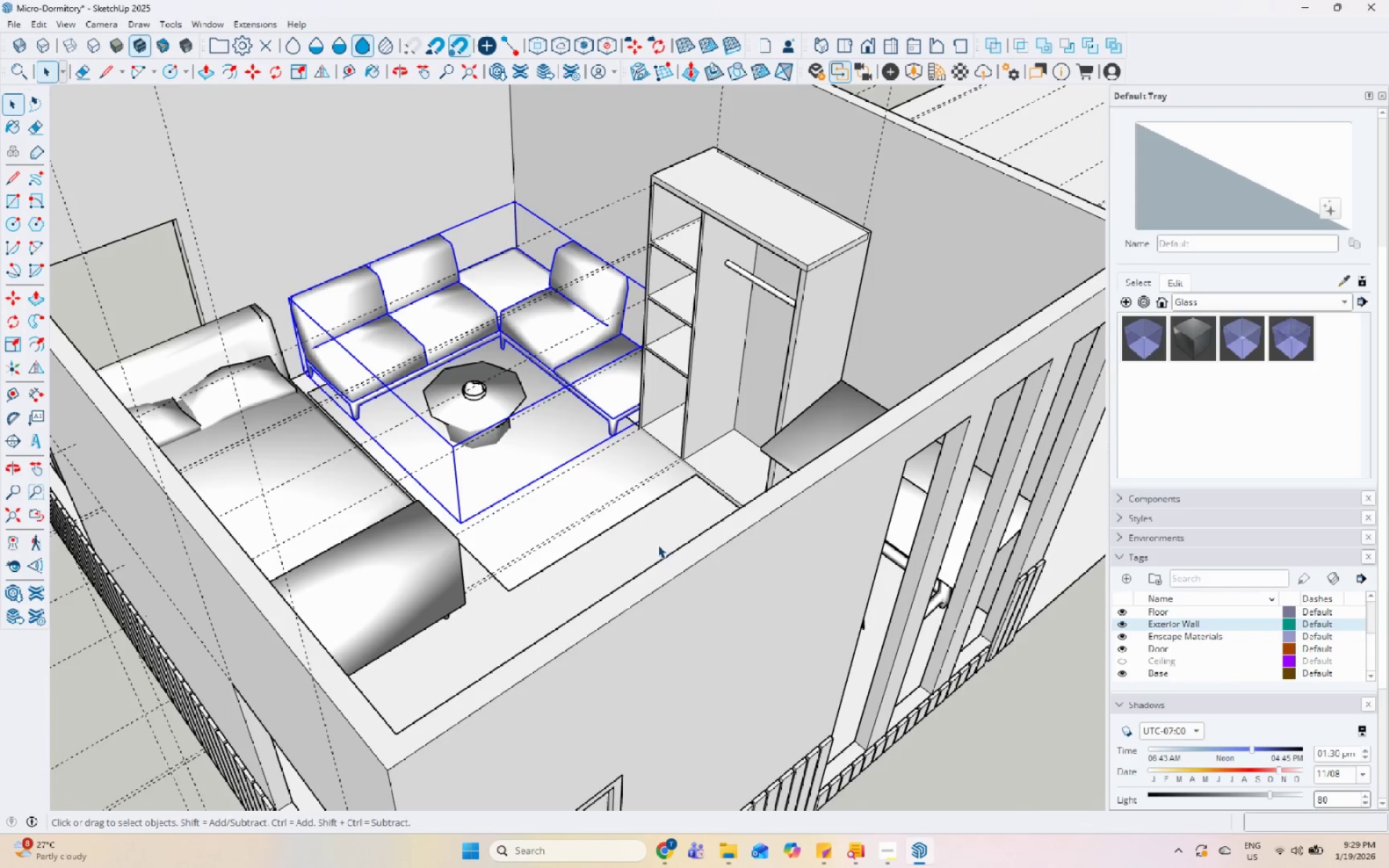 
left_click([491, 444])
 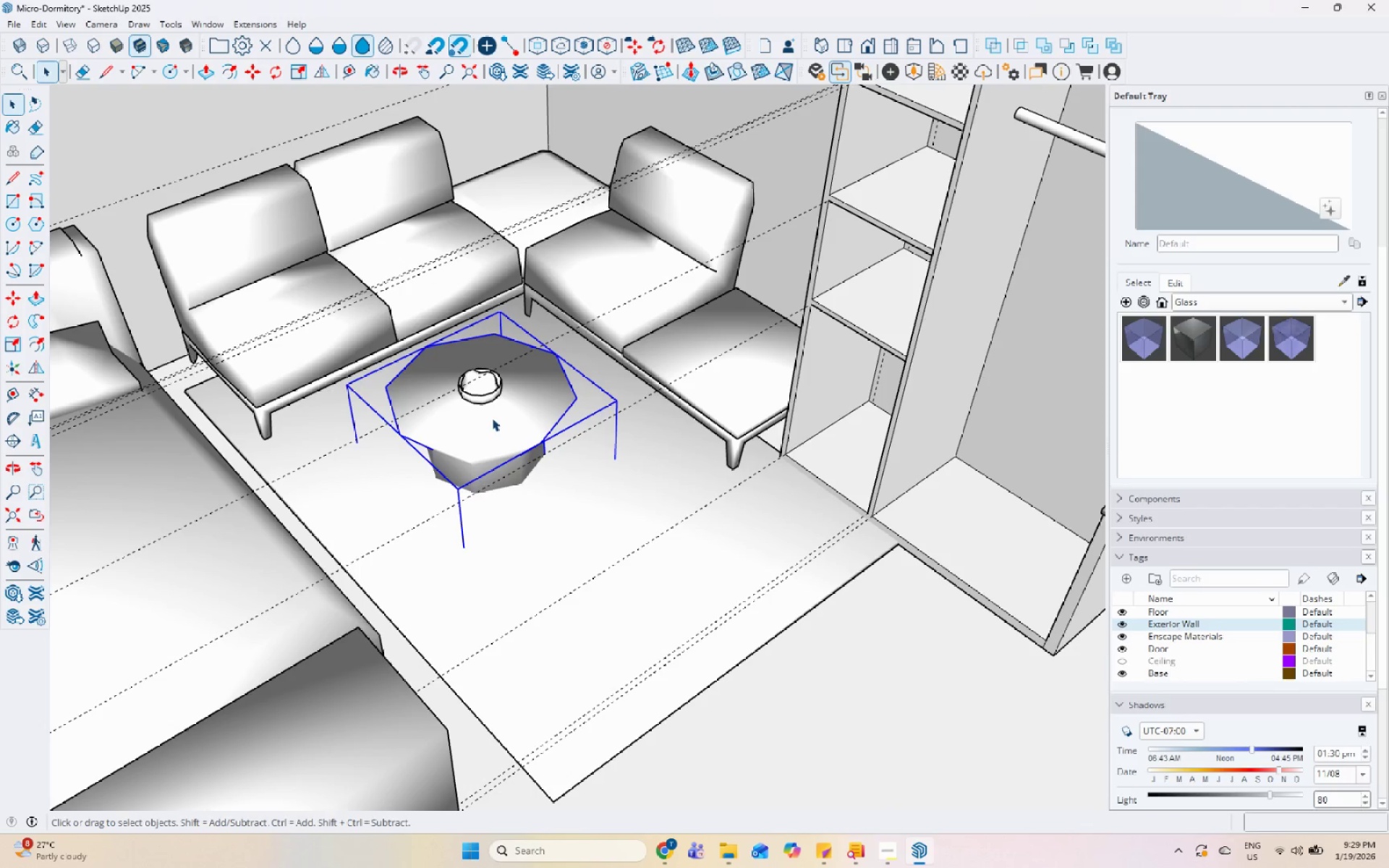 
scroll: coordinate [467, 396], scroll_direction: up, amount: 6.0
 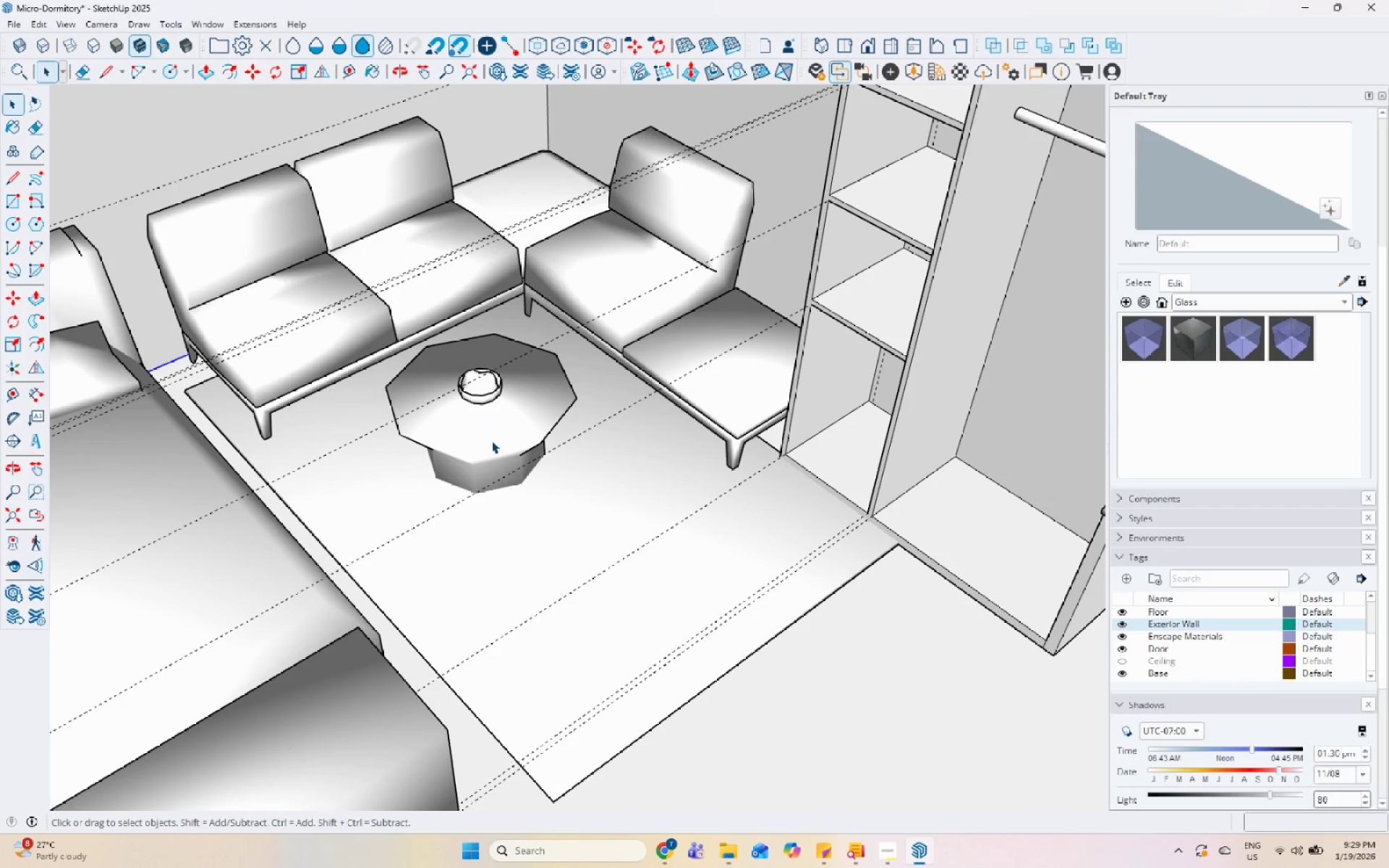 
hold_key(key=ShiftLeft, duration=0.42)
left_click([490, 393])
 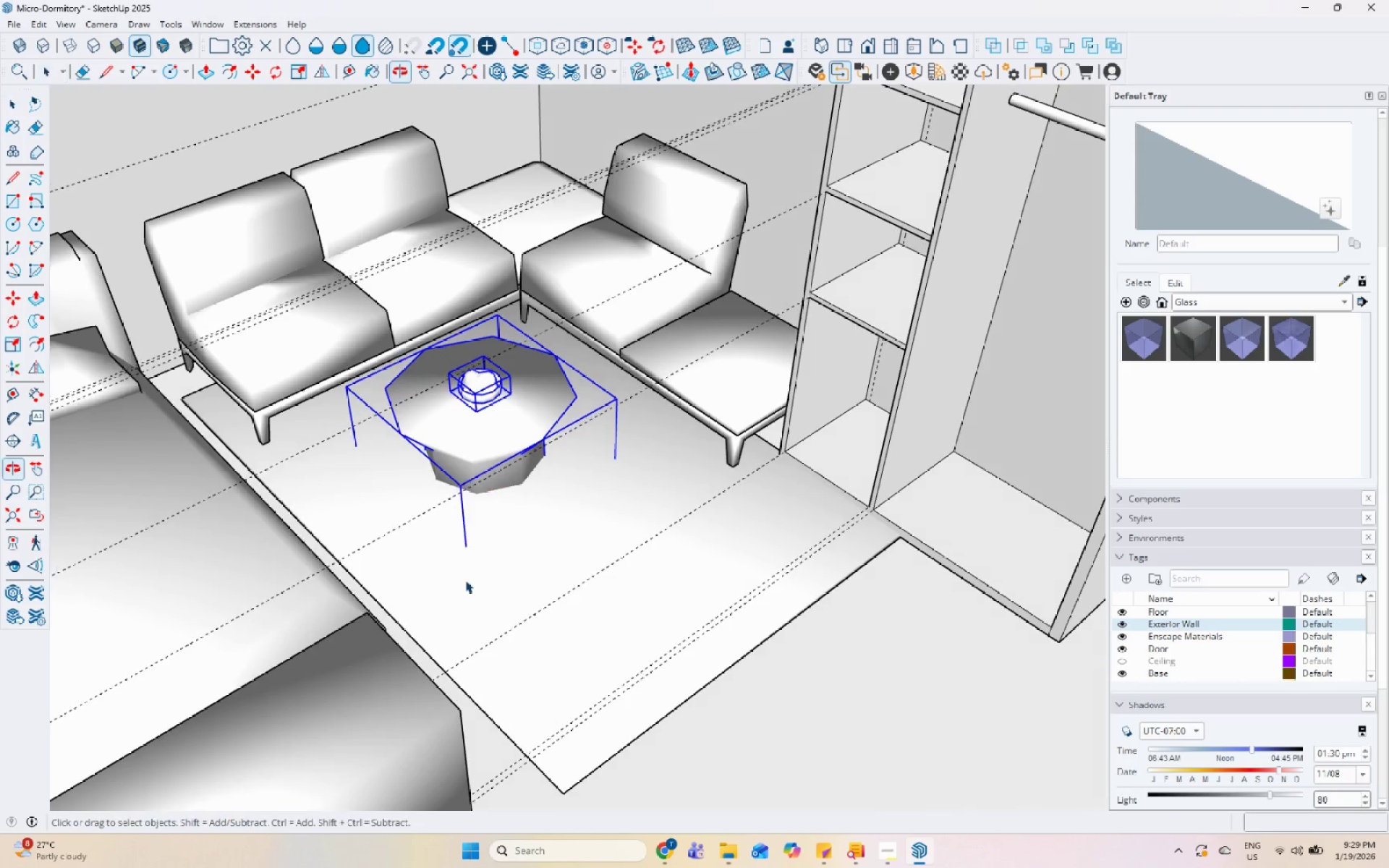 
key(M)
 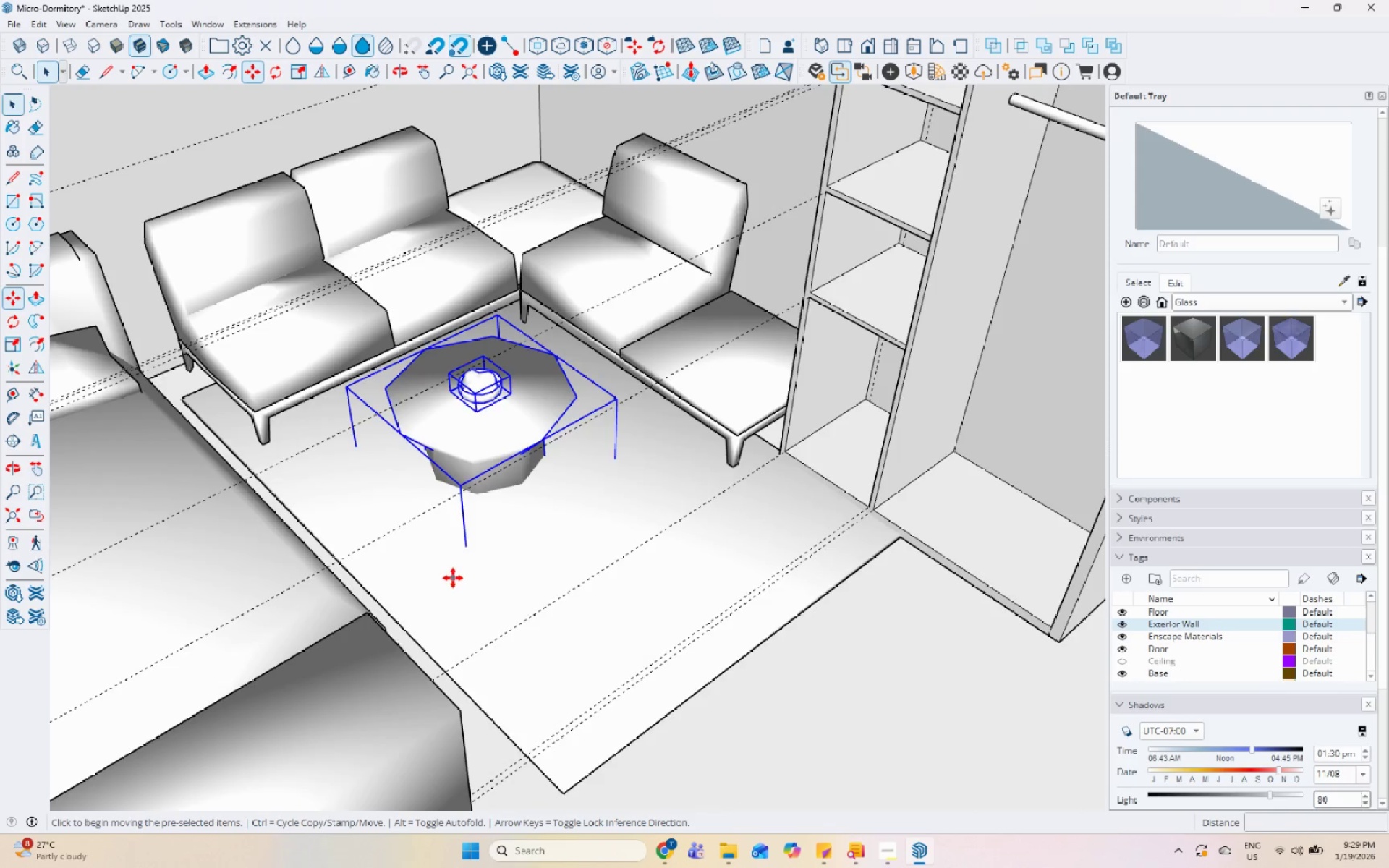 
scroll: coordinate [445, 579], scroll_direction: up, amount: 4.0
 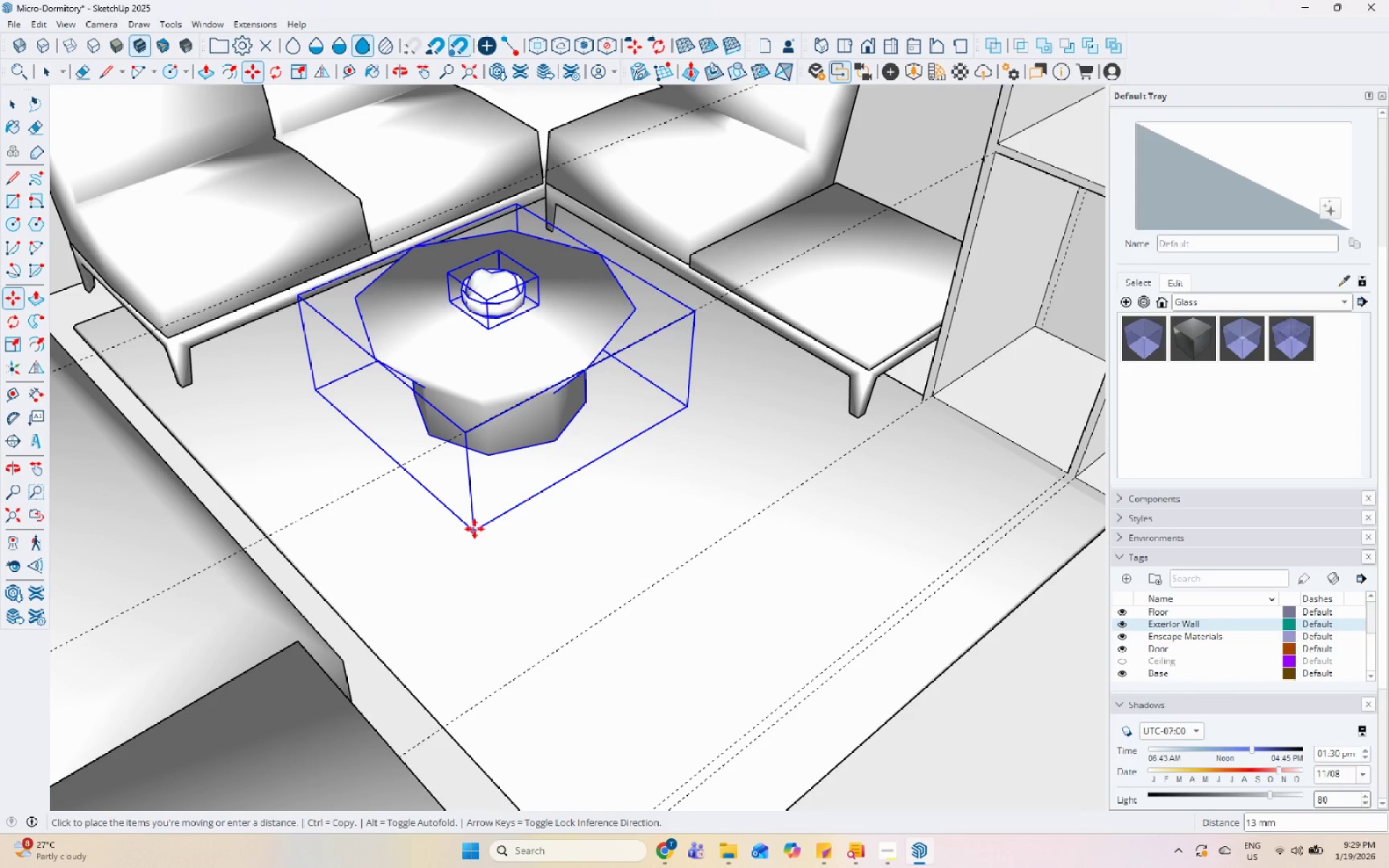 
scroll: coordinate [616, 563], scroll_direction: down, amount: 7.0
 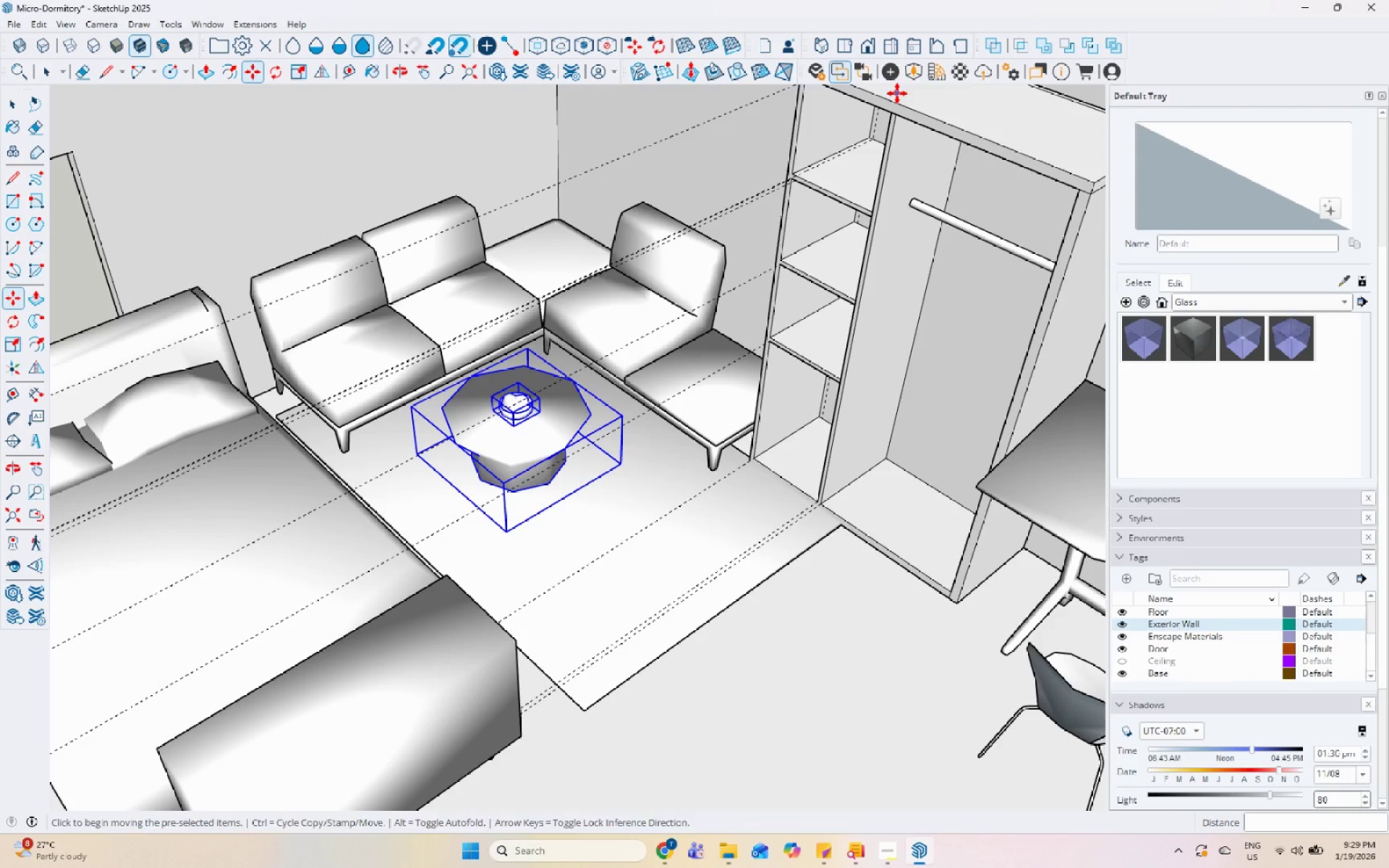 
left_click([915, 67])
 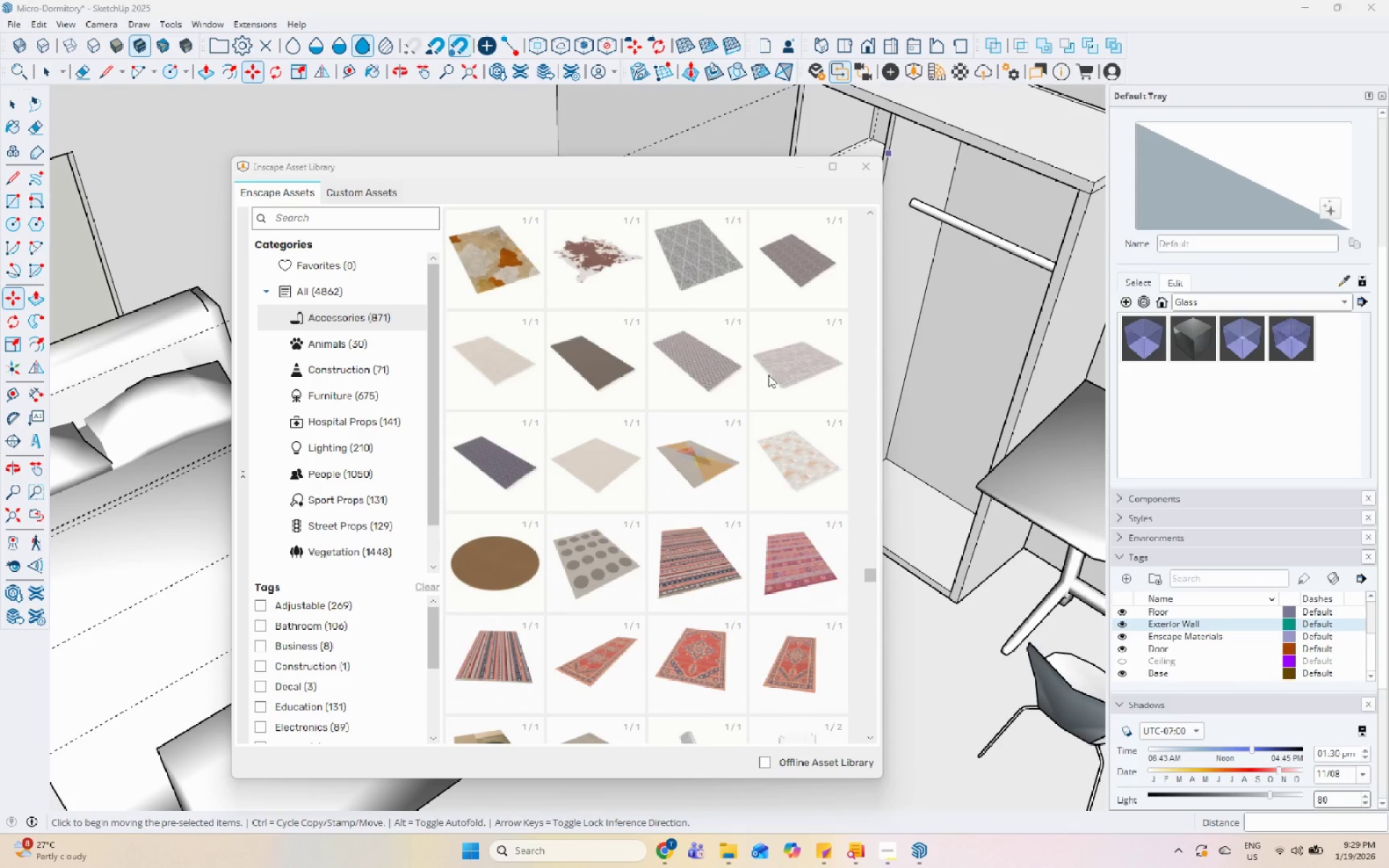 
scroll: coordinate [729, 616], scroll_direction: down, amount: 14.0
 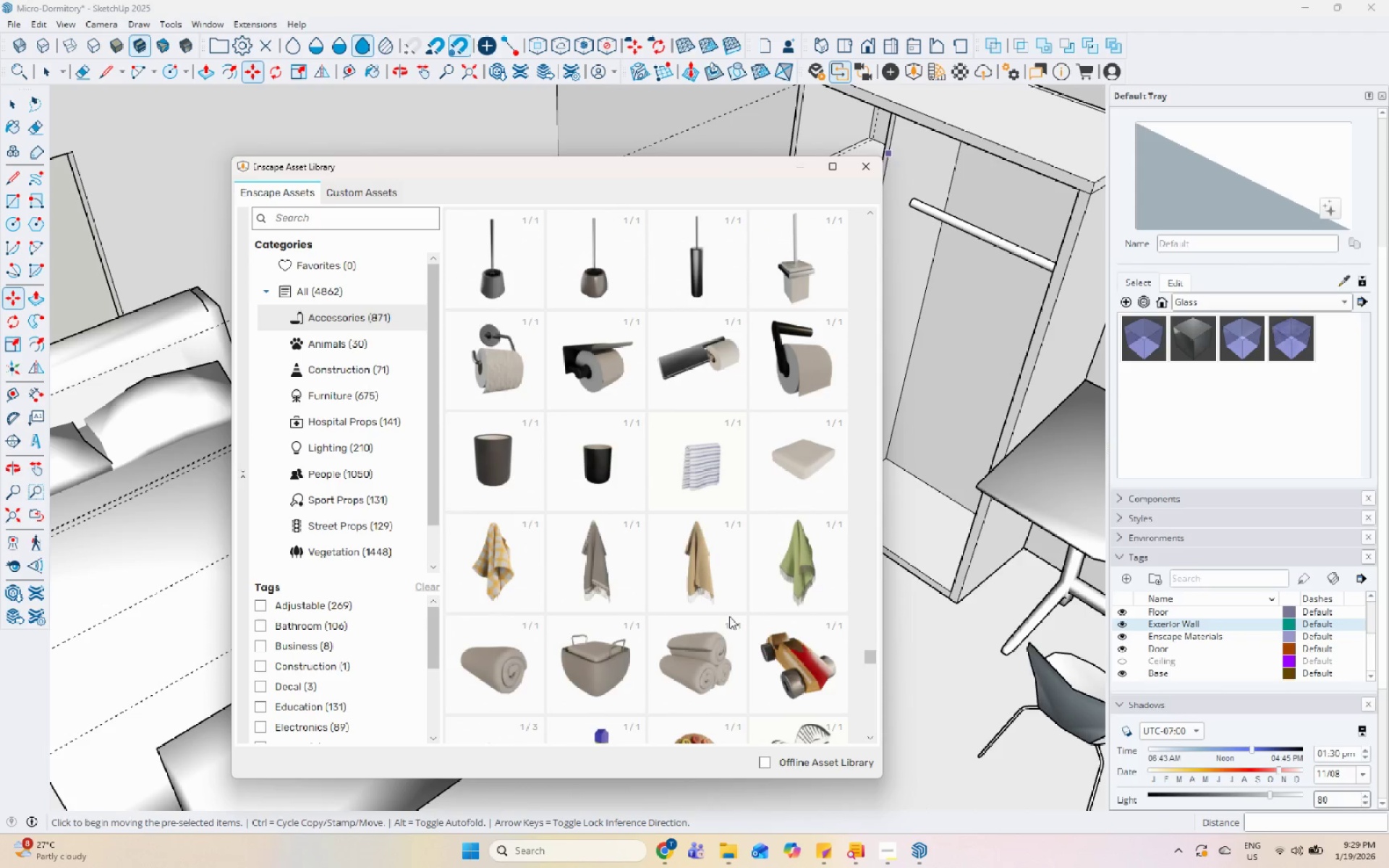 
right_click([731, 613])
 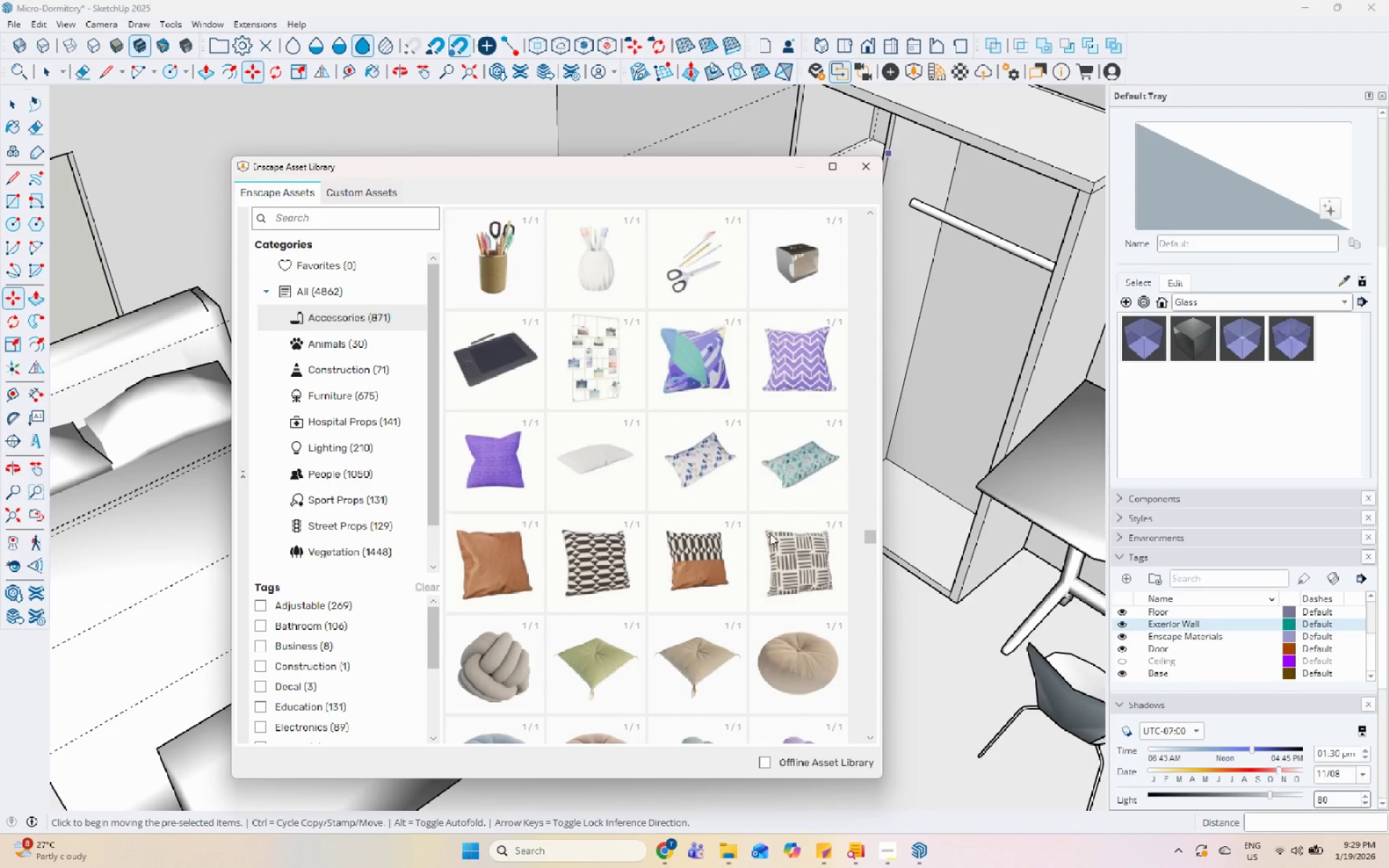 
scroll: coordinate [752, 600], scroll_direction: up, amount: 47.0
 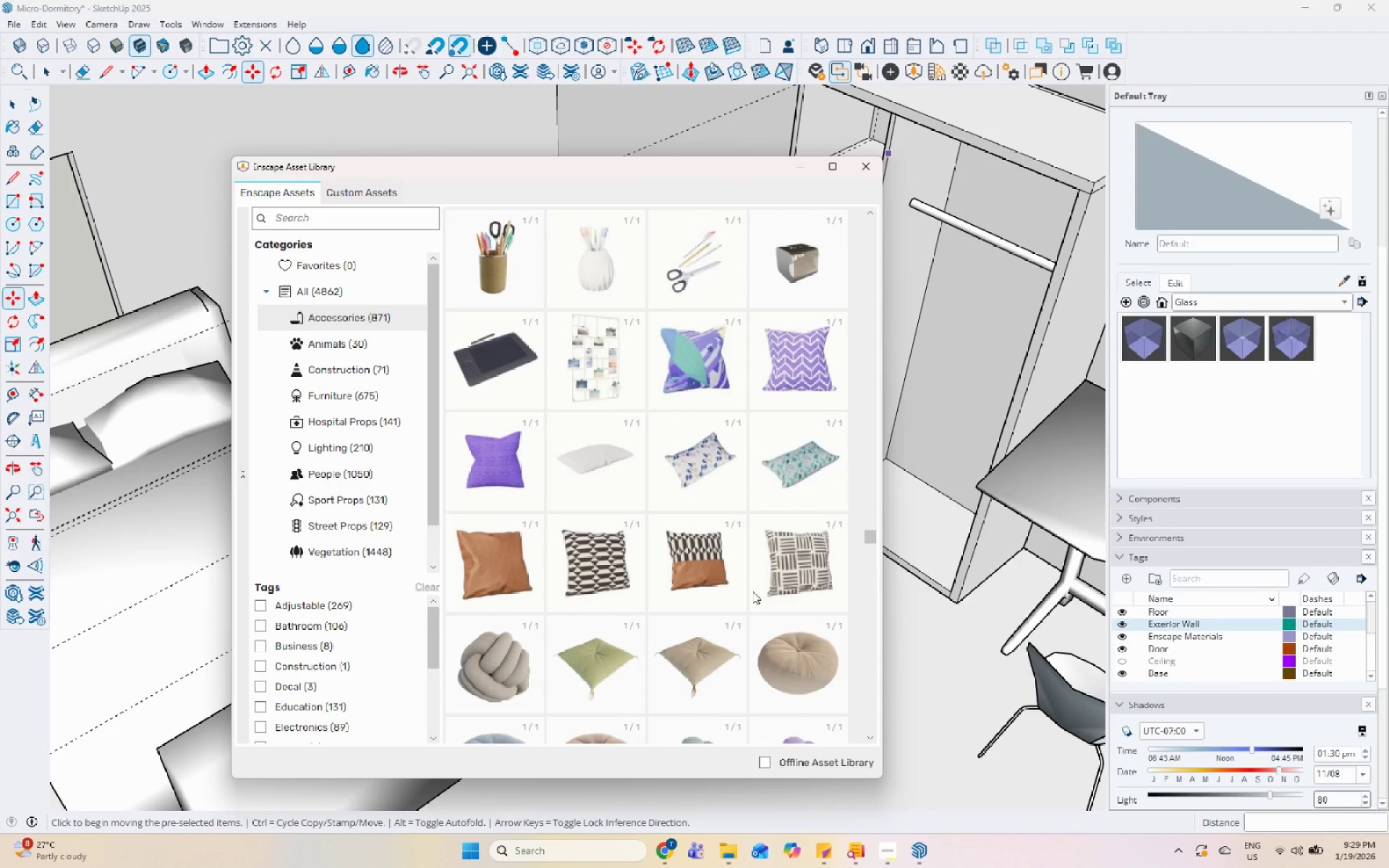 
left_click([591, 378])
 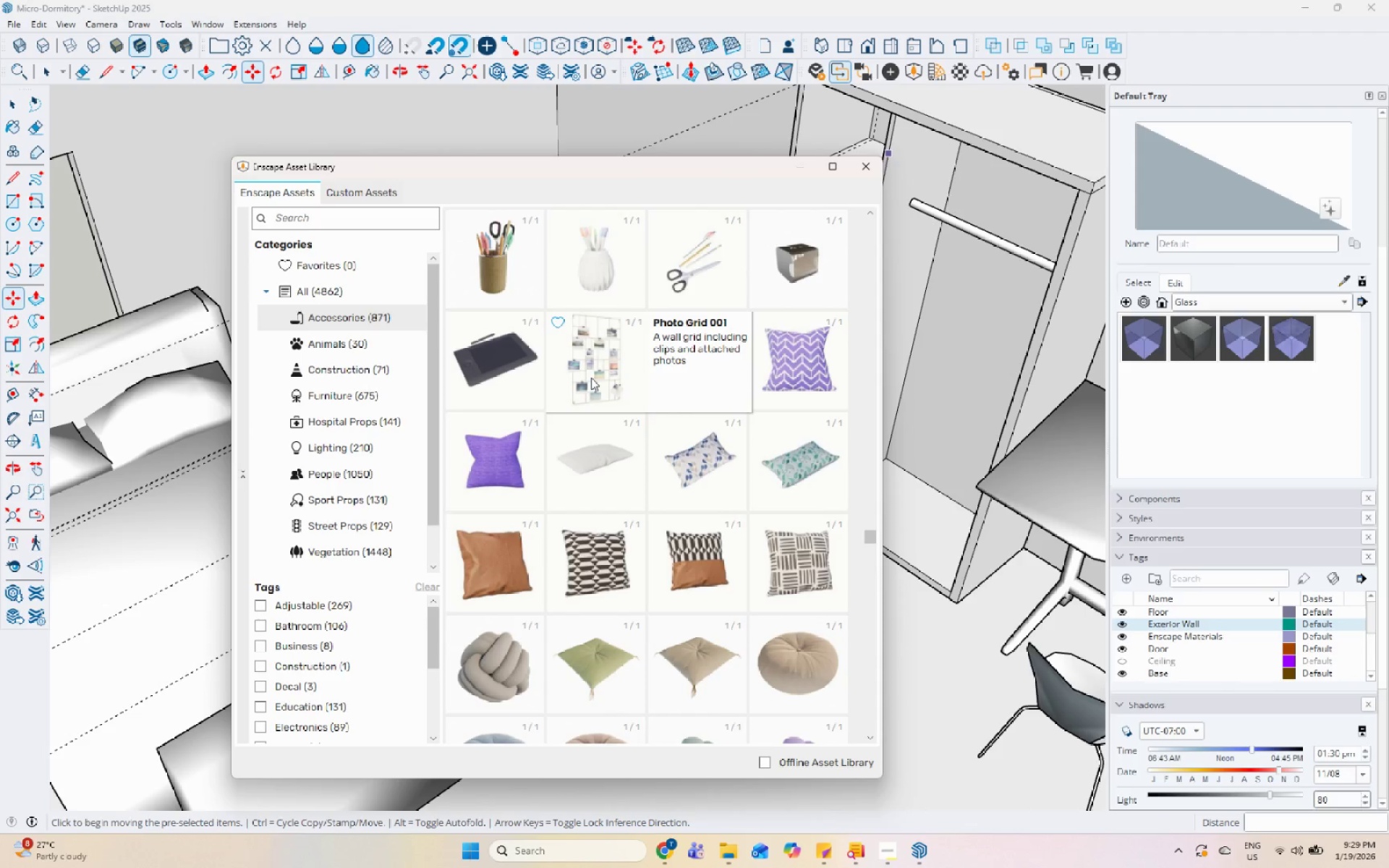 
scroll: coordinate [591, 378], scroll_direction: up, amount: 3.0
 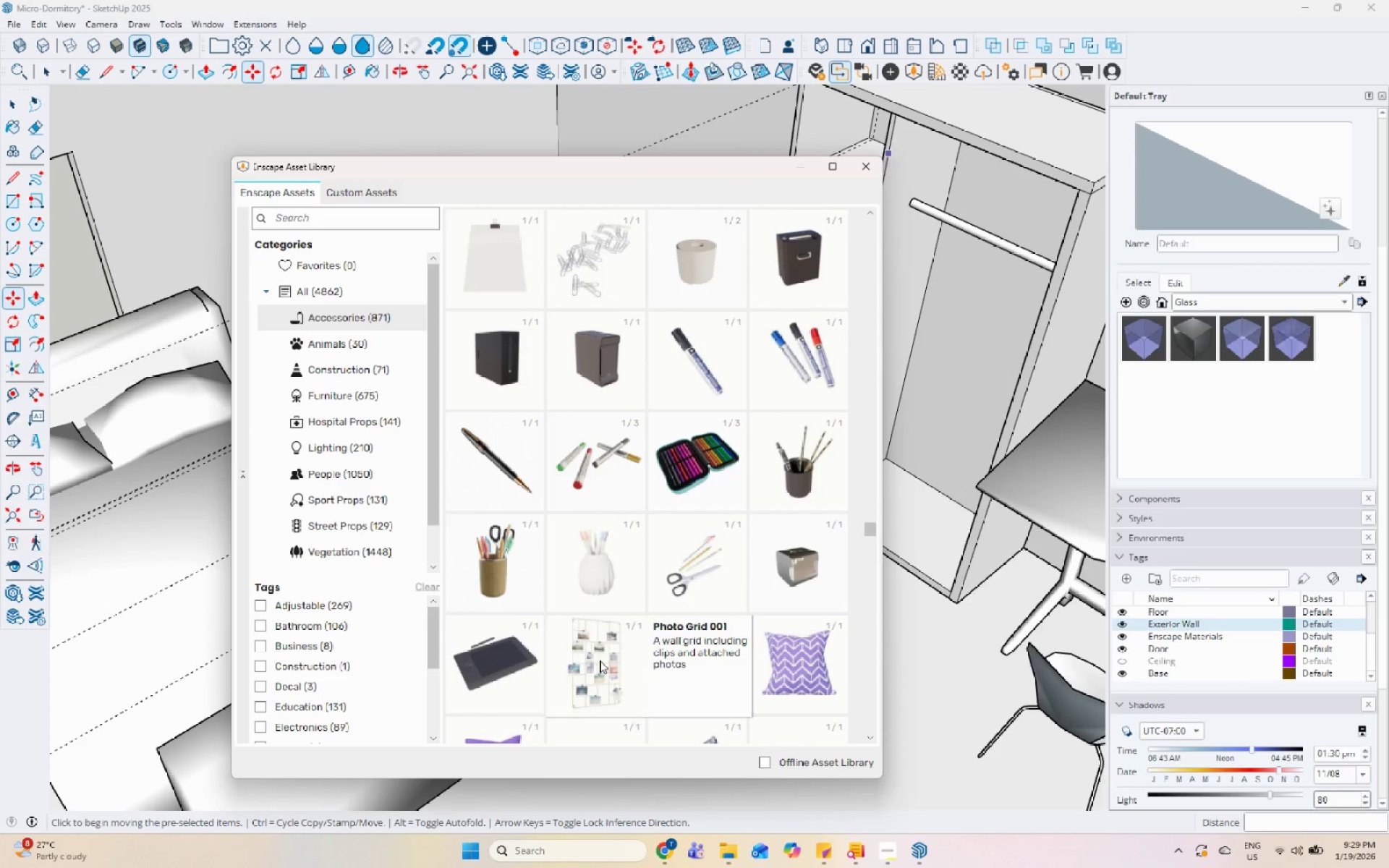 
double_click([605, 647])
 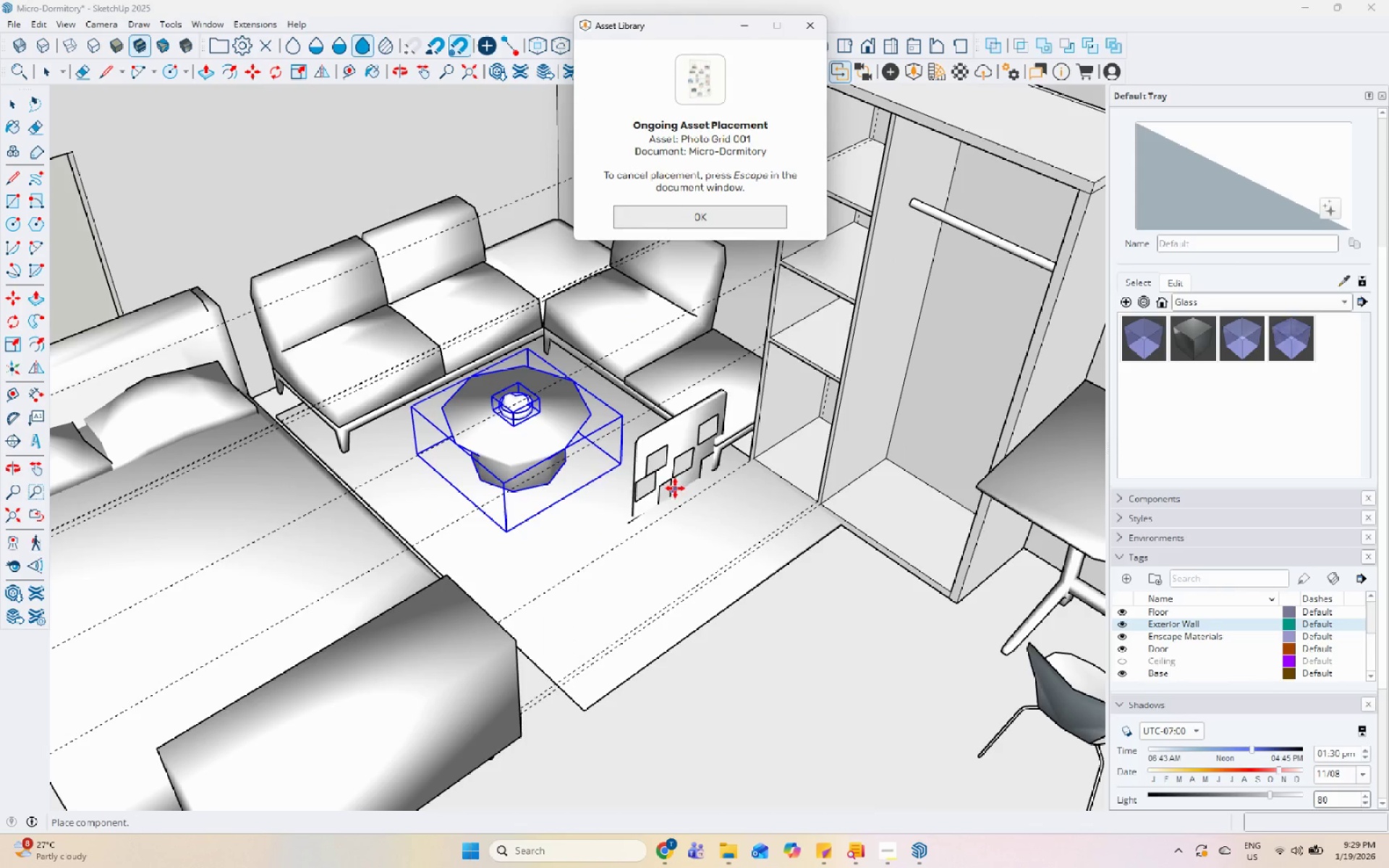 
scroll: coordinate [603, 537], scroll_direction: down, amount: 4.0
 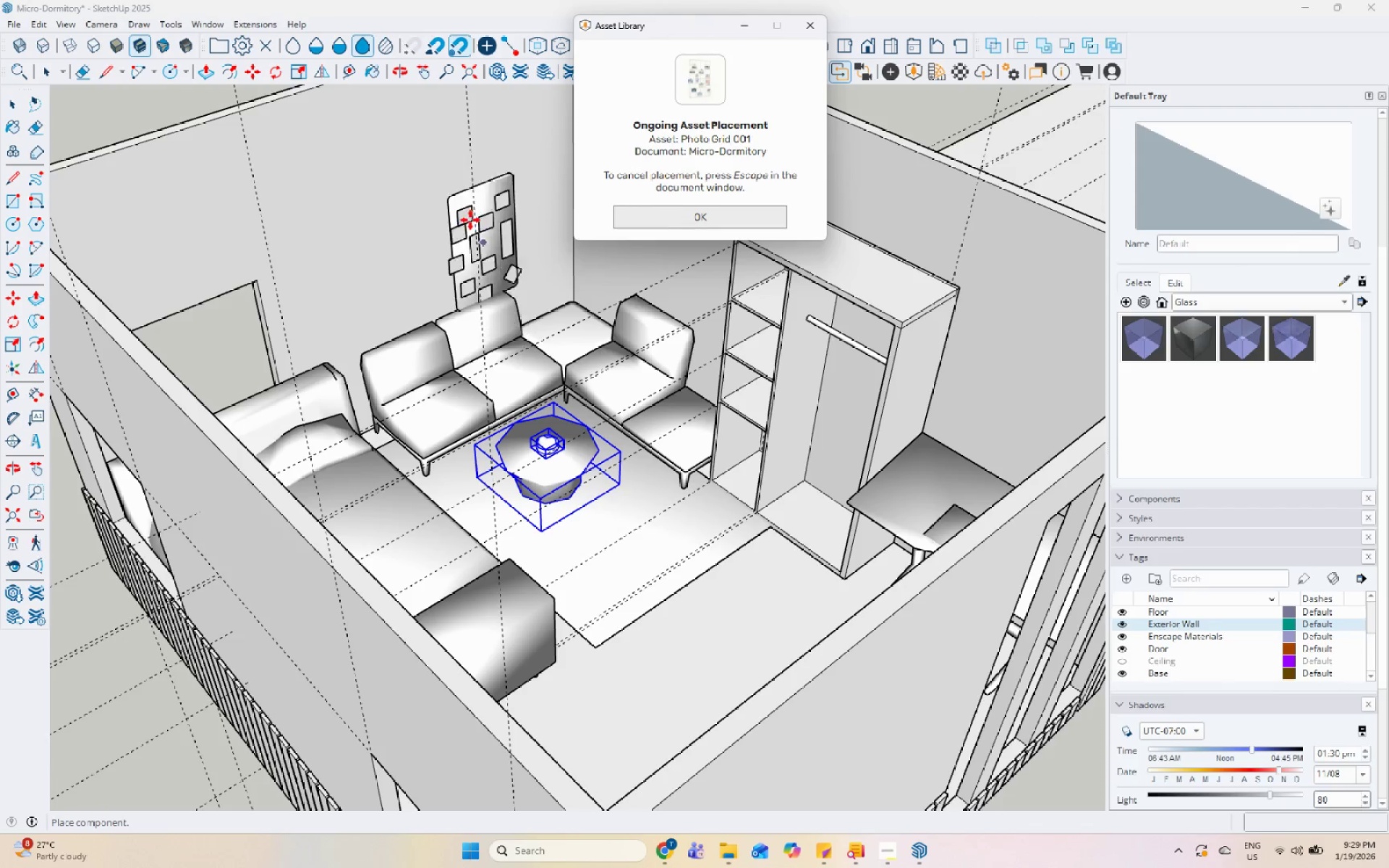 
scroll: coordinate [414, 258], scroll_direction: none, amount: 0.0
 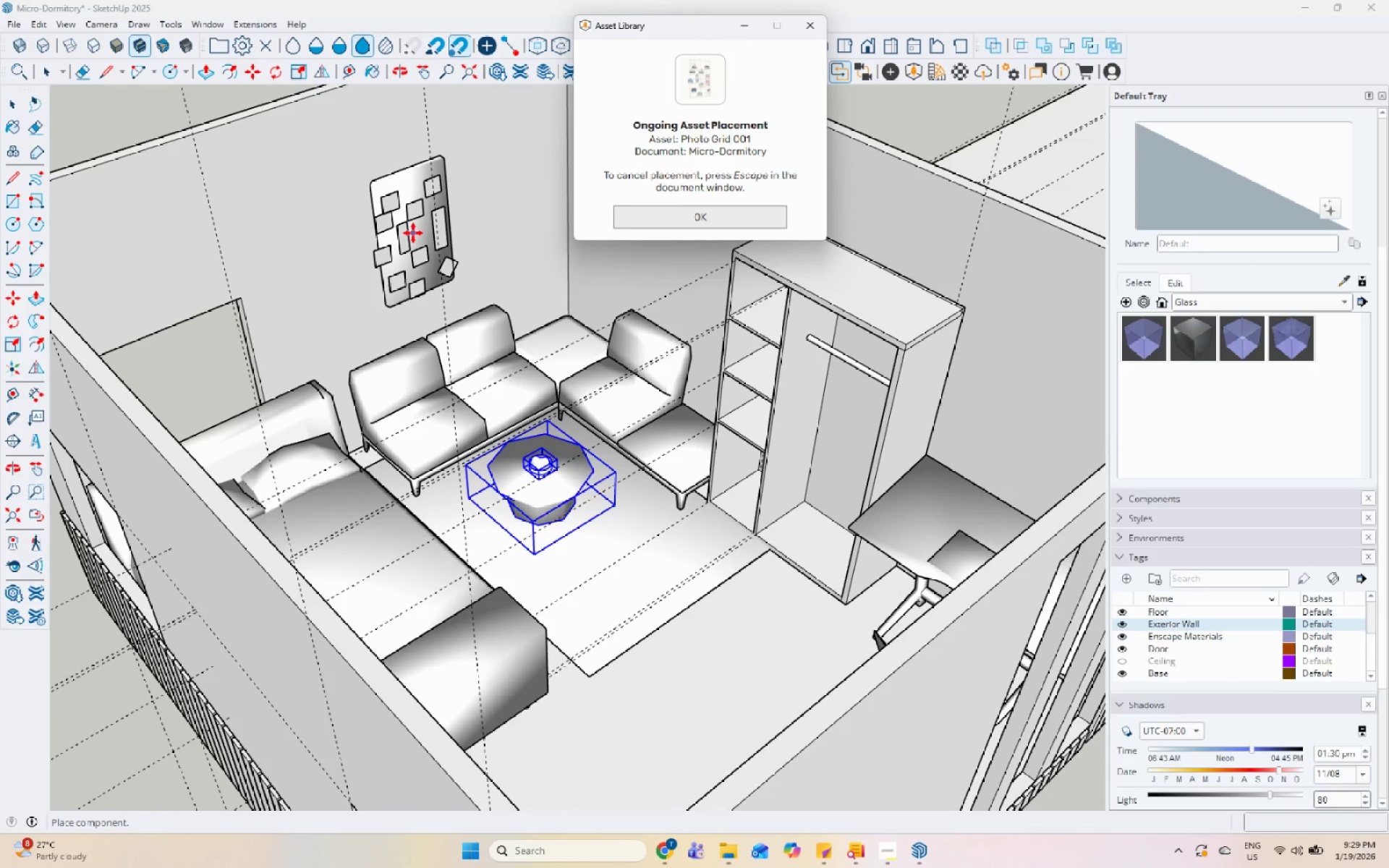 
left_click([415, 233])
 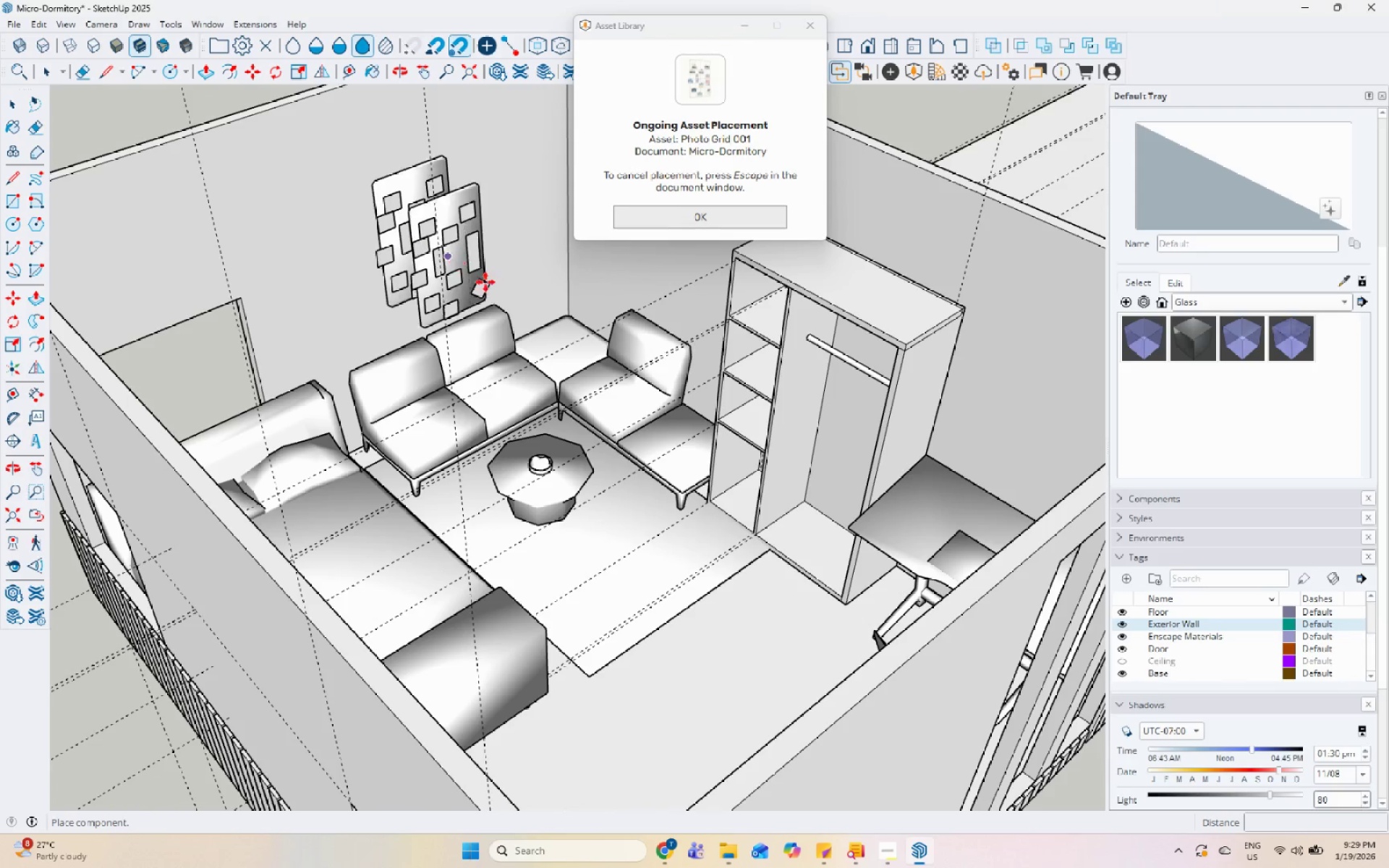 
key(Space)
 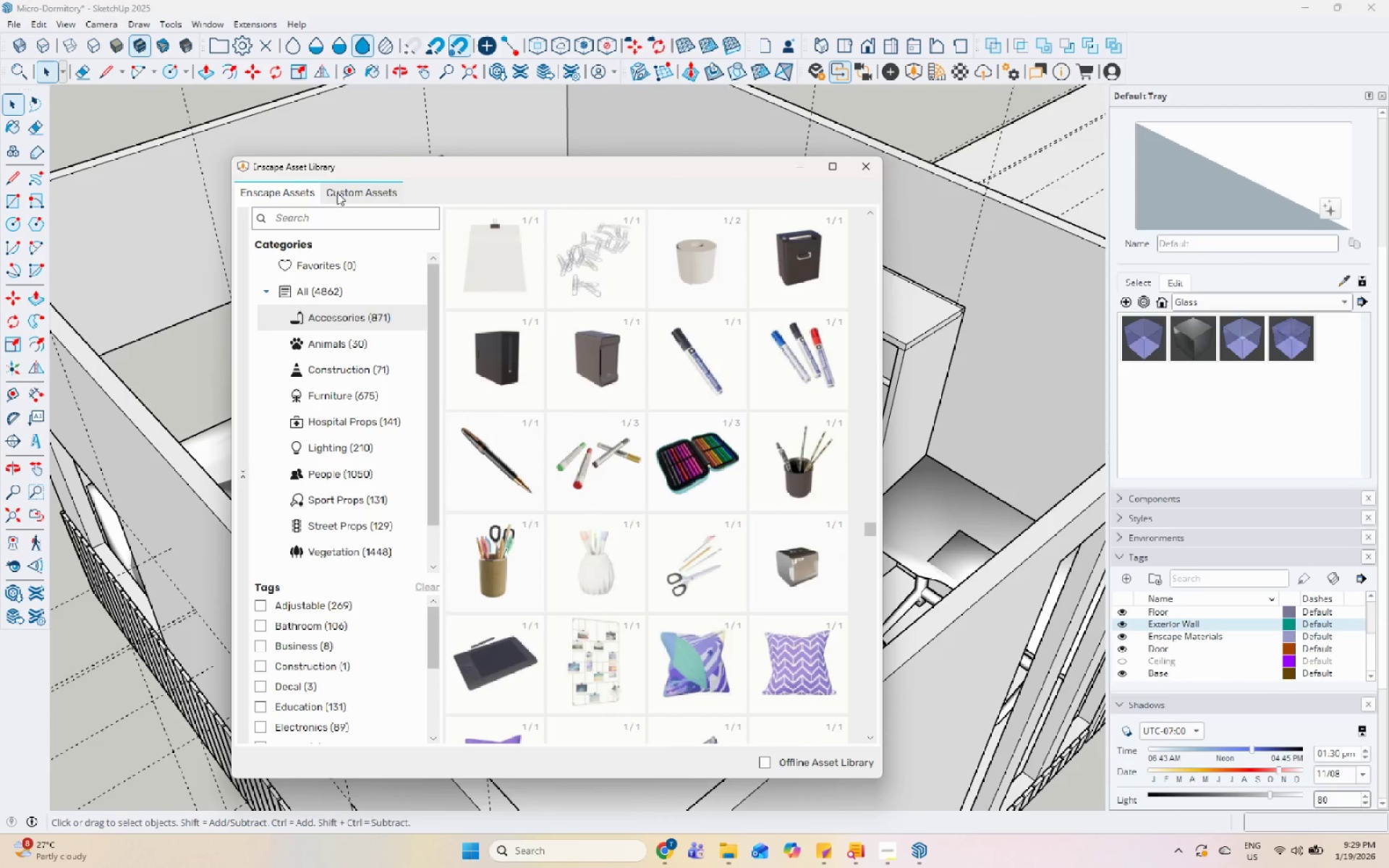 
left_click([302, 216])
 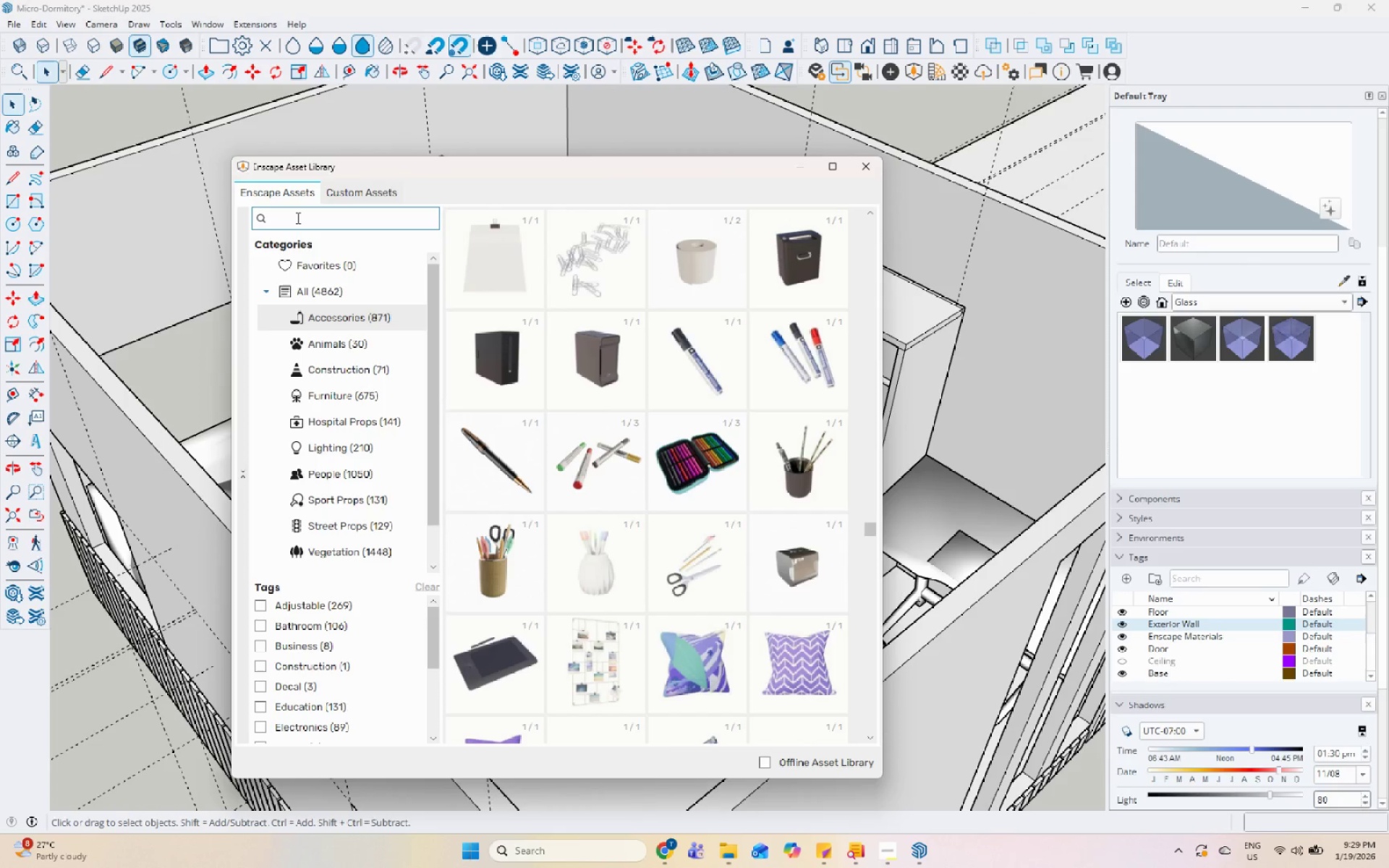 
type(instrument)
 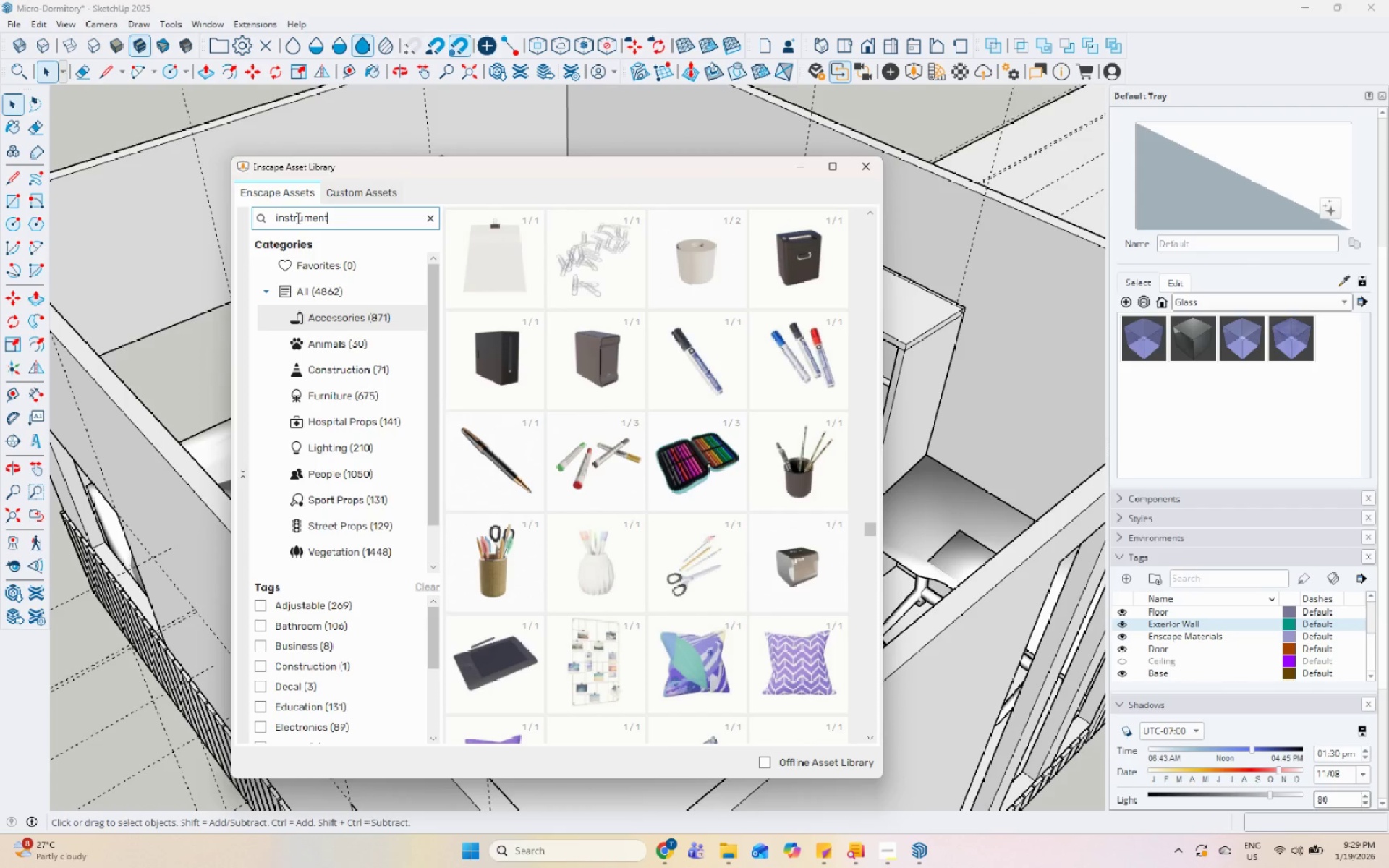 
key(Enter)
 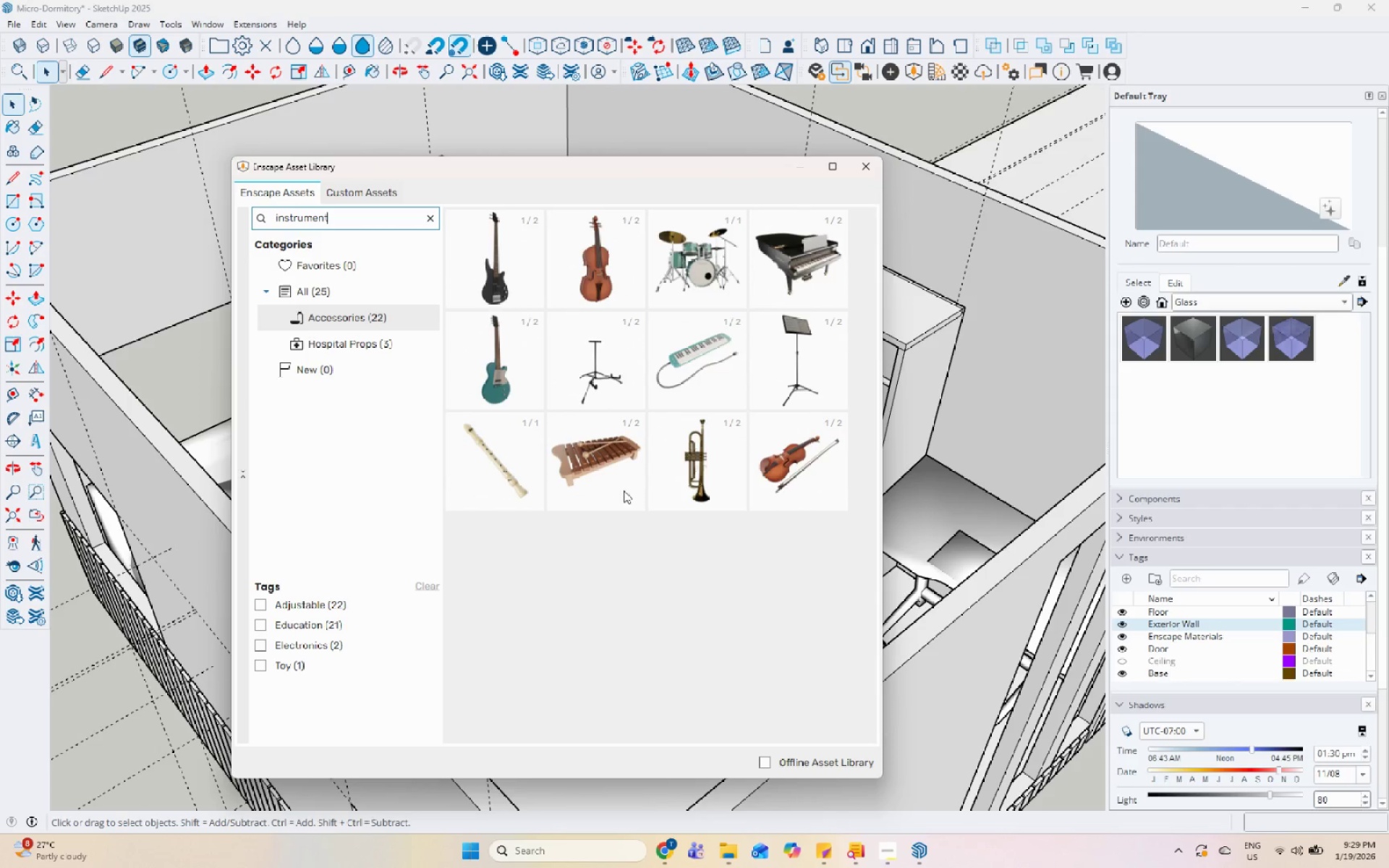 
left_click([502, 279])
 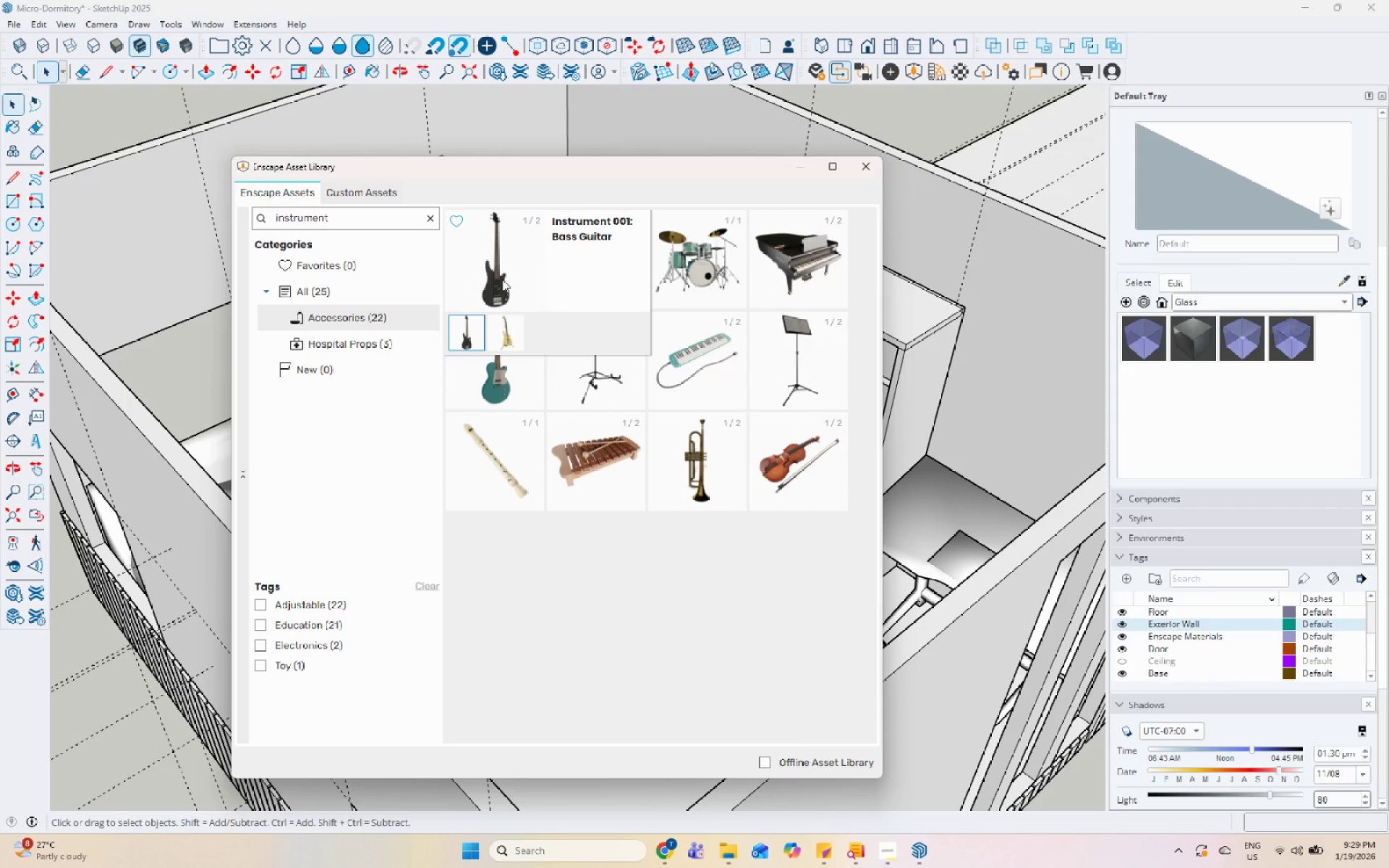 
left_click([502, 279])
 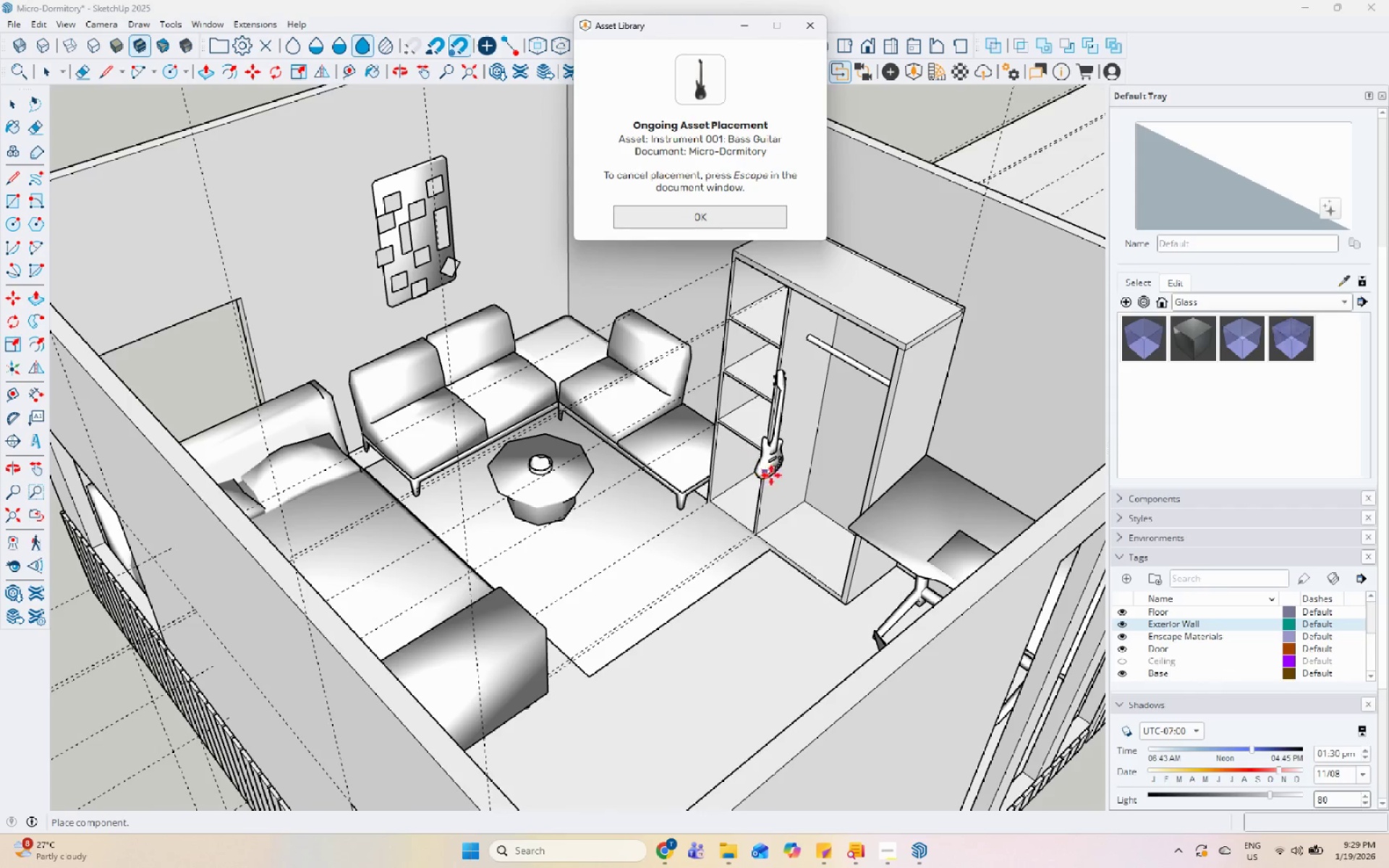 
scroll: coordinate [797, 487], scroll_direction: up, amount: 3.0
 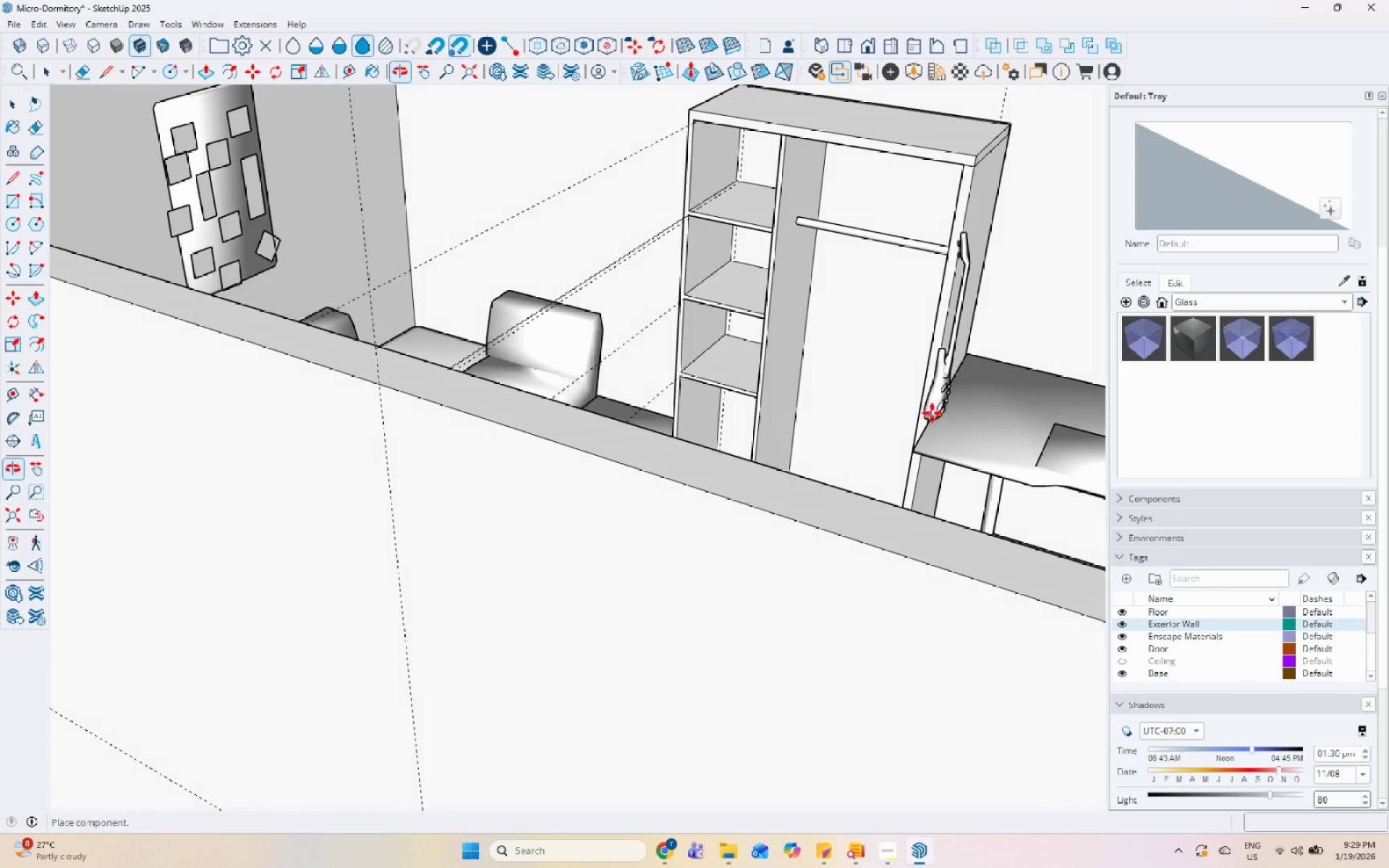 
scroll: coordinate [802, 530], scroll_direction: none, amount: 0.0
 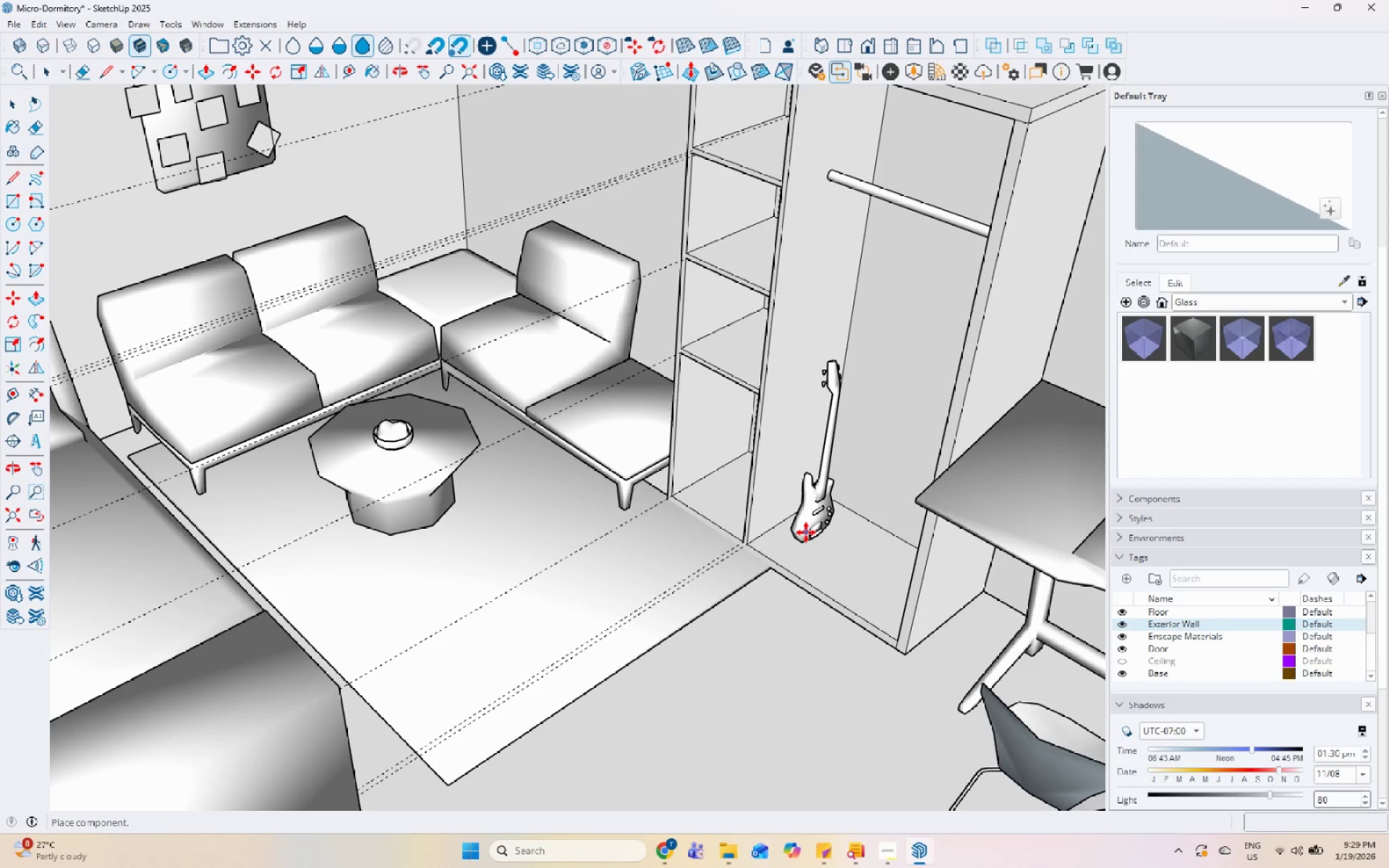 
left_click([806, 532])
 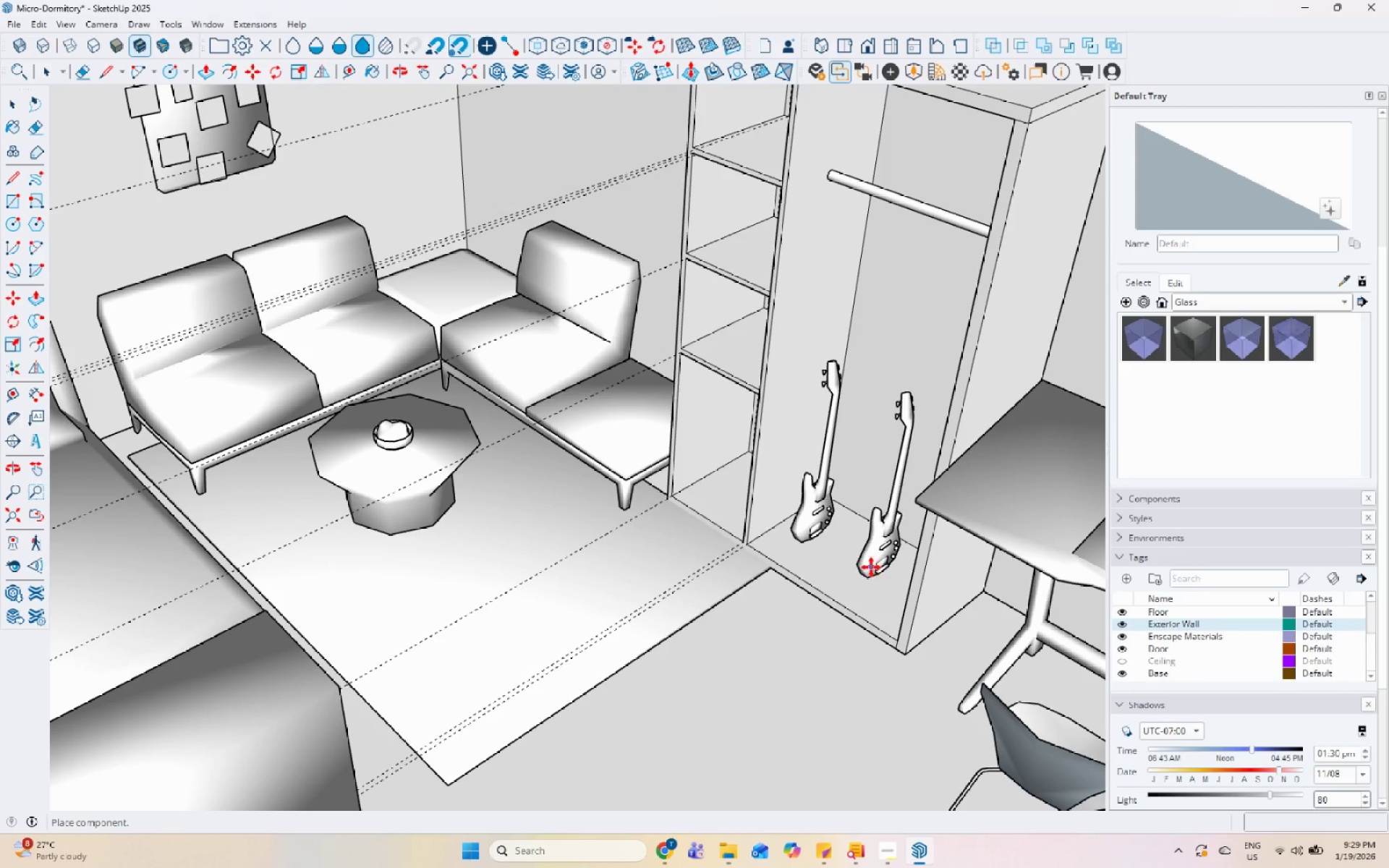 
left_click([889, 584])
 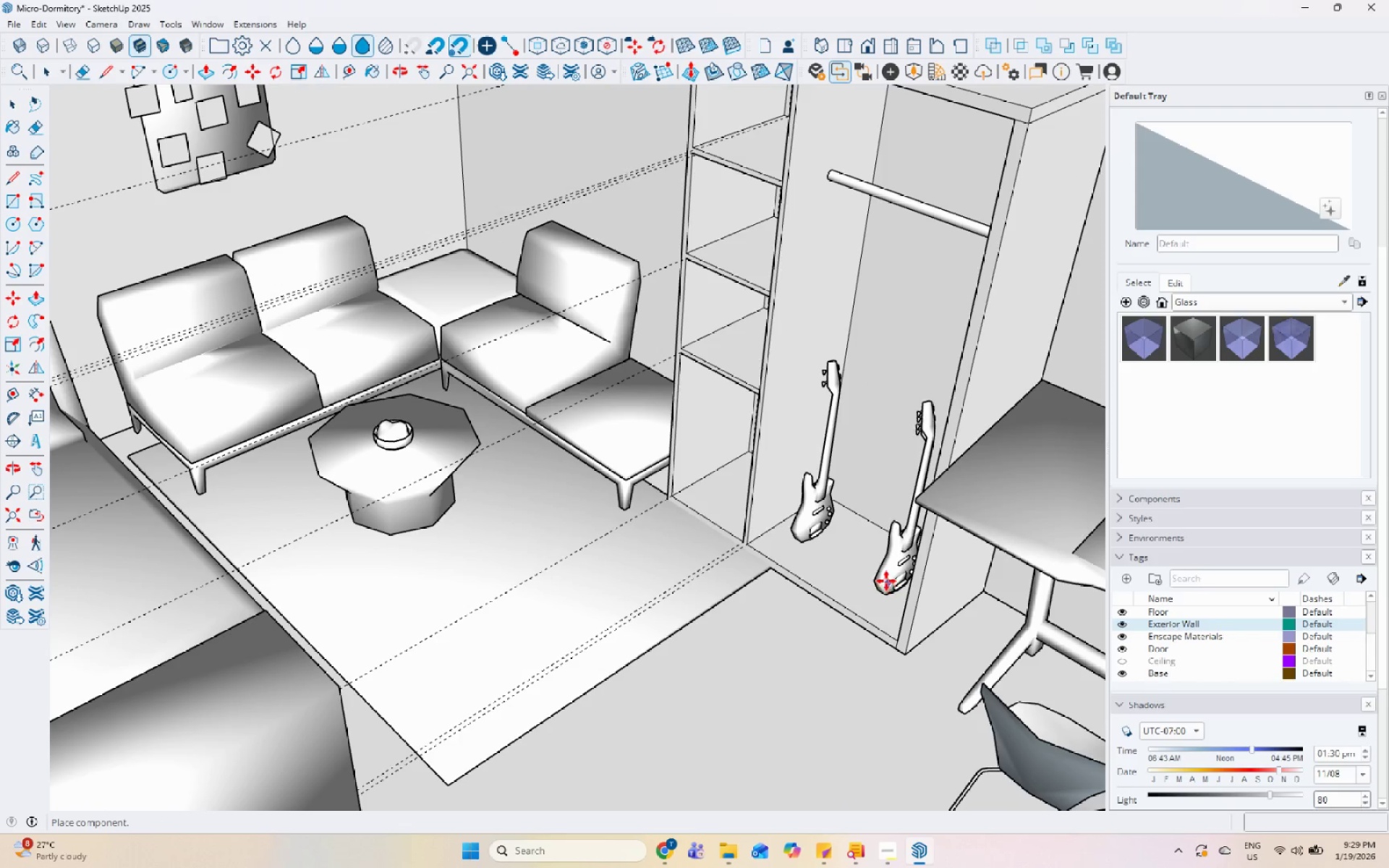 
key(Space)
 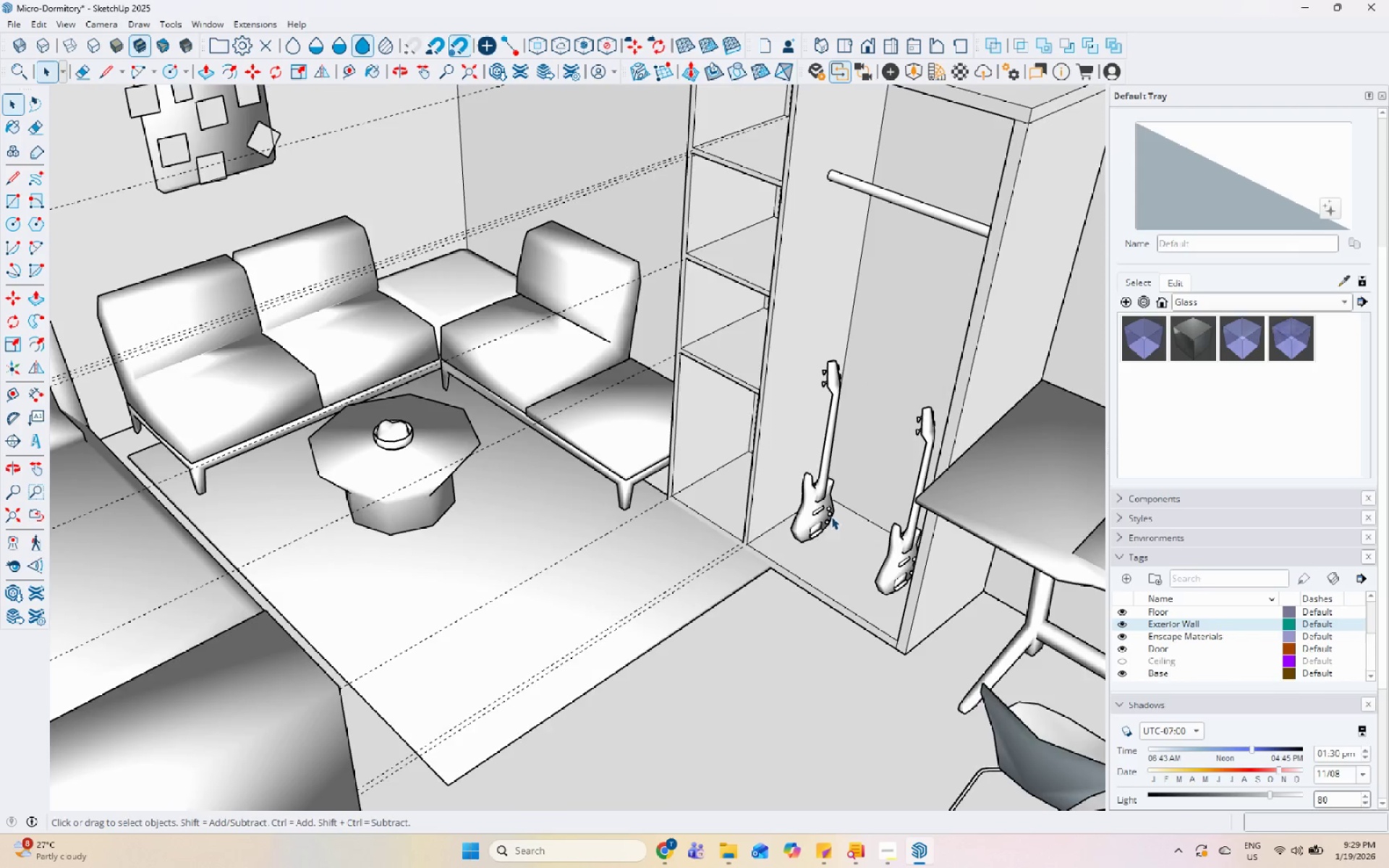 
key(Escape)
 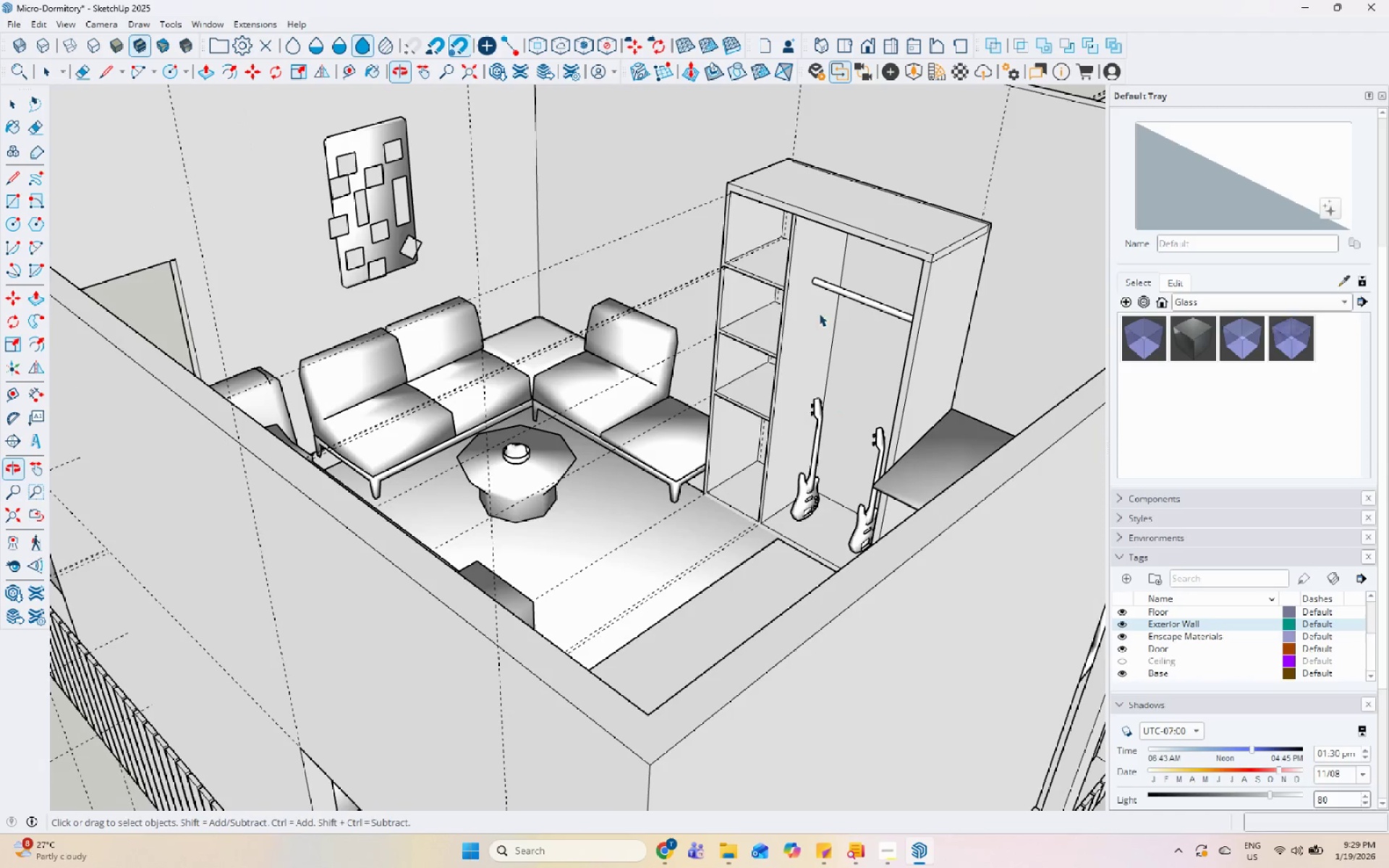 
scroll: coordinate [797, 489], scroll_direction: down, amount: 4.0
 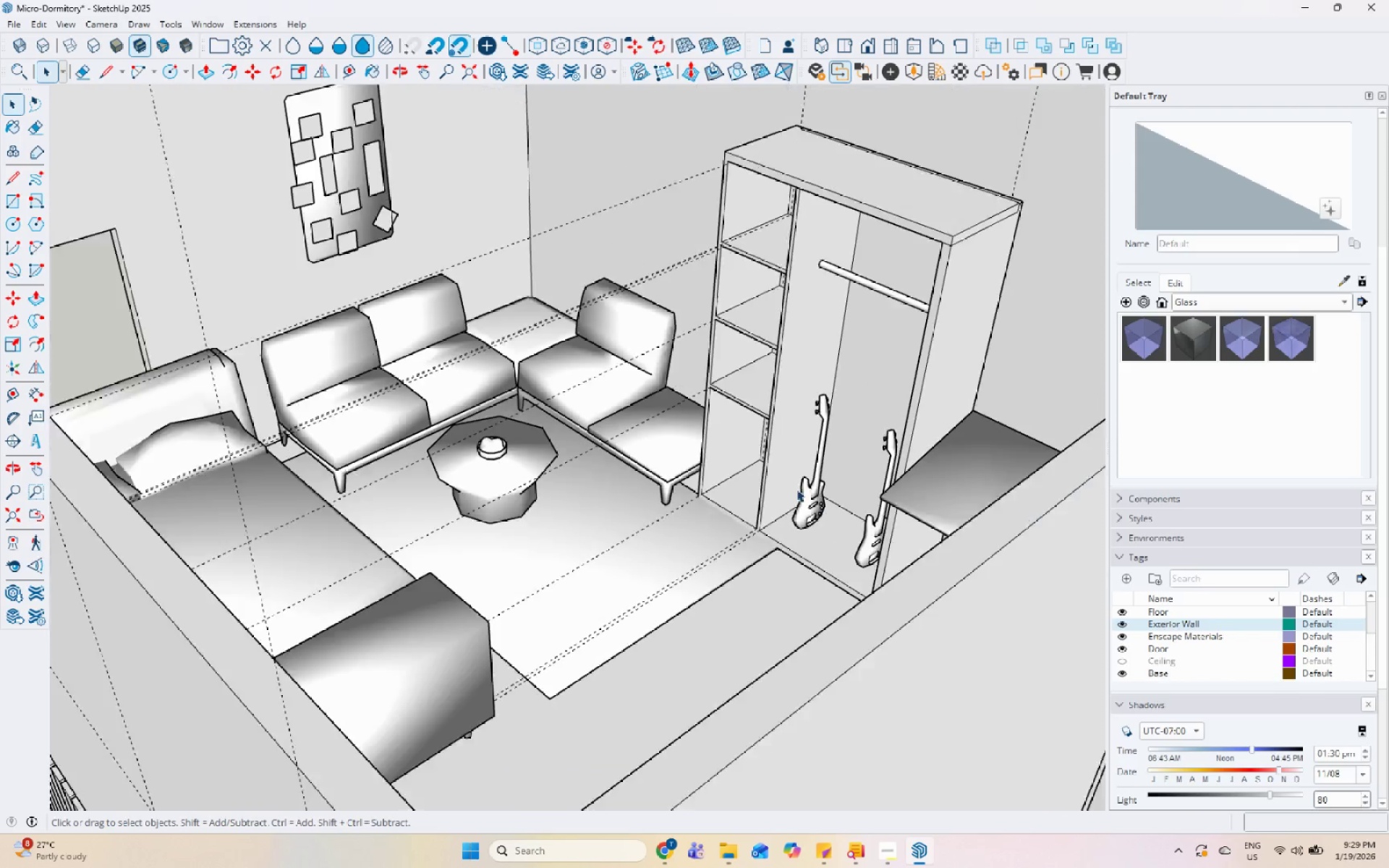 
left_click([844, 287])
 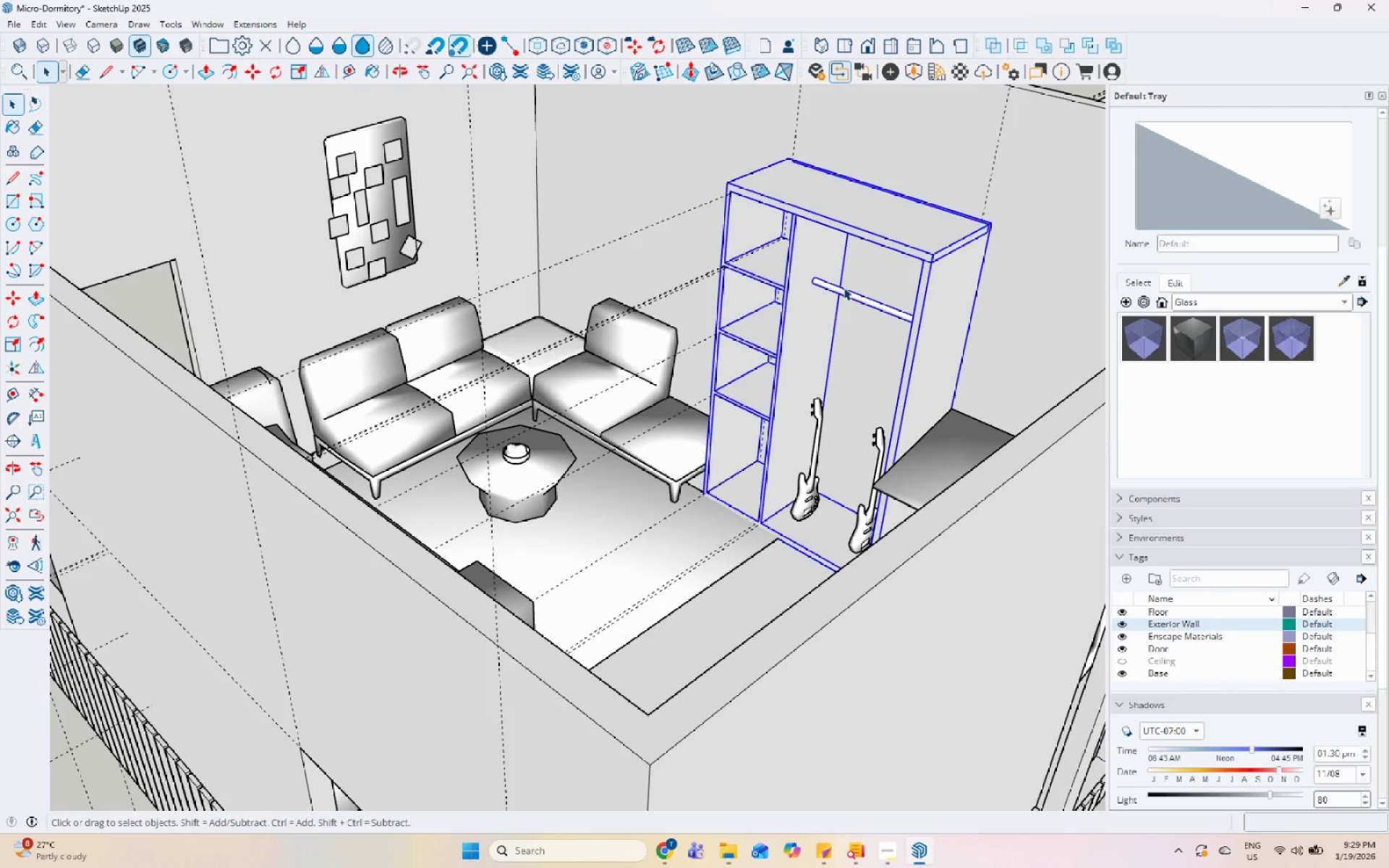 
double_click([842, 289])
 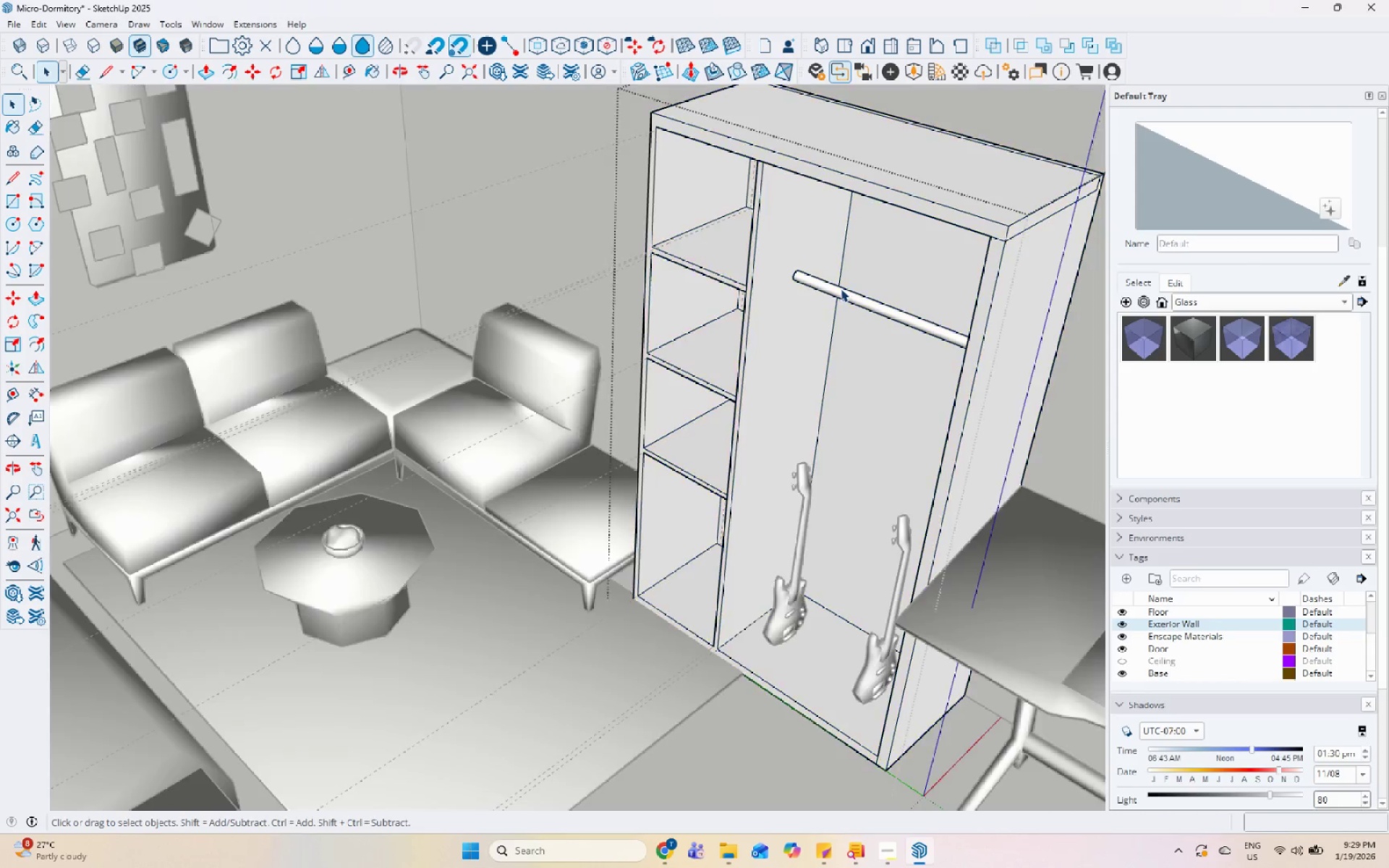 
scroll: coordinate [842, 289], scroll_direction: up, amount: 5.0
 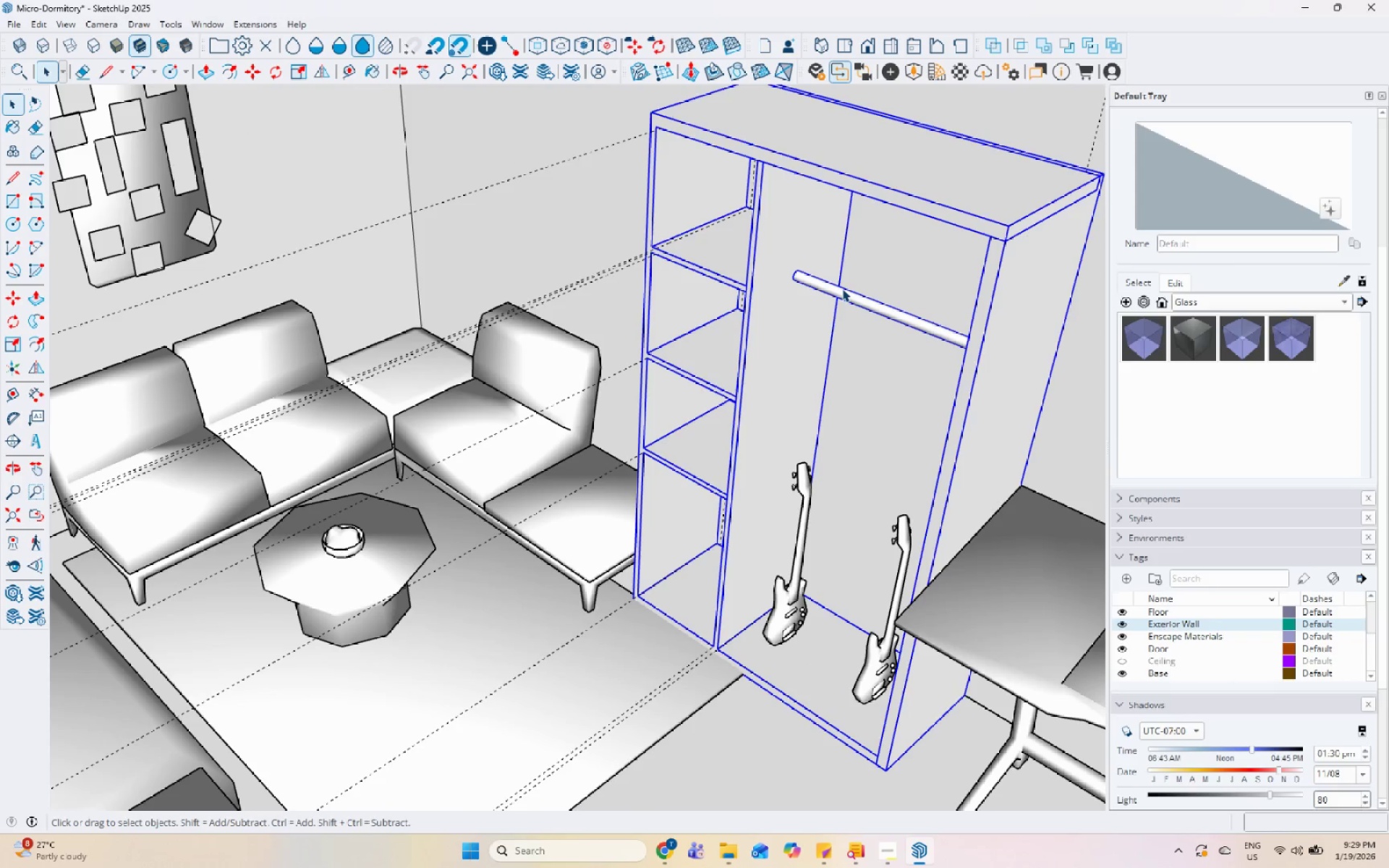 
triple_click([834, 286])
 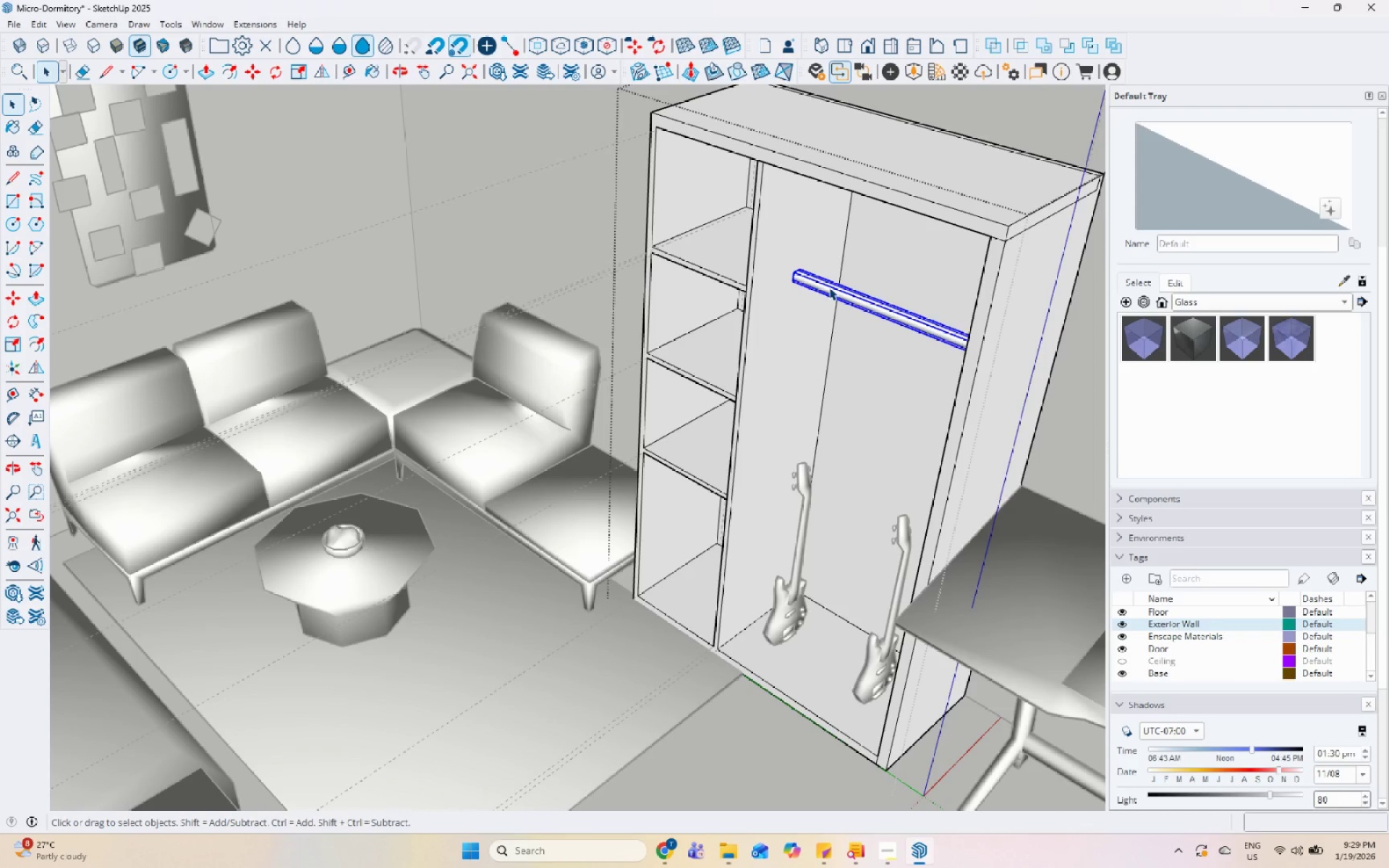 
key(M)
 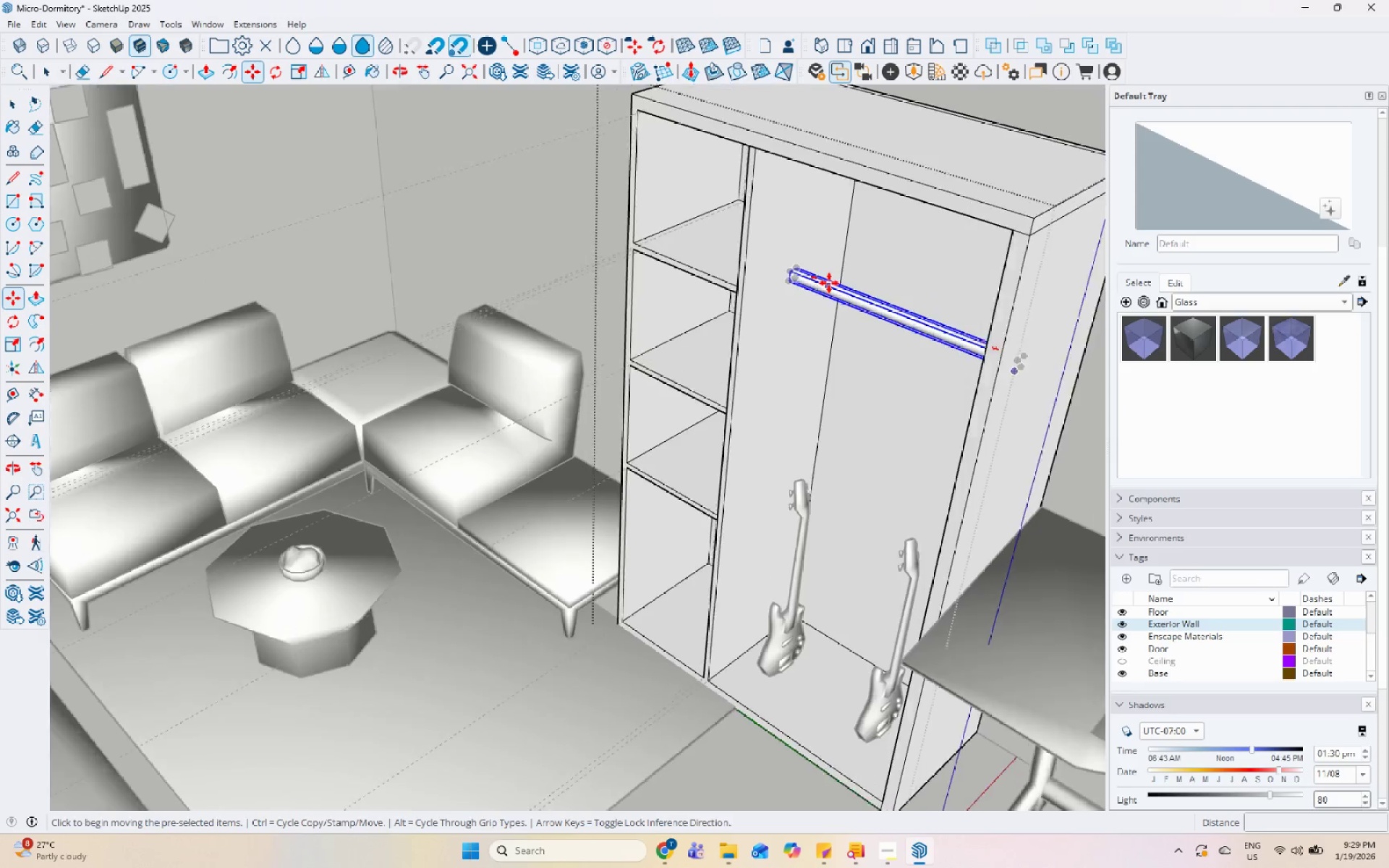 
left_click([828, 281])
 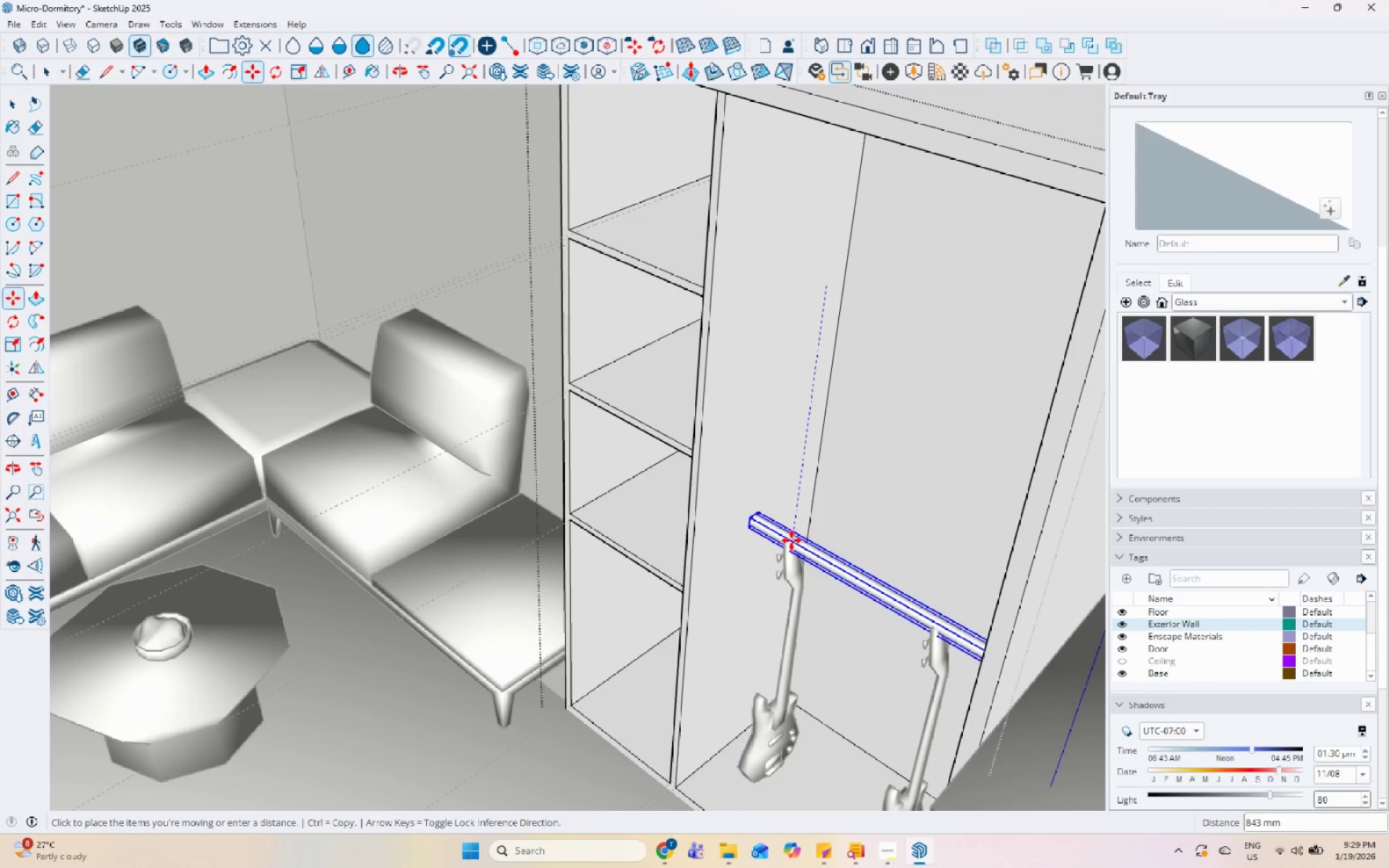 
scroll: coordinate [829, 283], scroll_direction: up, amount: 4.0
 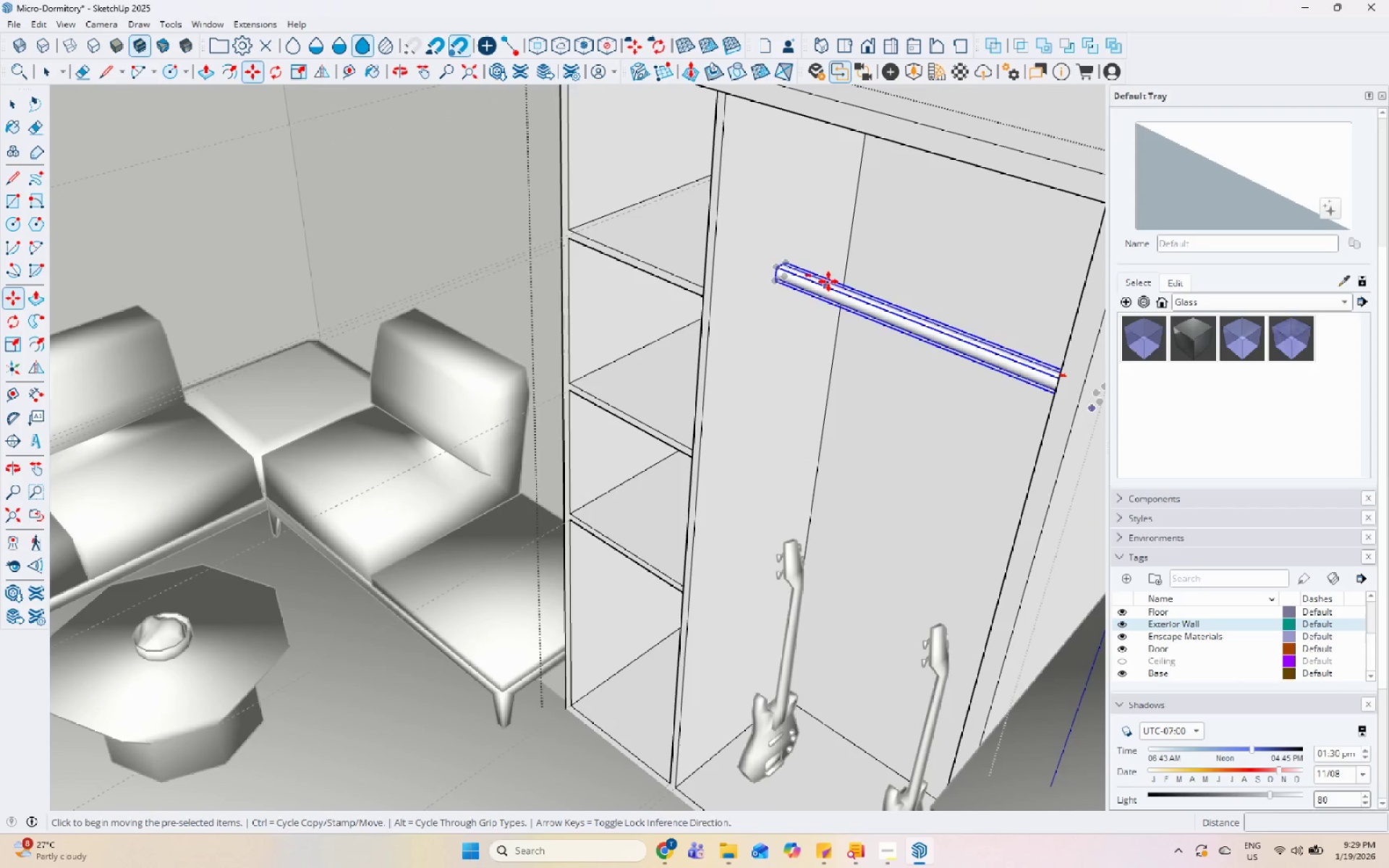 
left_click([794, 529])
 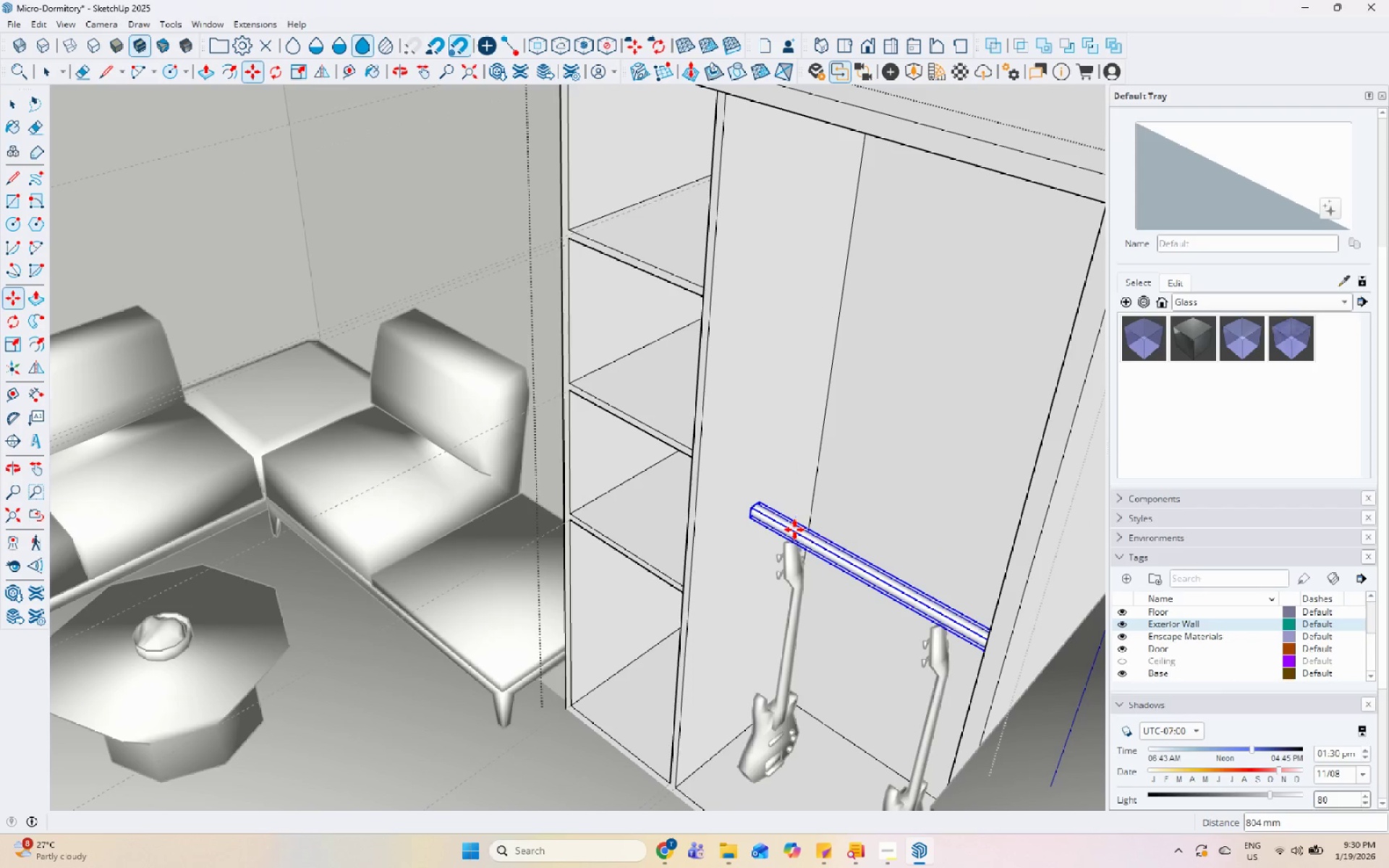 
key(Space)
 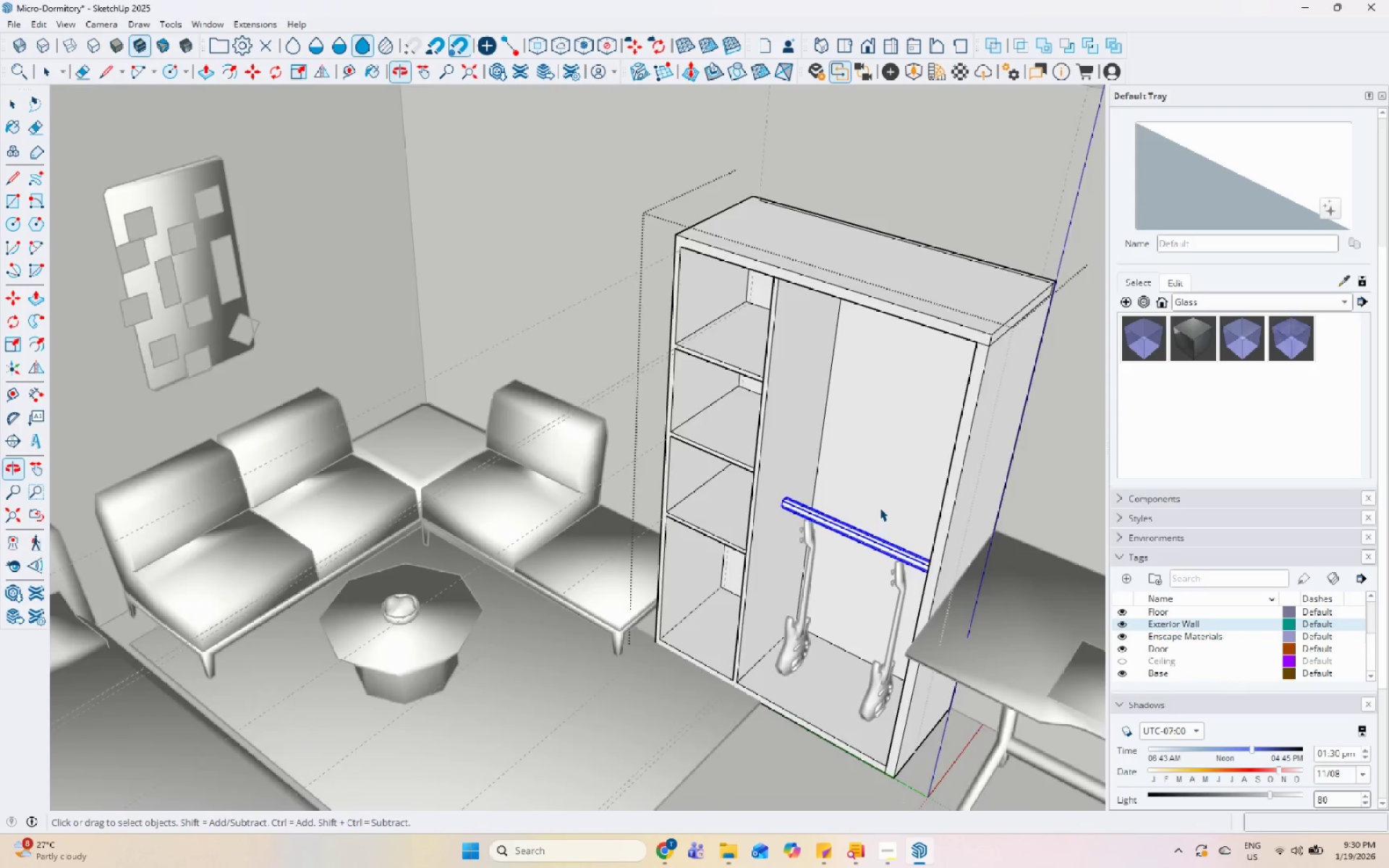 
key(Escape)
 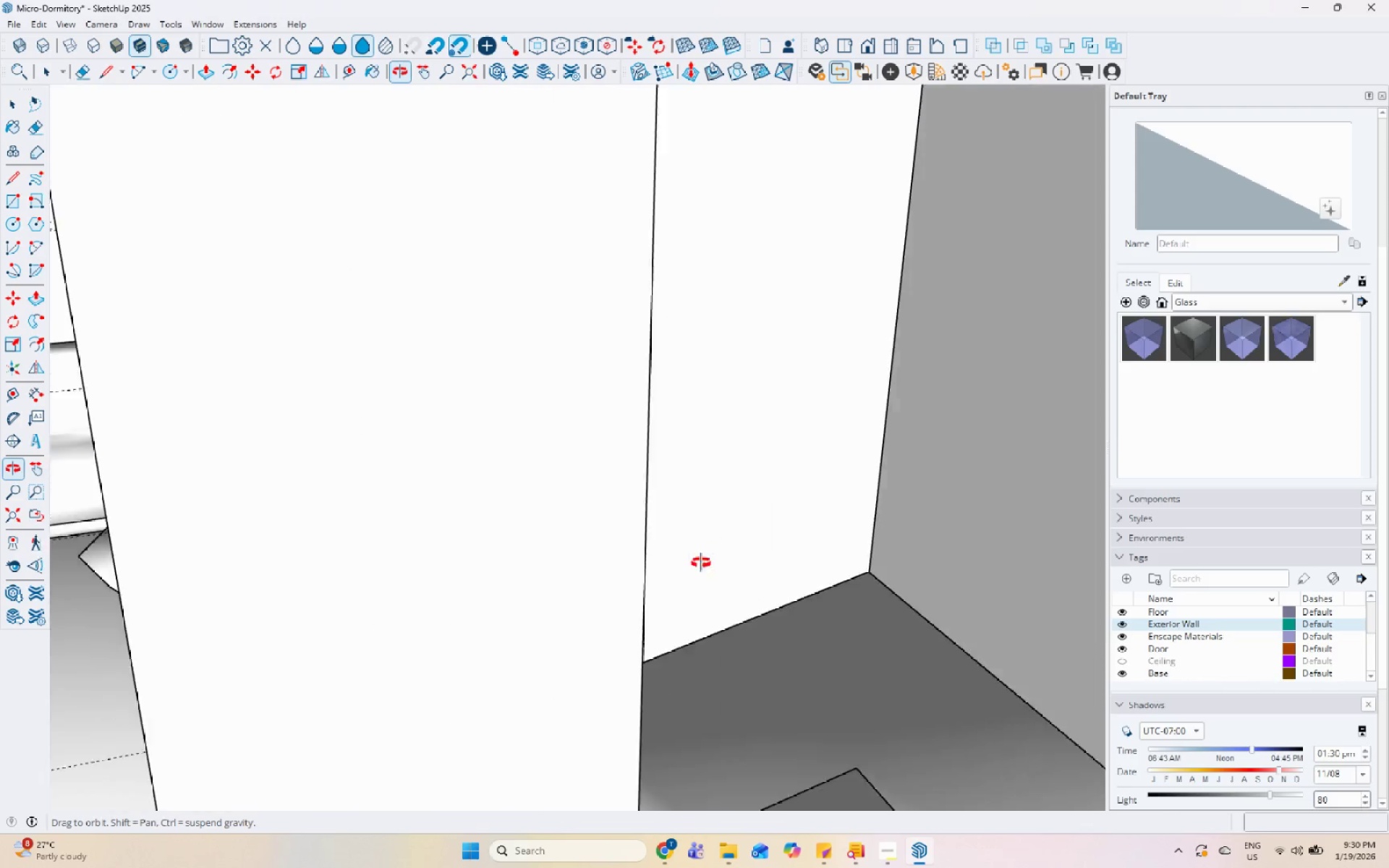 
scroll: coordinate [881, 507], scroll_direction: down, amount: 1.0
 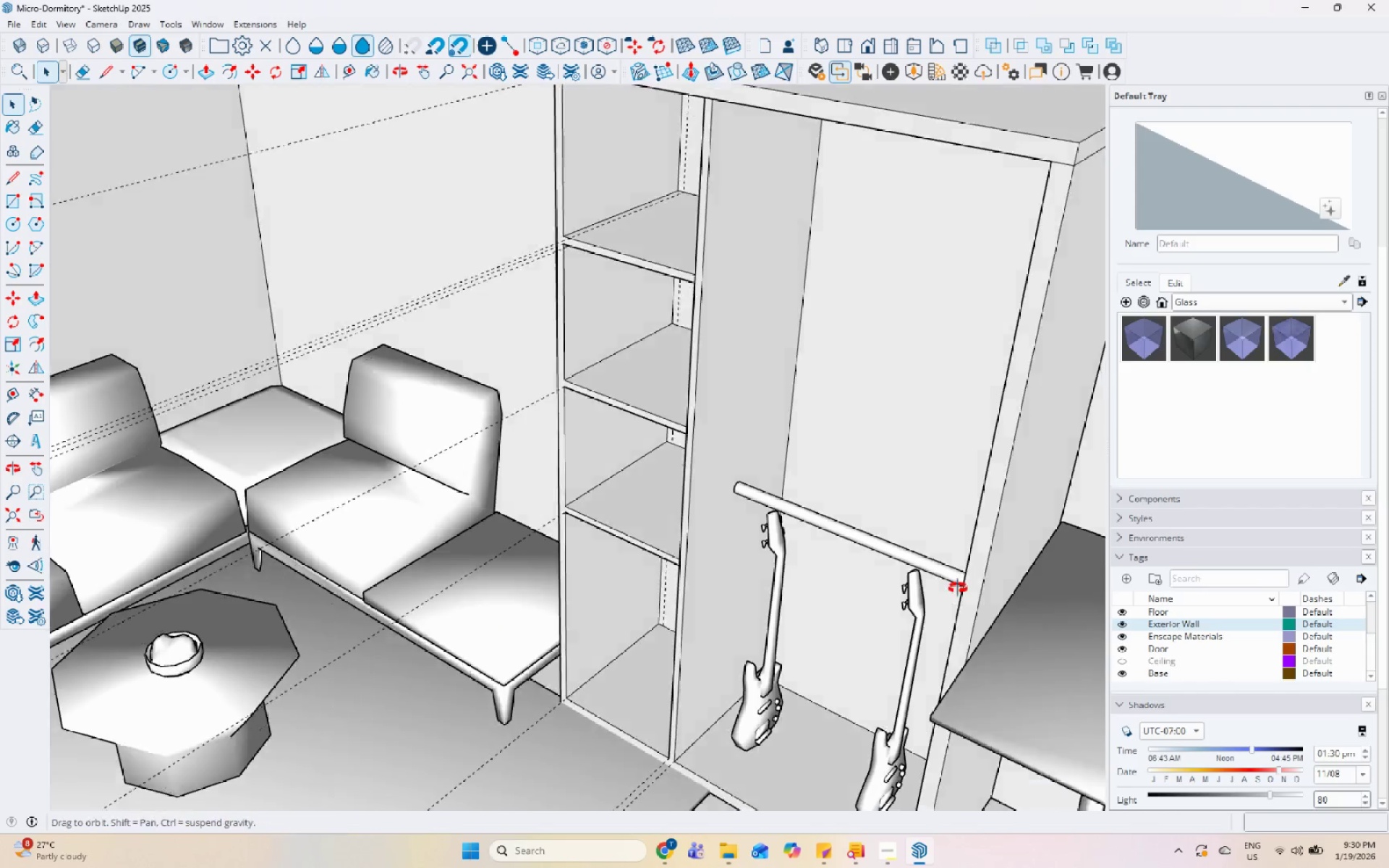 
left_click([733, 626])
 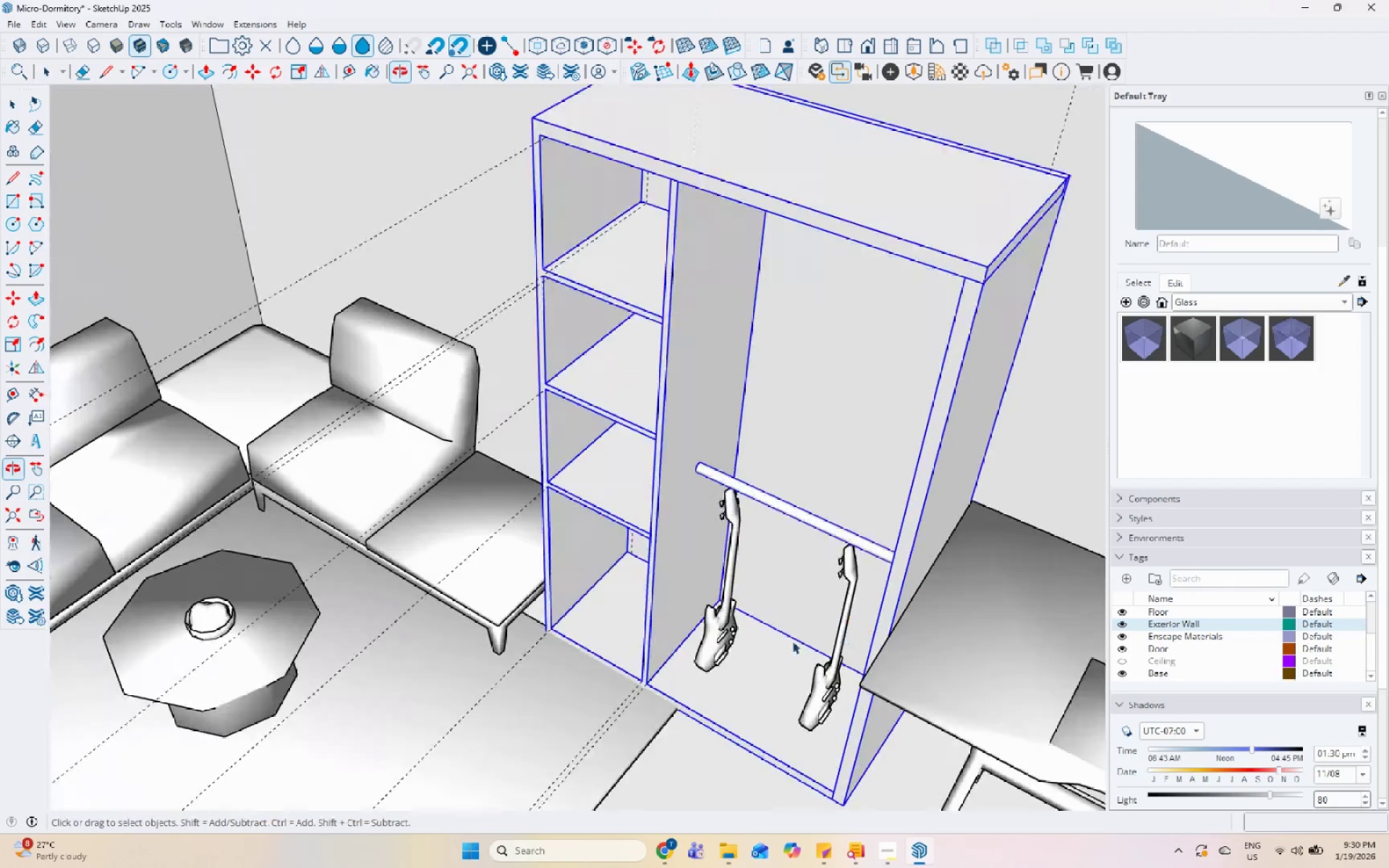 
left_click([705, 649])
 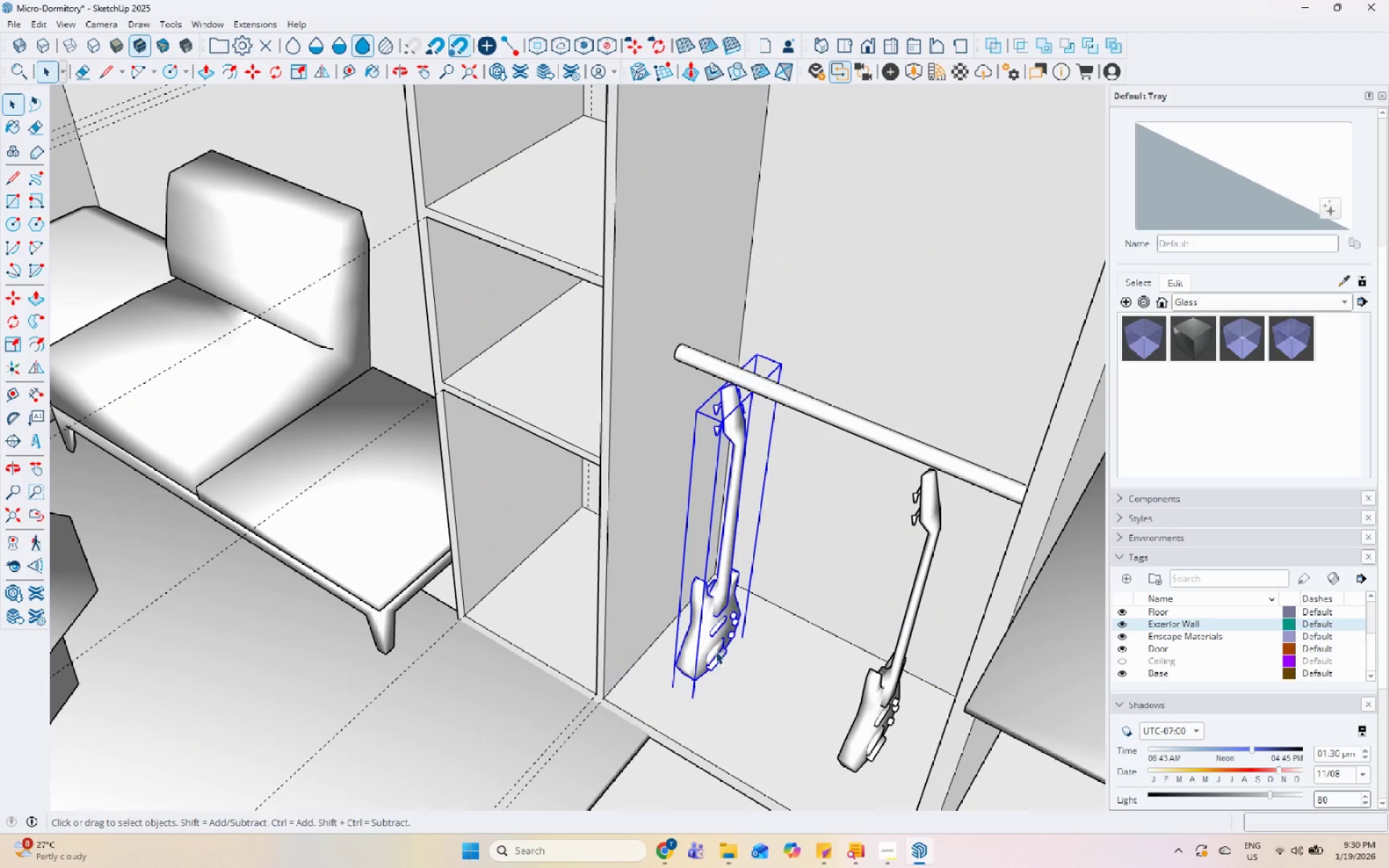 
hold_key(key=ShiftLeft, duration=0.62)
 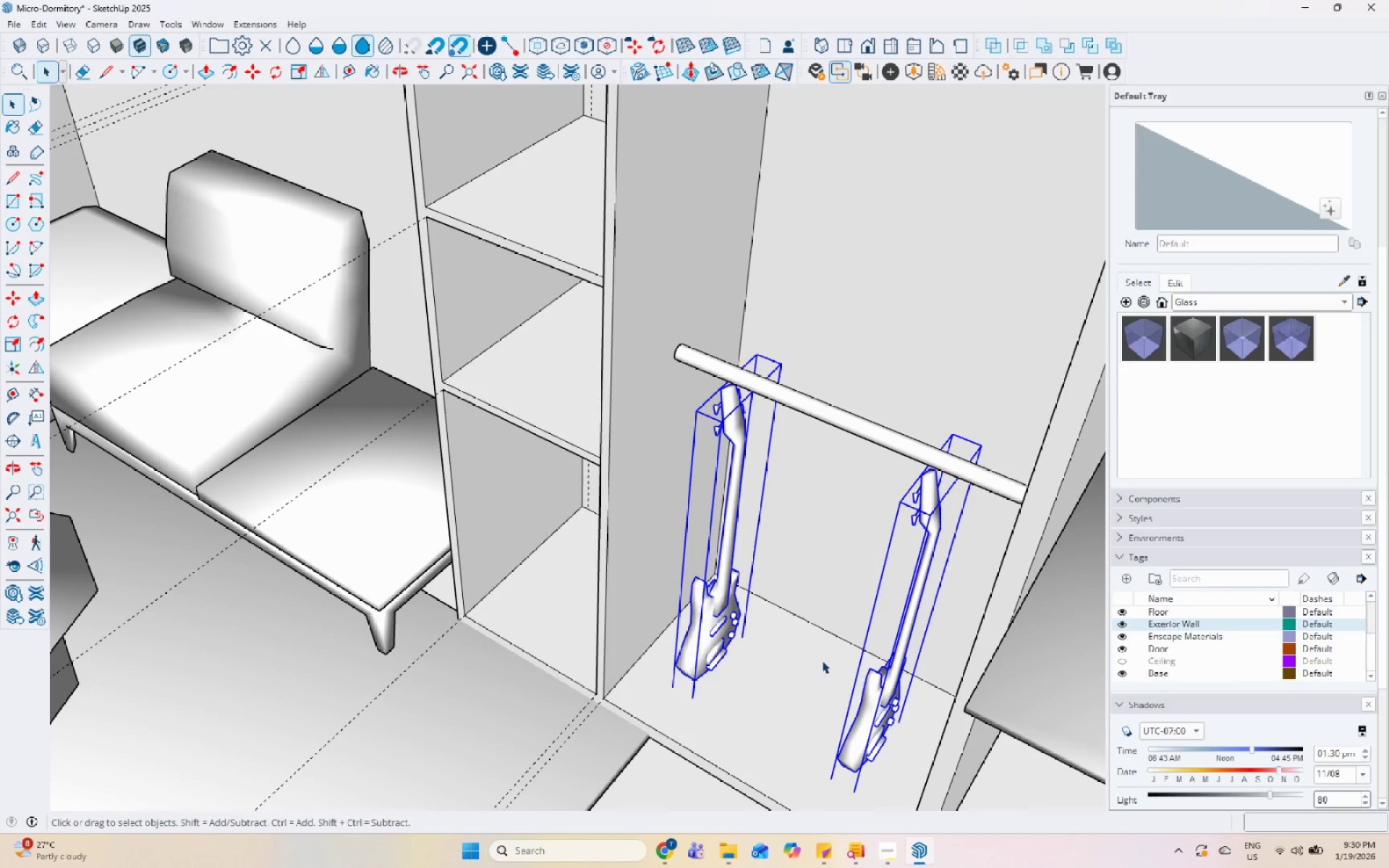 
scroll: coordinate [706, 660], scroll_direction: up, amount: 2.0
 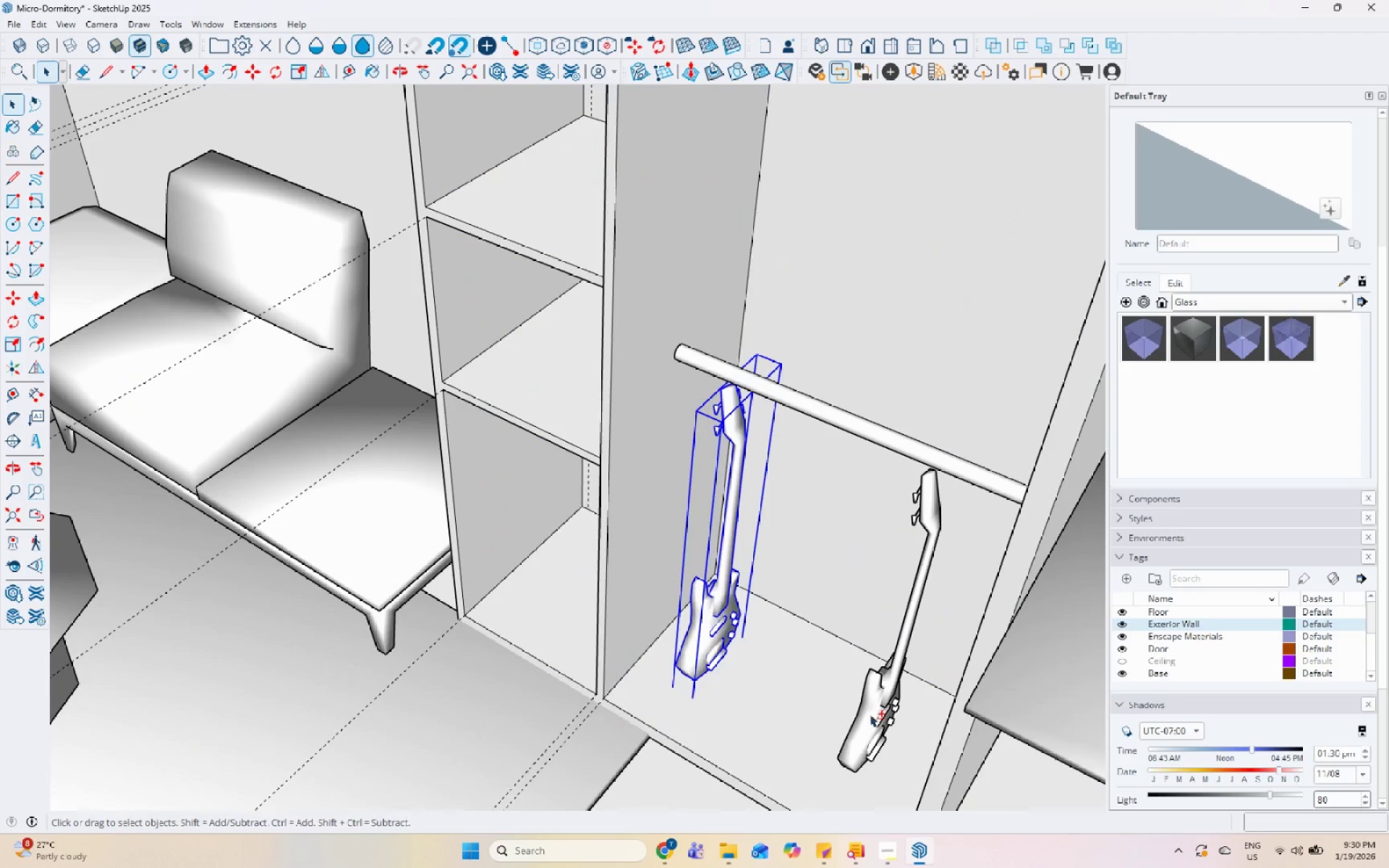 
key(M)
 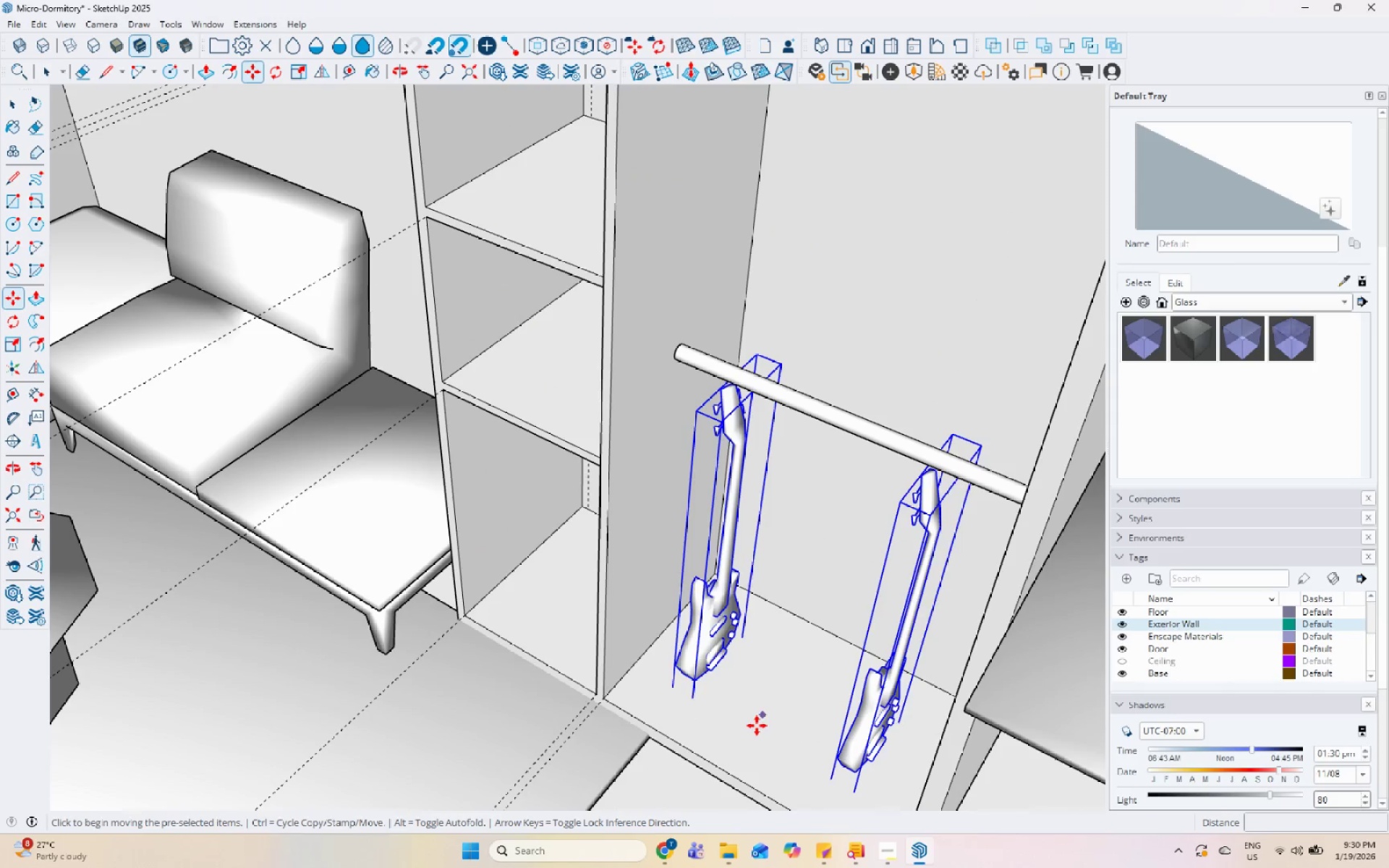 
left_click([755, 727])
 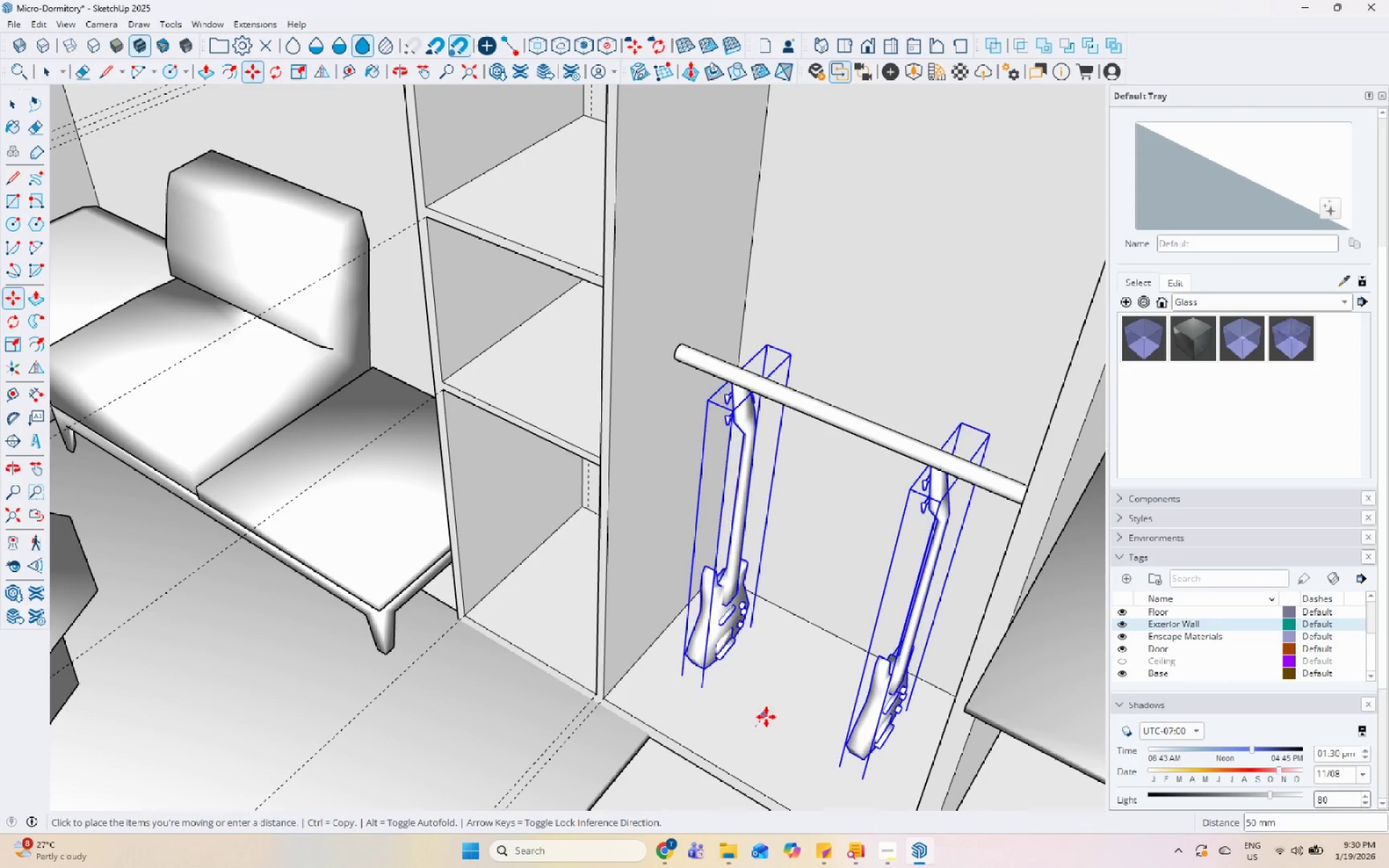 
left_click([766, 717])
 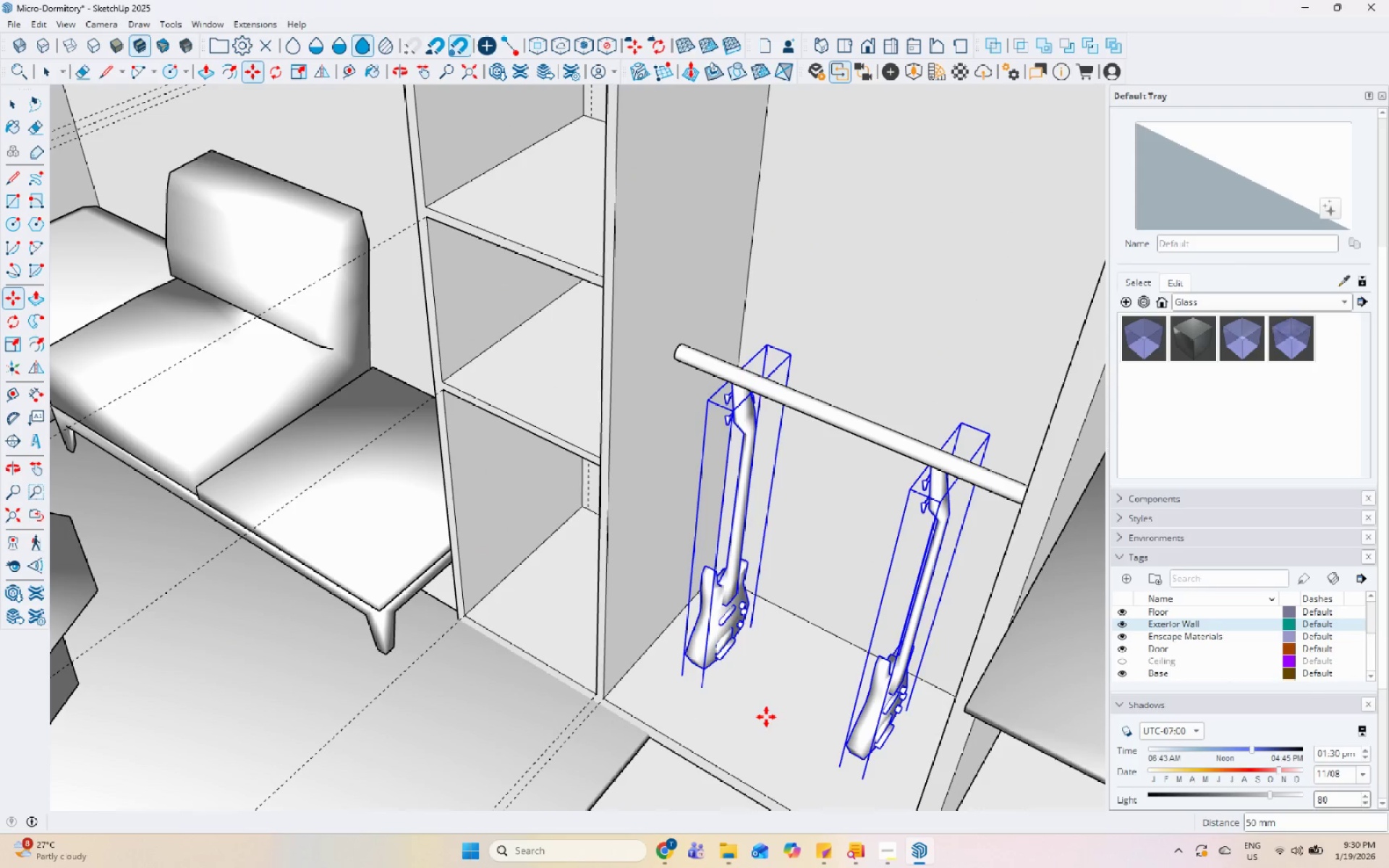 
key(Space)
 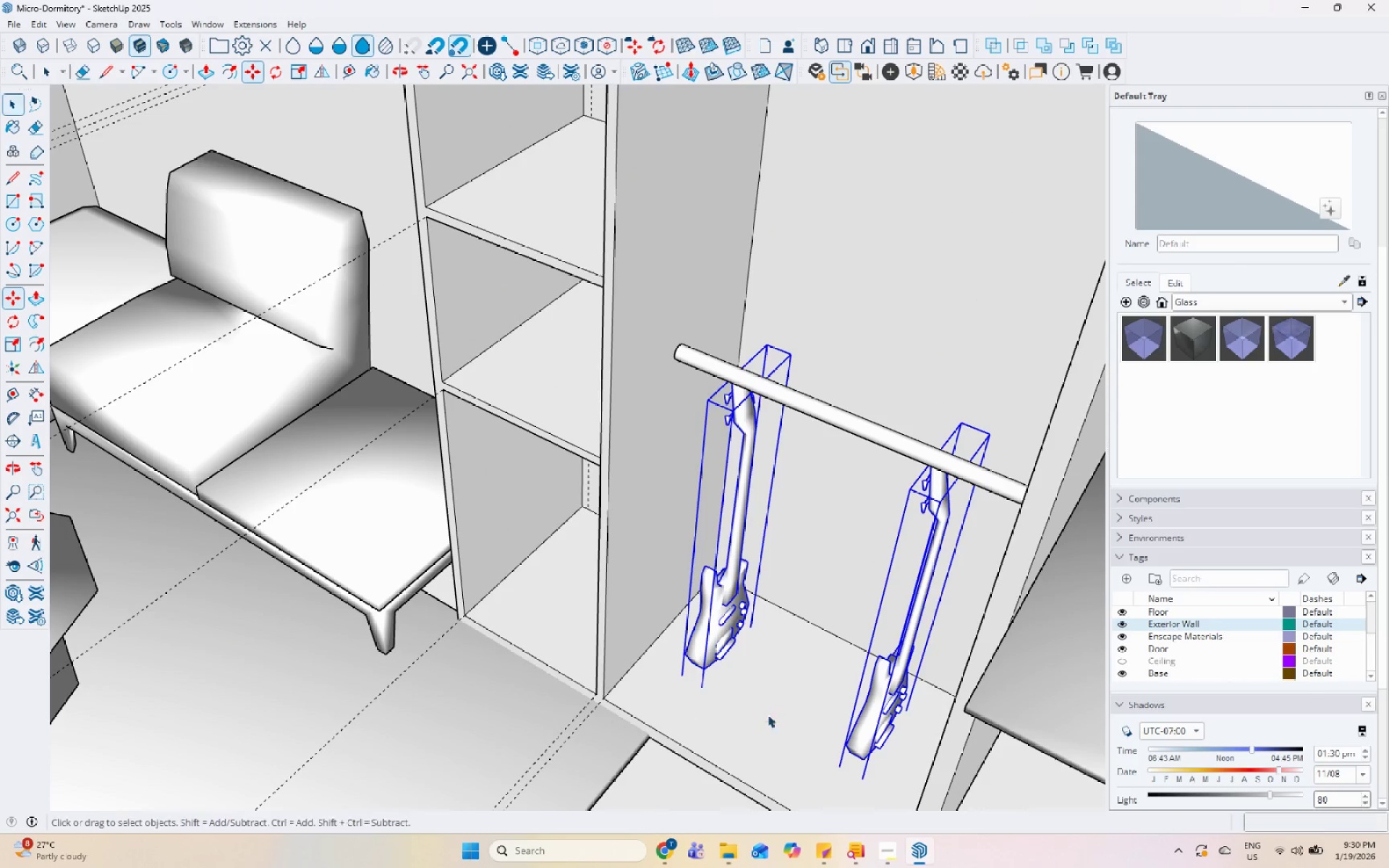 
scroll: coordinate [781, 689], scroll_direction: down, amount: 2.0
 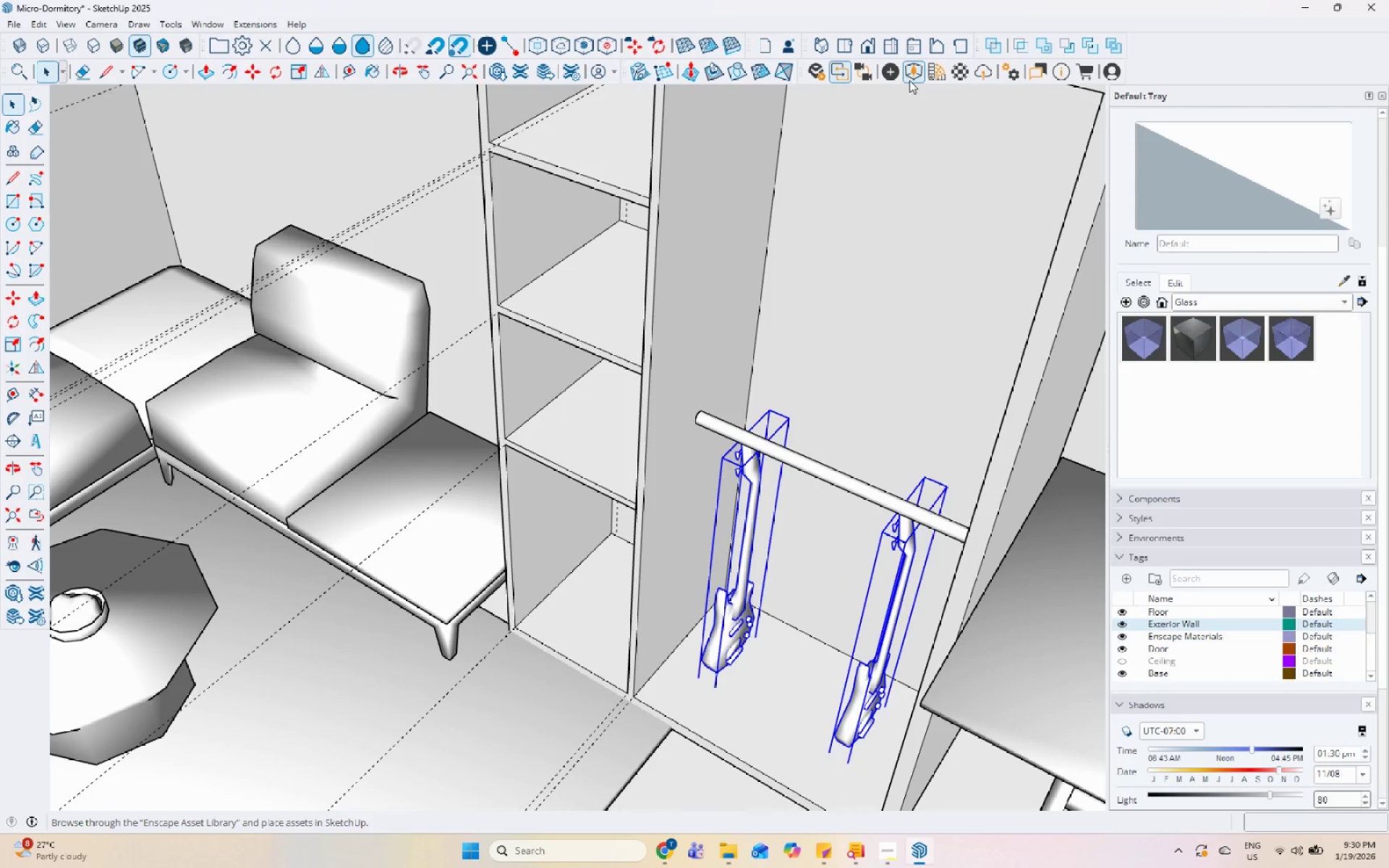 
left_click([915, 75])
 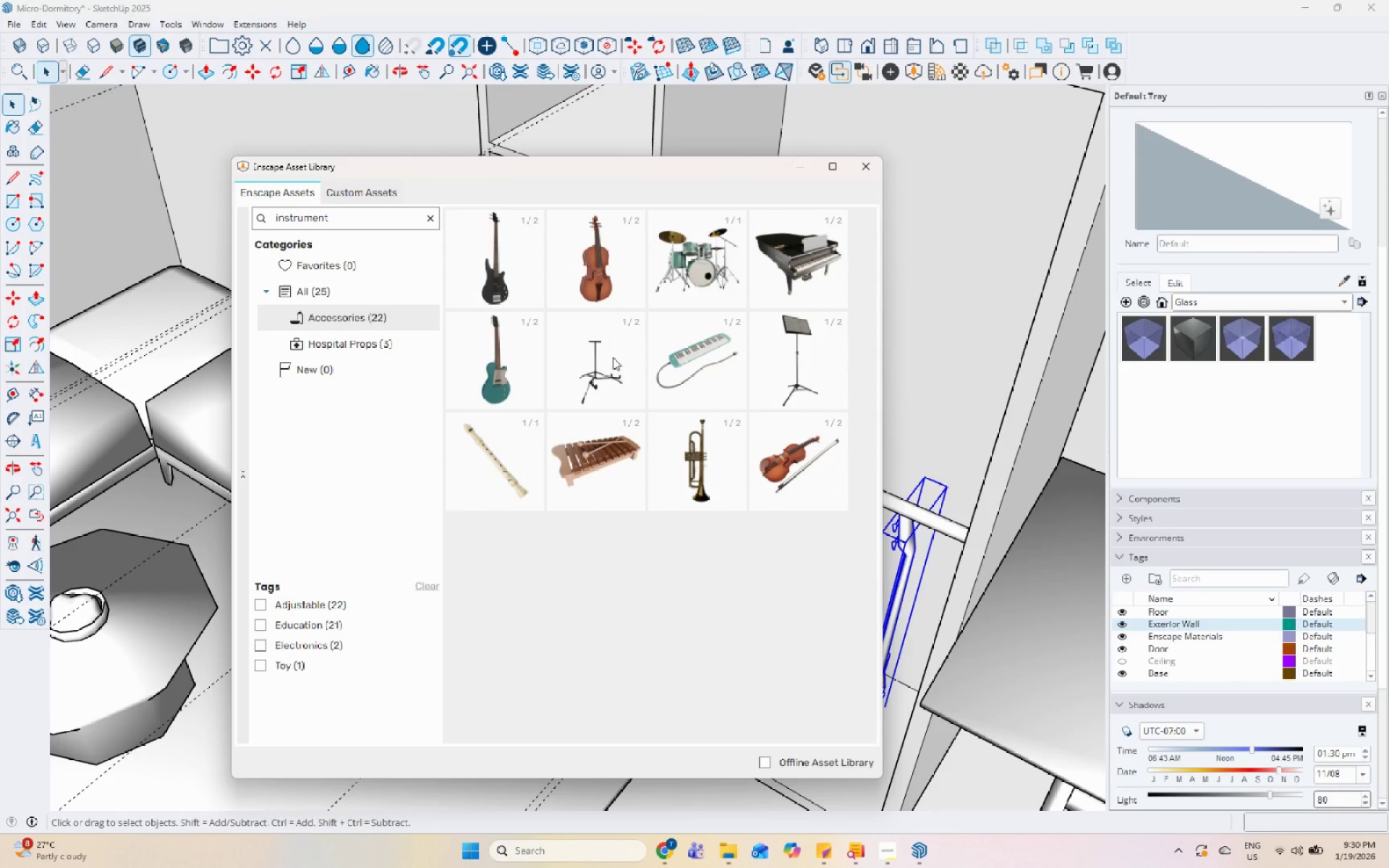 
left_click([593, 393])
 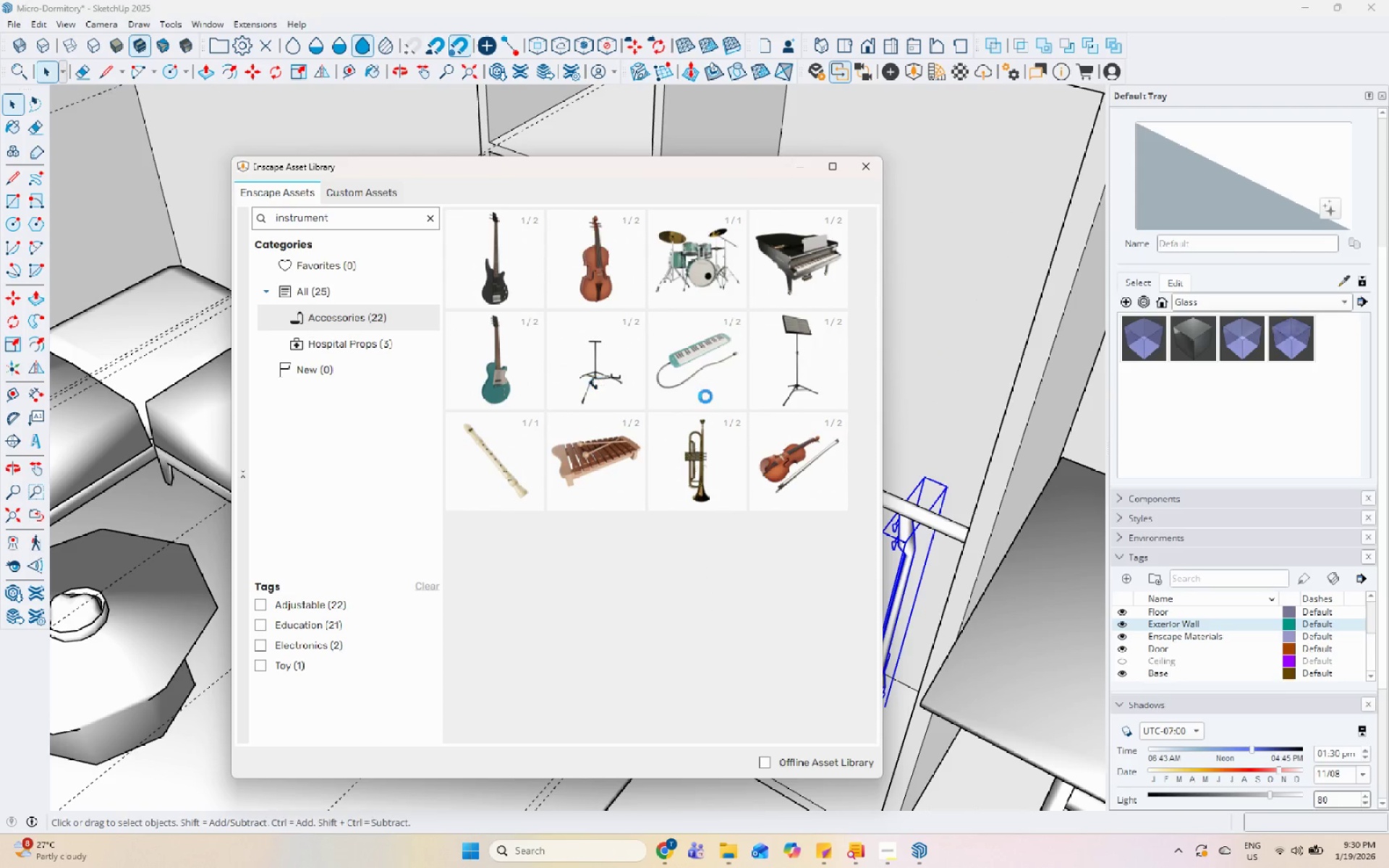 
scroll: coordinate [650, 429], scroll_direction: down, amount: 10.0
 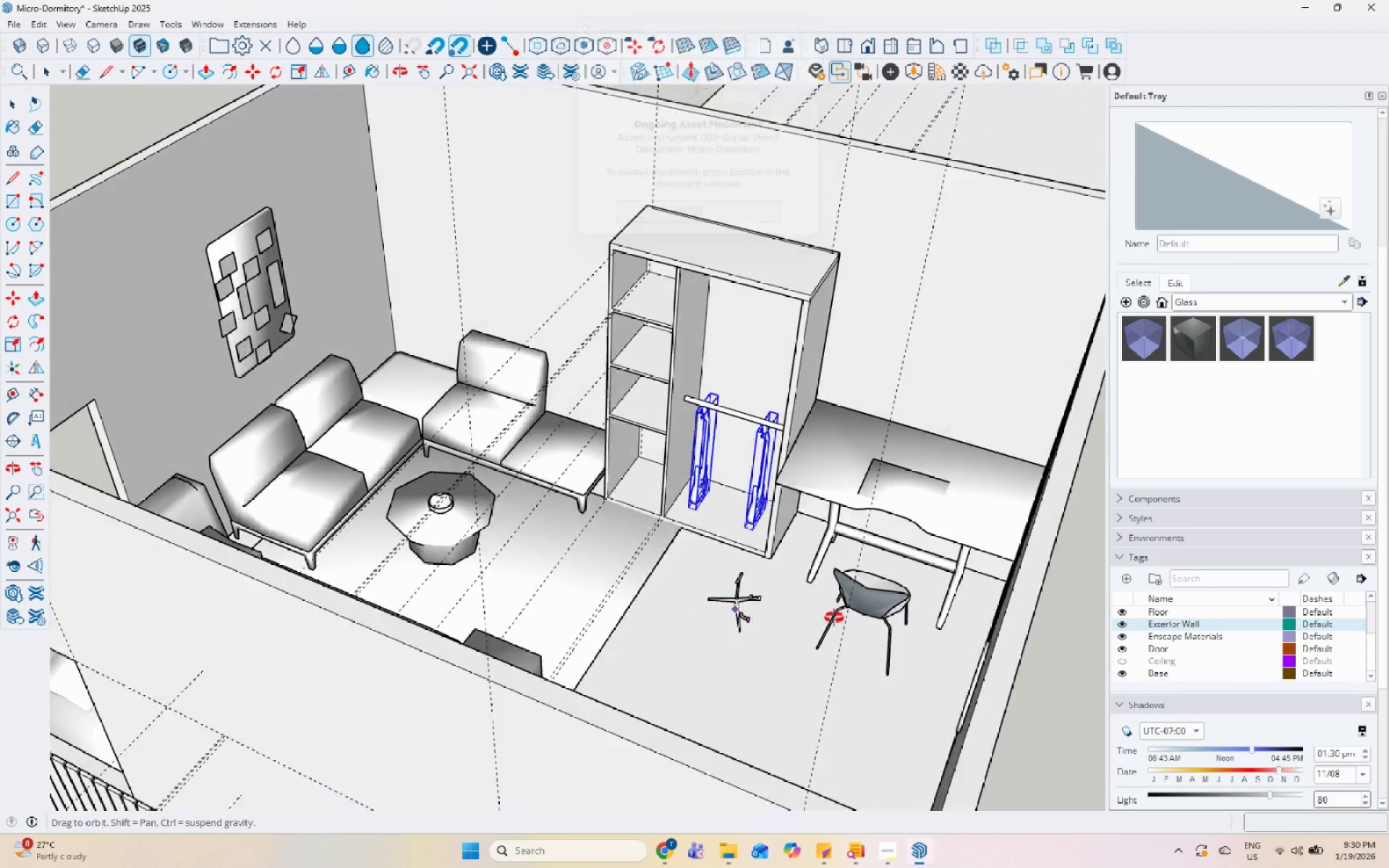 
scroll: coordinate [757, 564], scroll_direction: up, amount: 9.0
 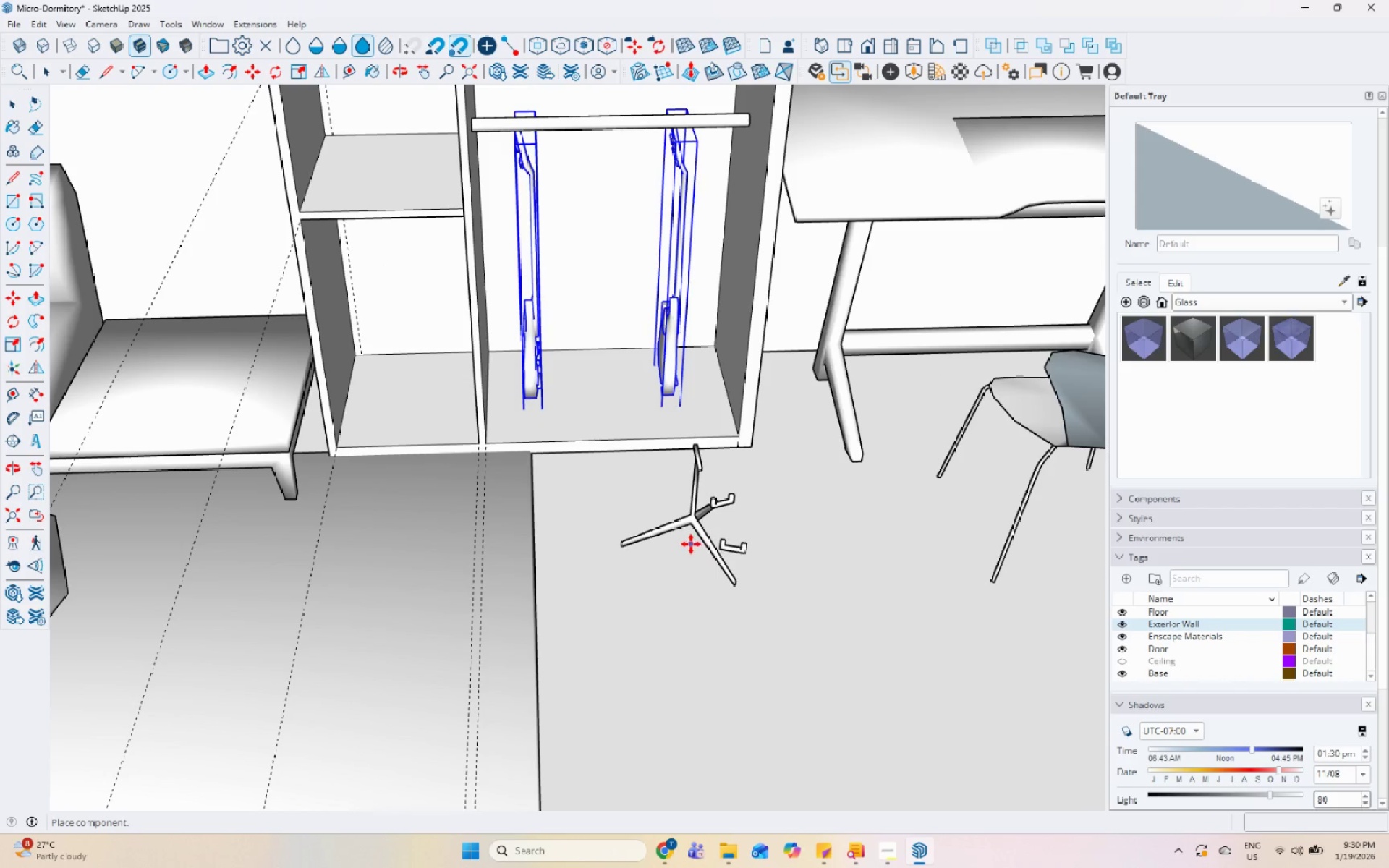 
left_click([726, 541])
 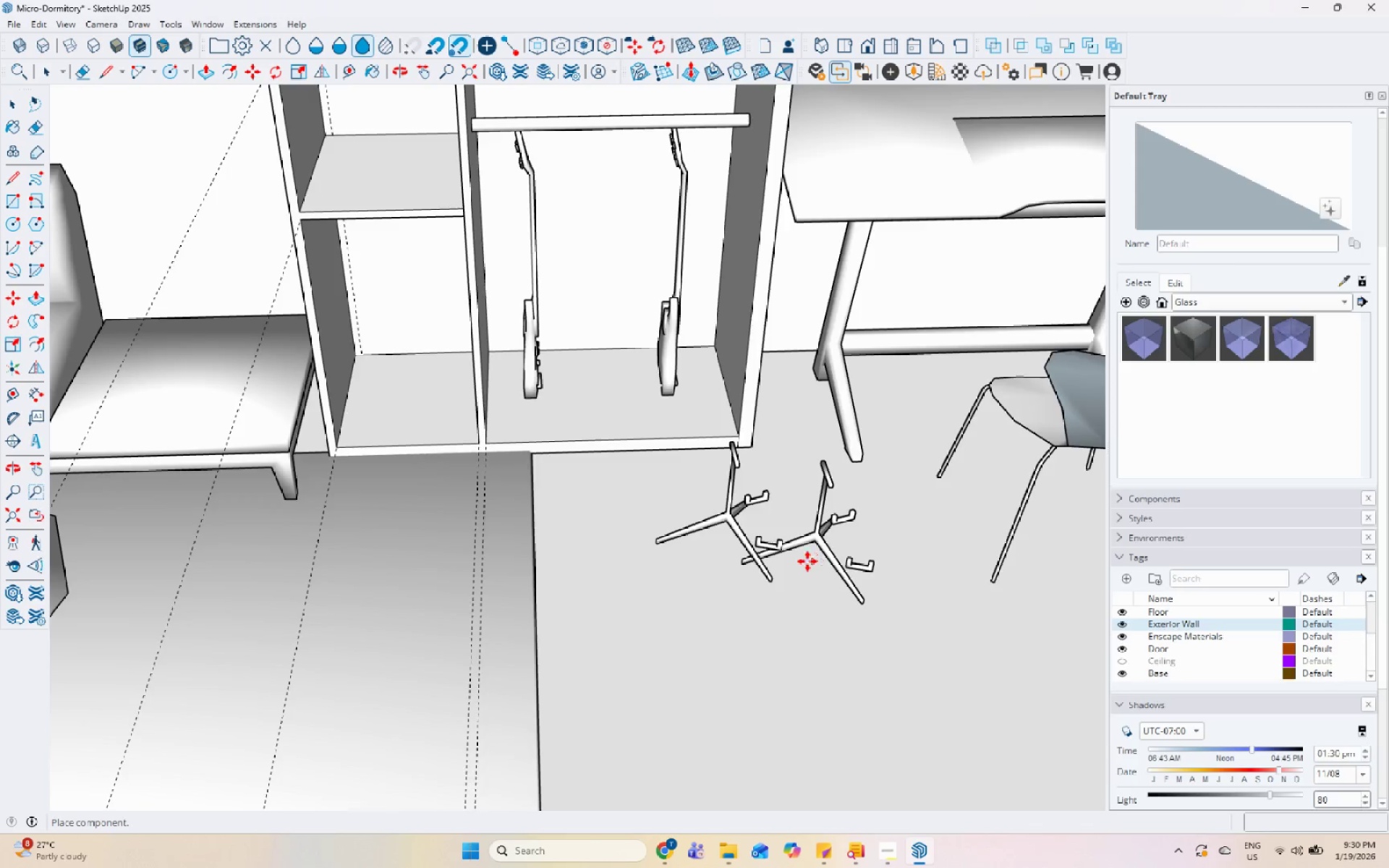 
key(Space)
 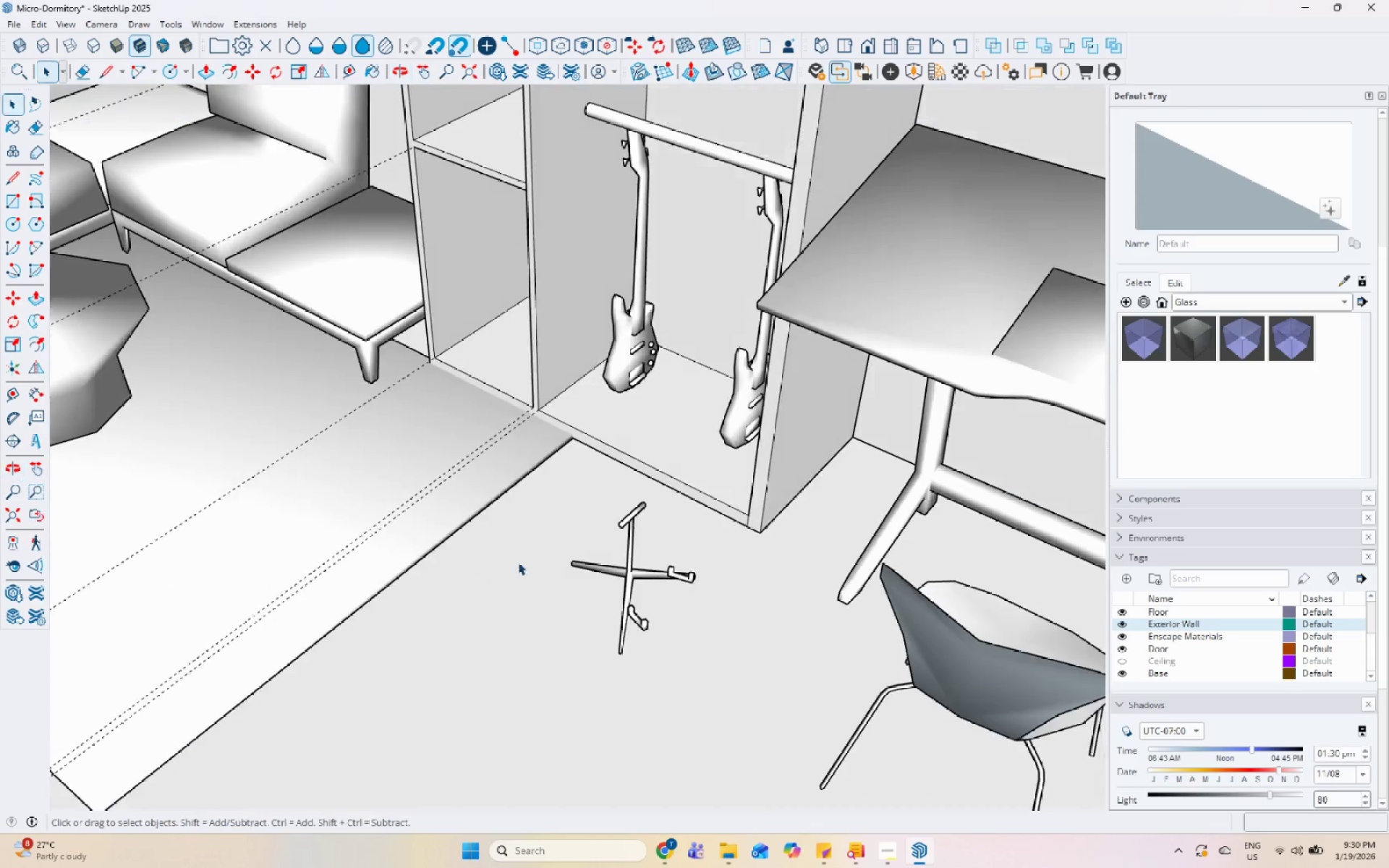 
key(Escape)
 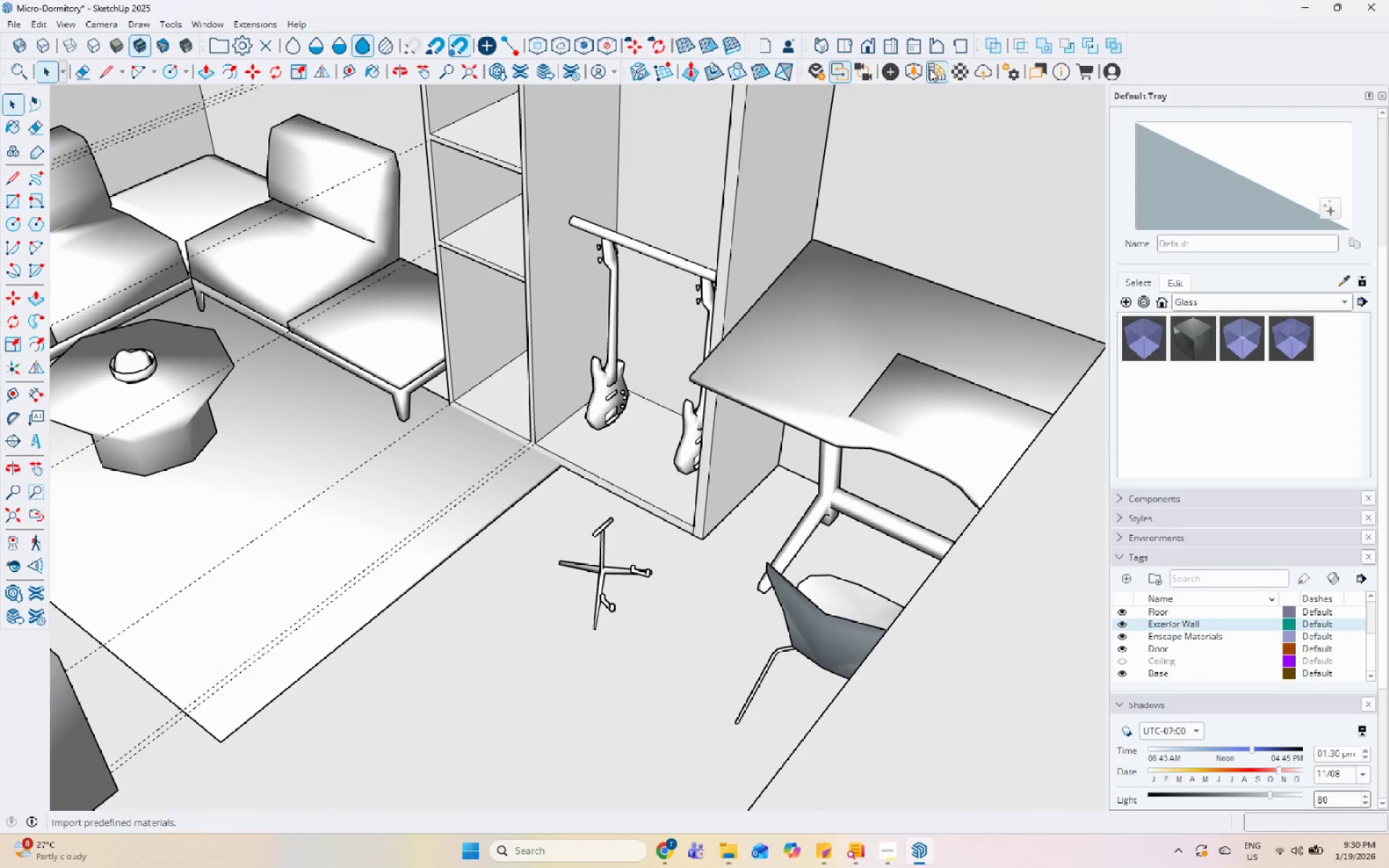 
scroll: coordinate [930, 69], scroll_direction: down, amount: 4.0
 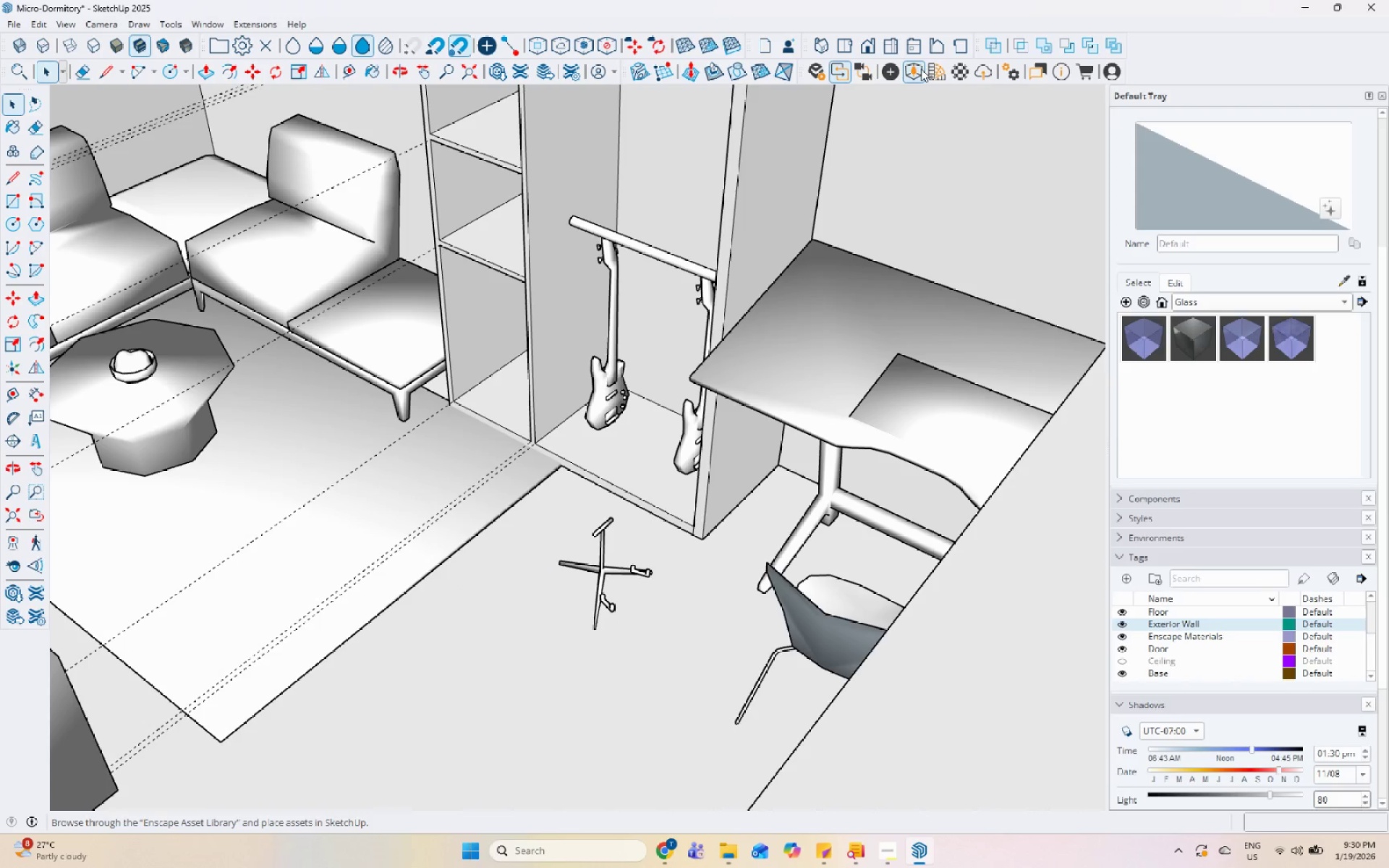 
left_click([915, 67])
 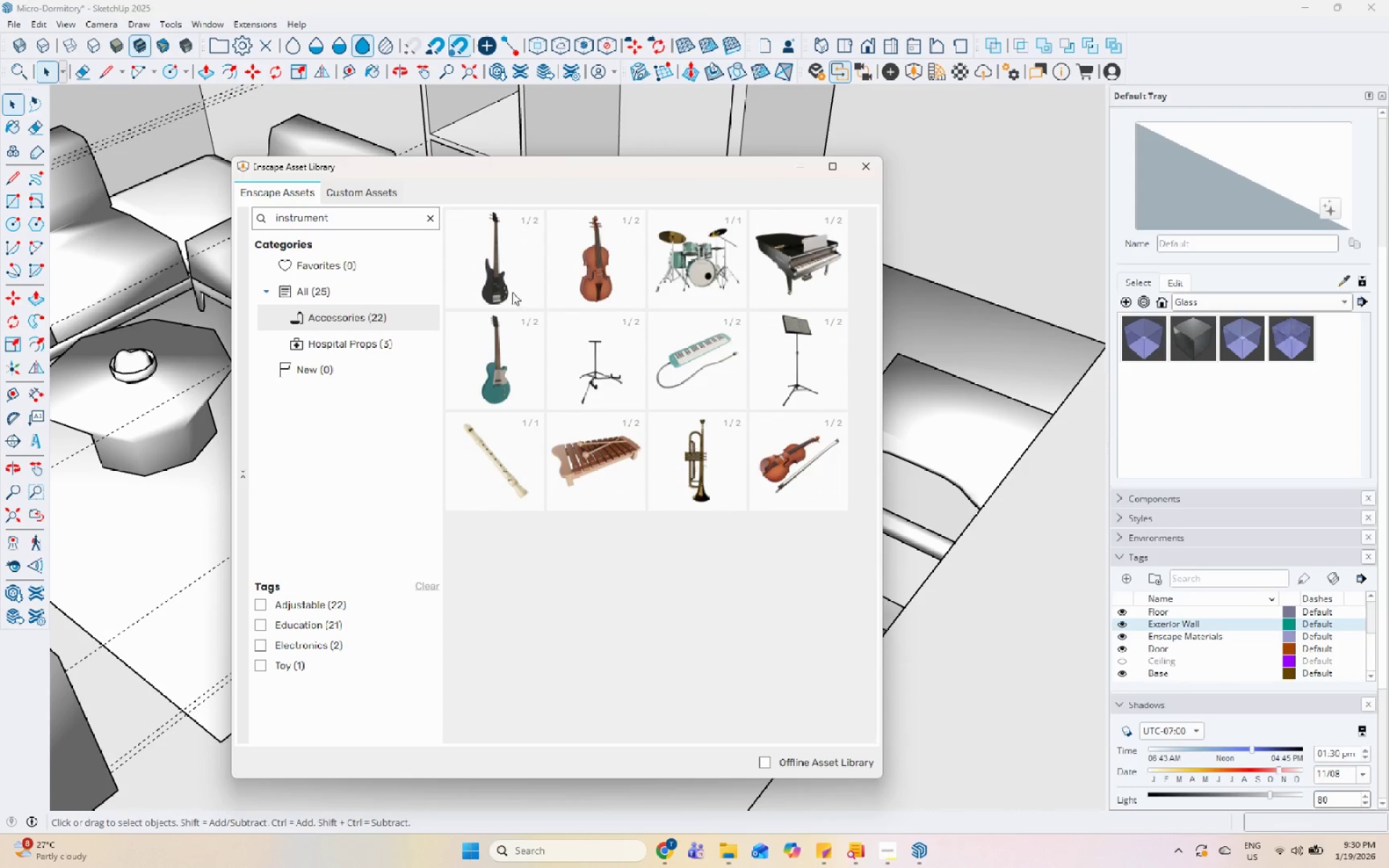 
left_click([490, 380])
 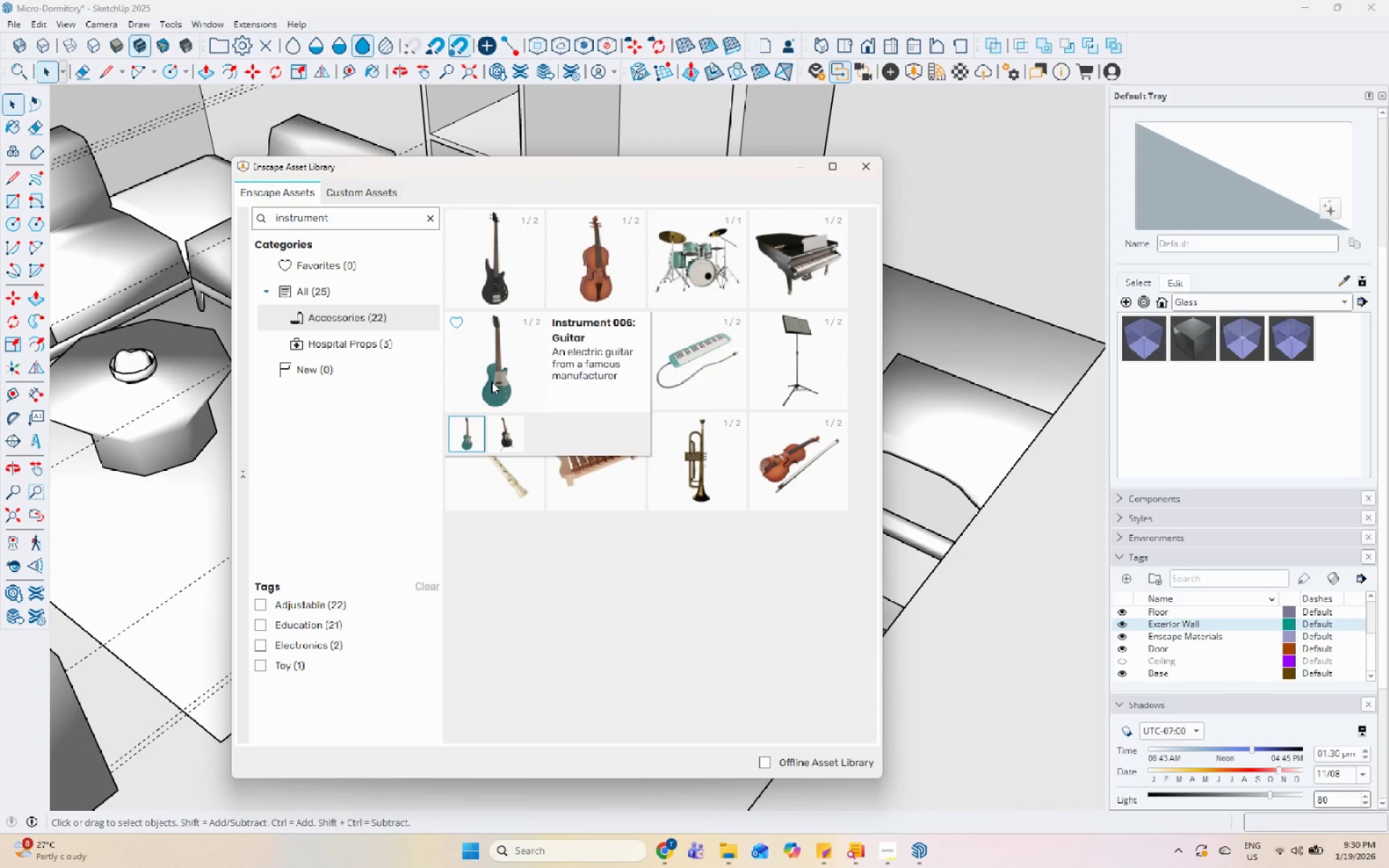 
left_click([491, 381])
 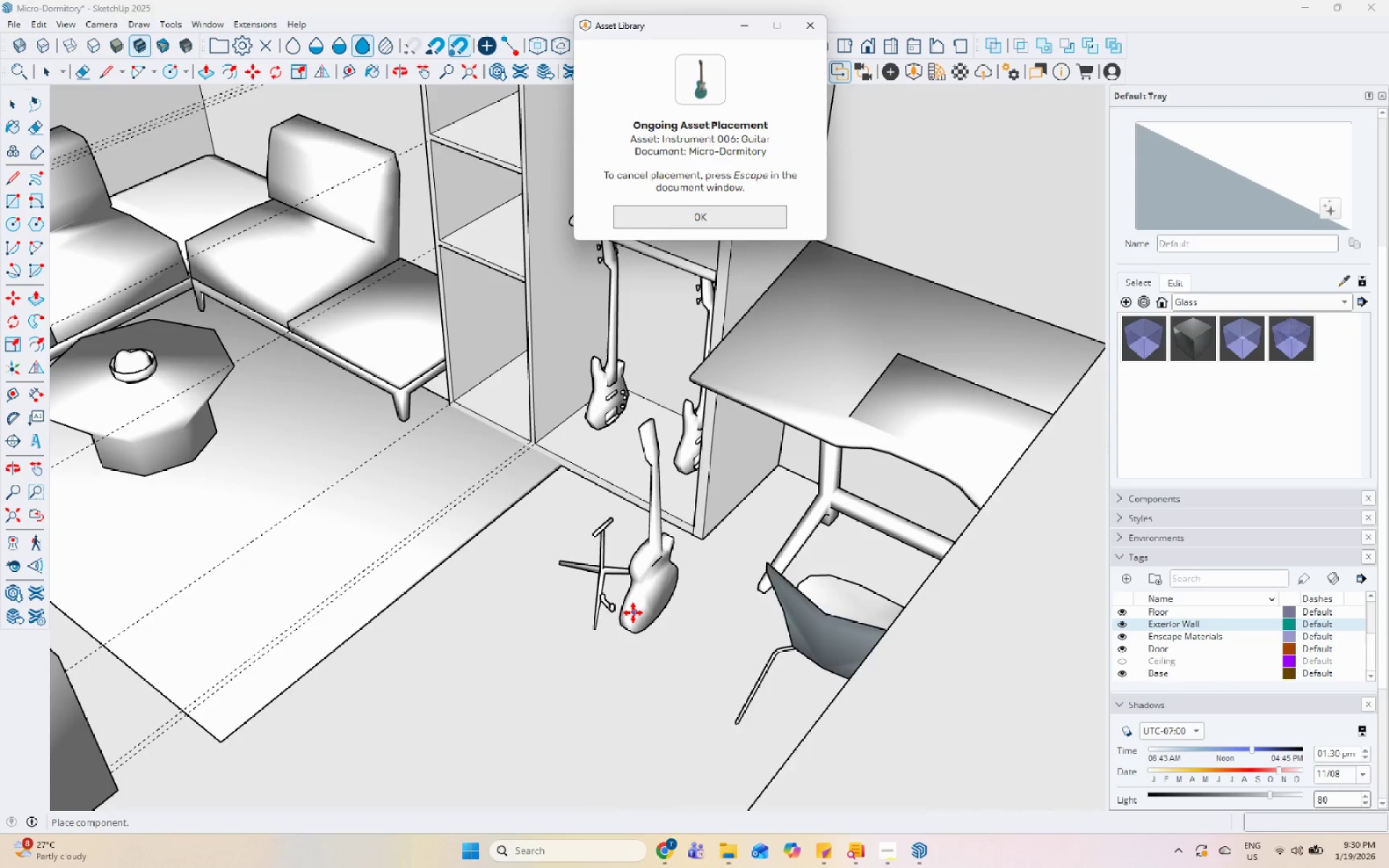 
scroll: coordinate [577, 545], scroll_direction: up, amount: 7.0
 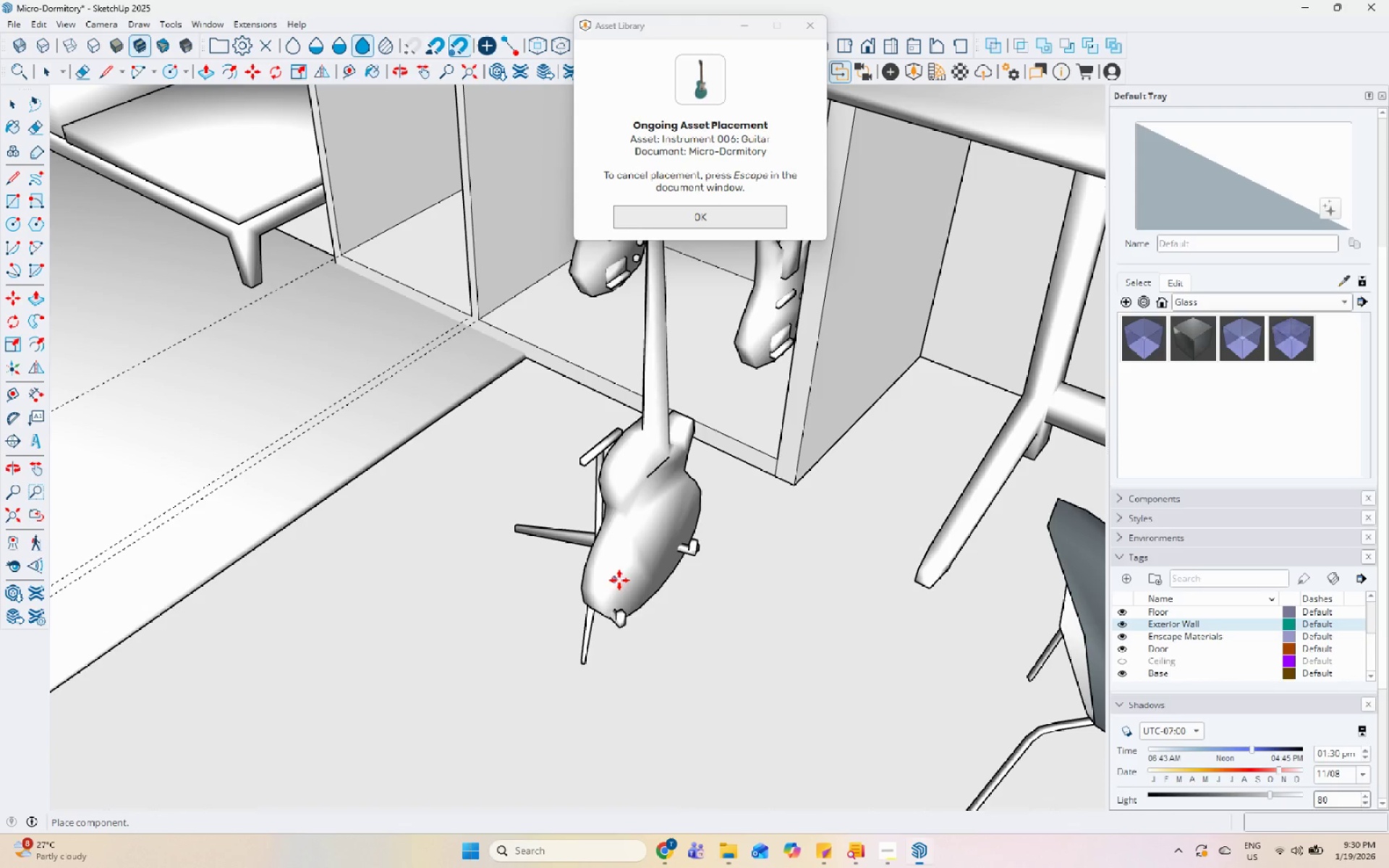 
key(Space)
 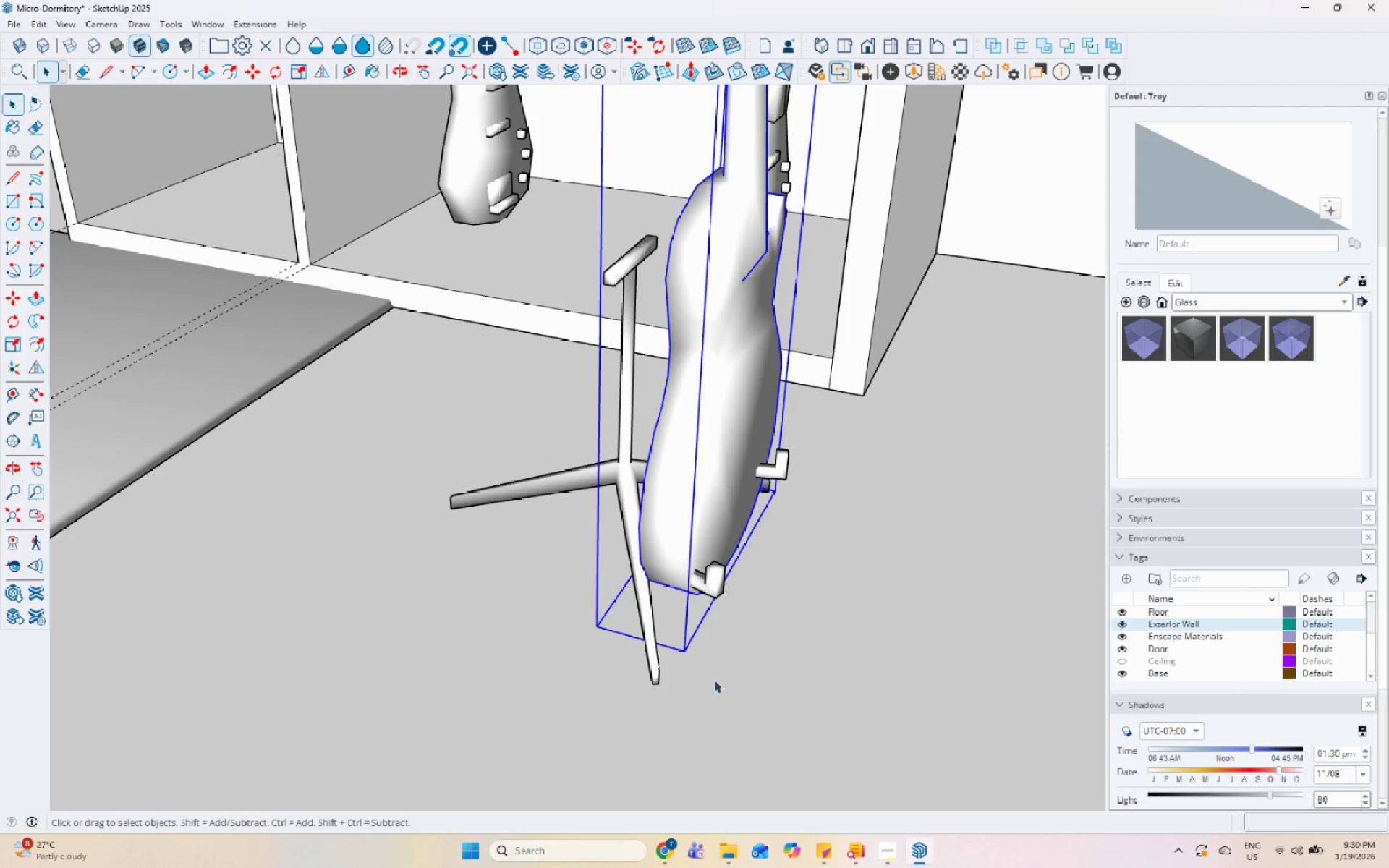 
scroll: coordinate [635, 566], scroll_direction: up, amount: 6.0
 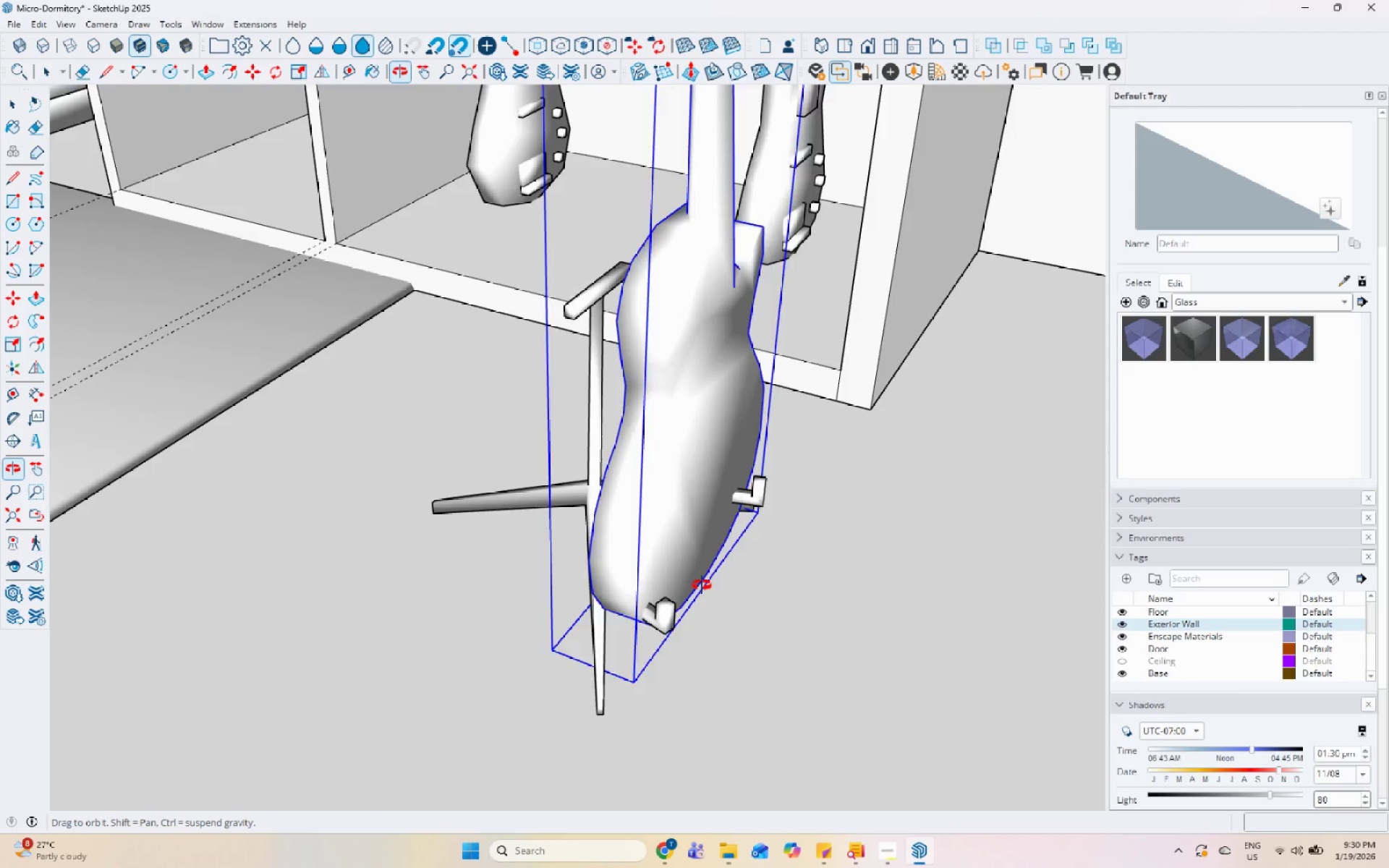 
key(M)
 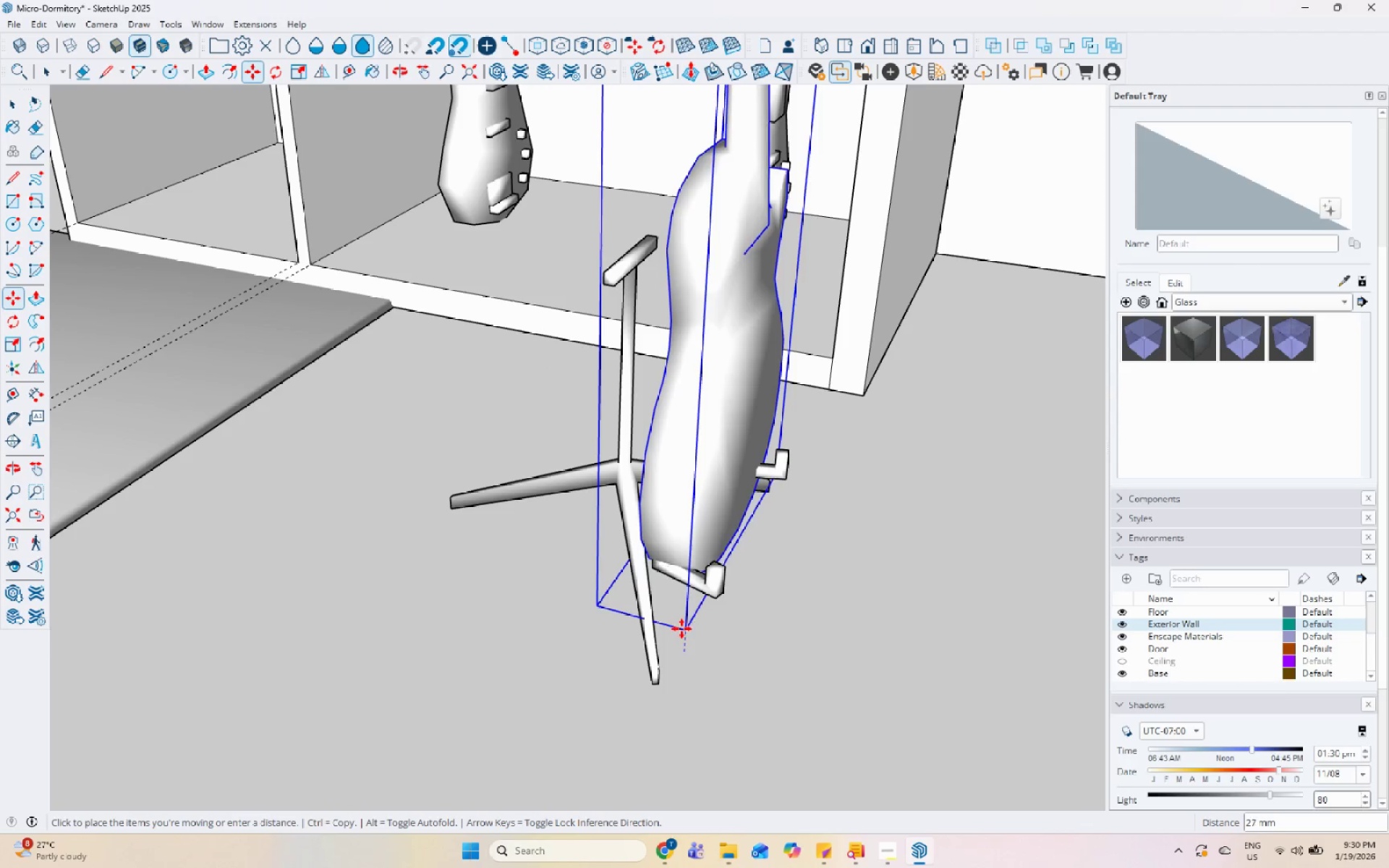 
left_click([685, 620])
 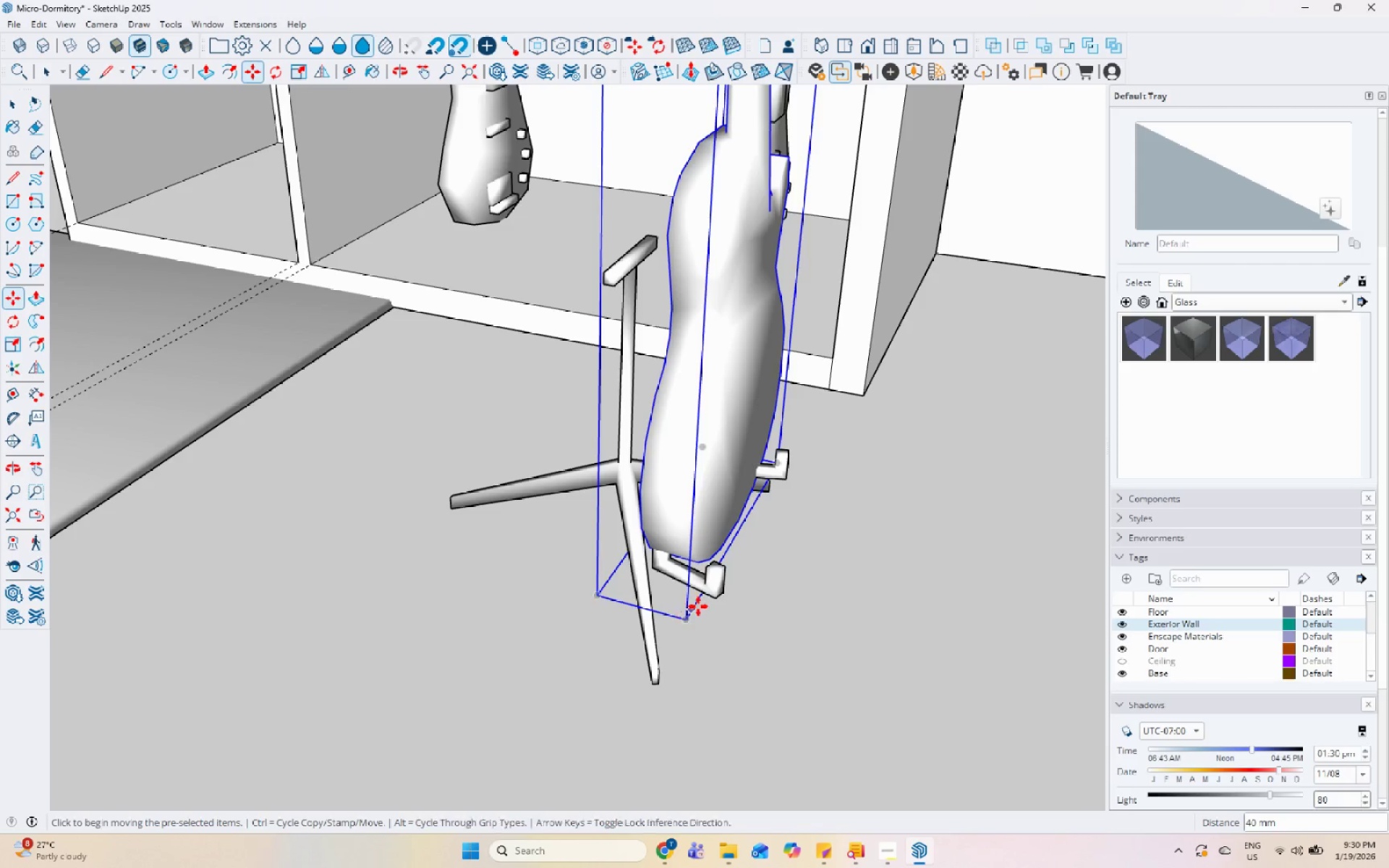 
left_click([737, 485])
 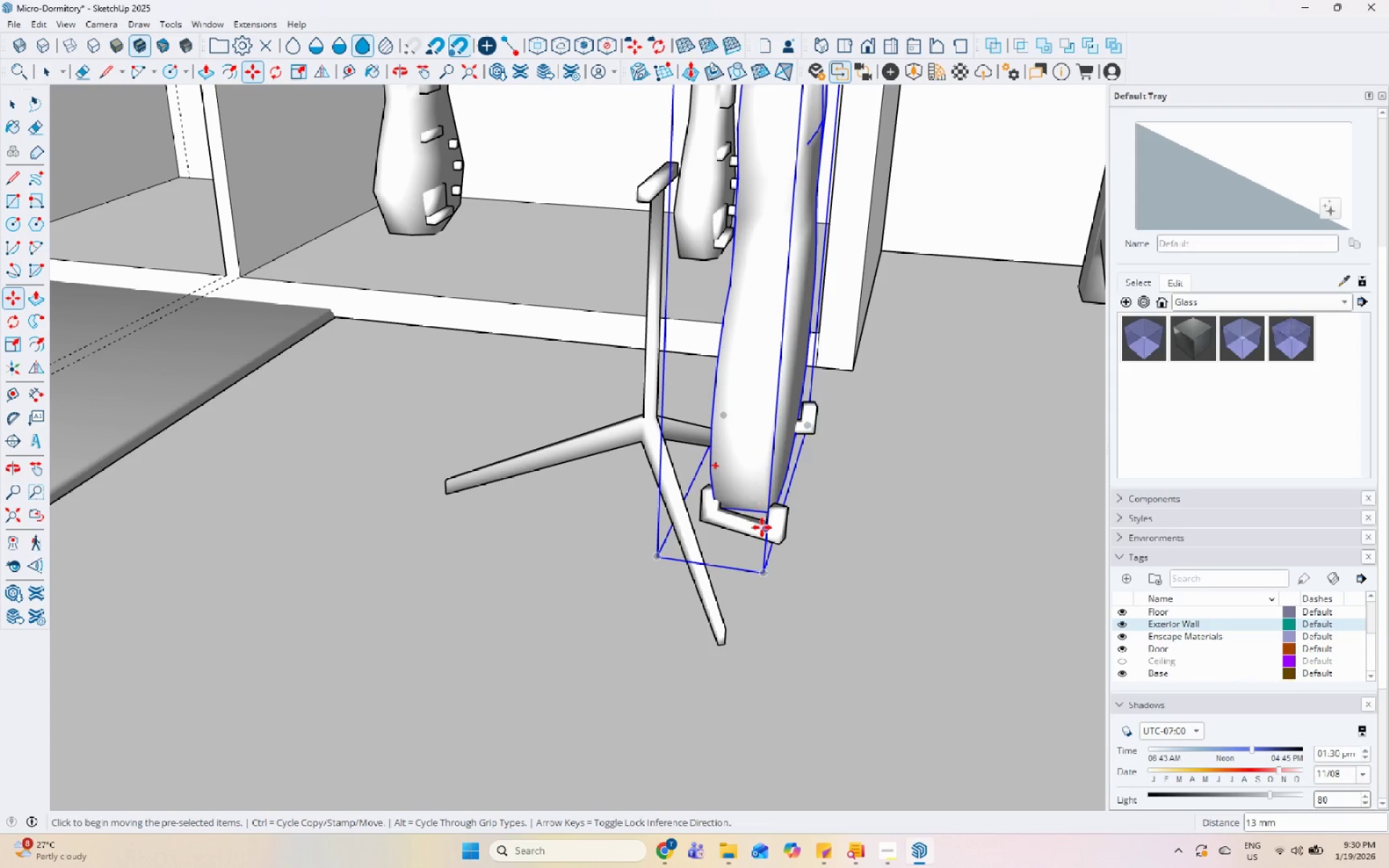 
scroll: coordinate [776, 556], scroll_direction: up, amount: 1.0
 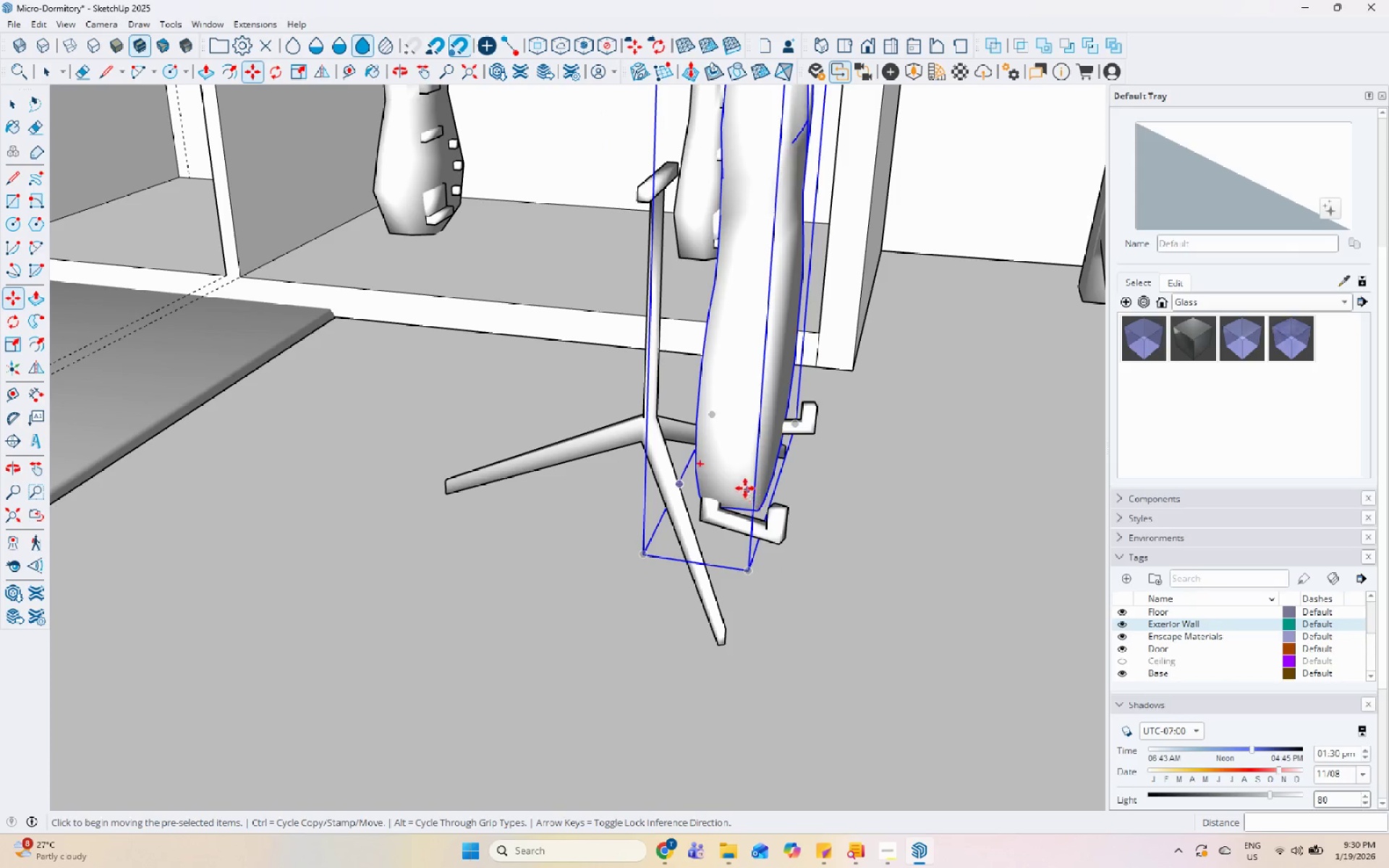 
key(Space)
 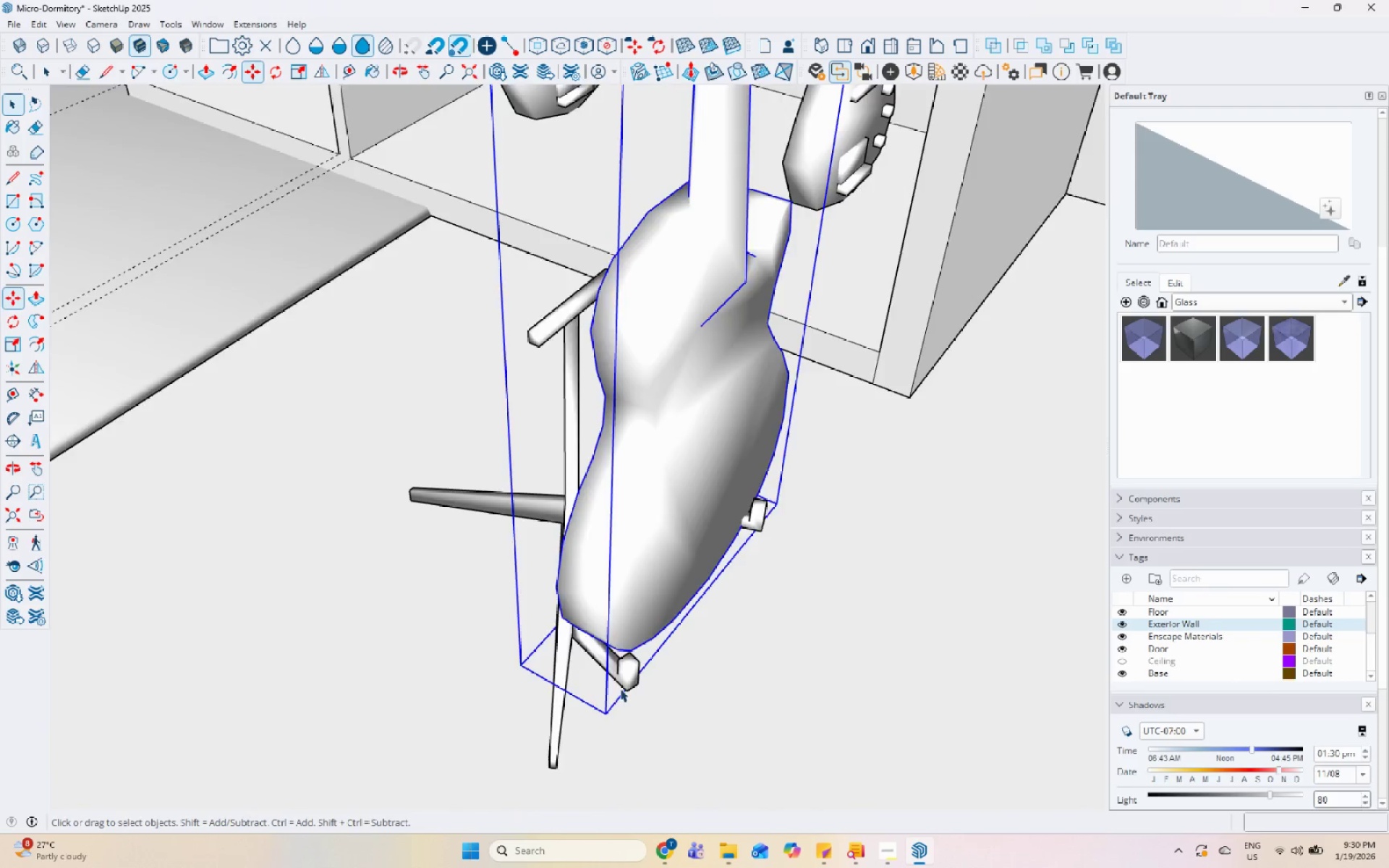 
scroll: coordinate [619, 715], scroll_direction: down, amount: 10.0
 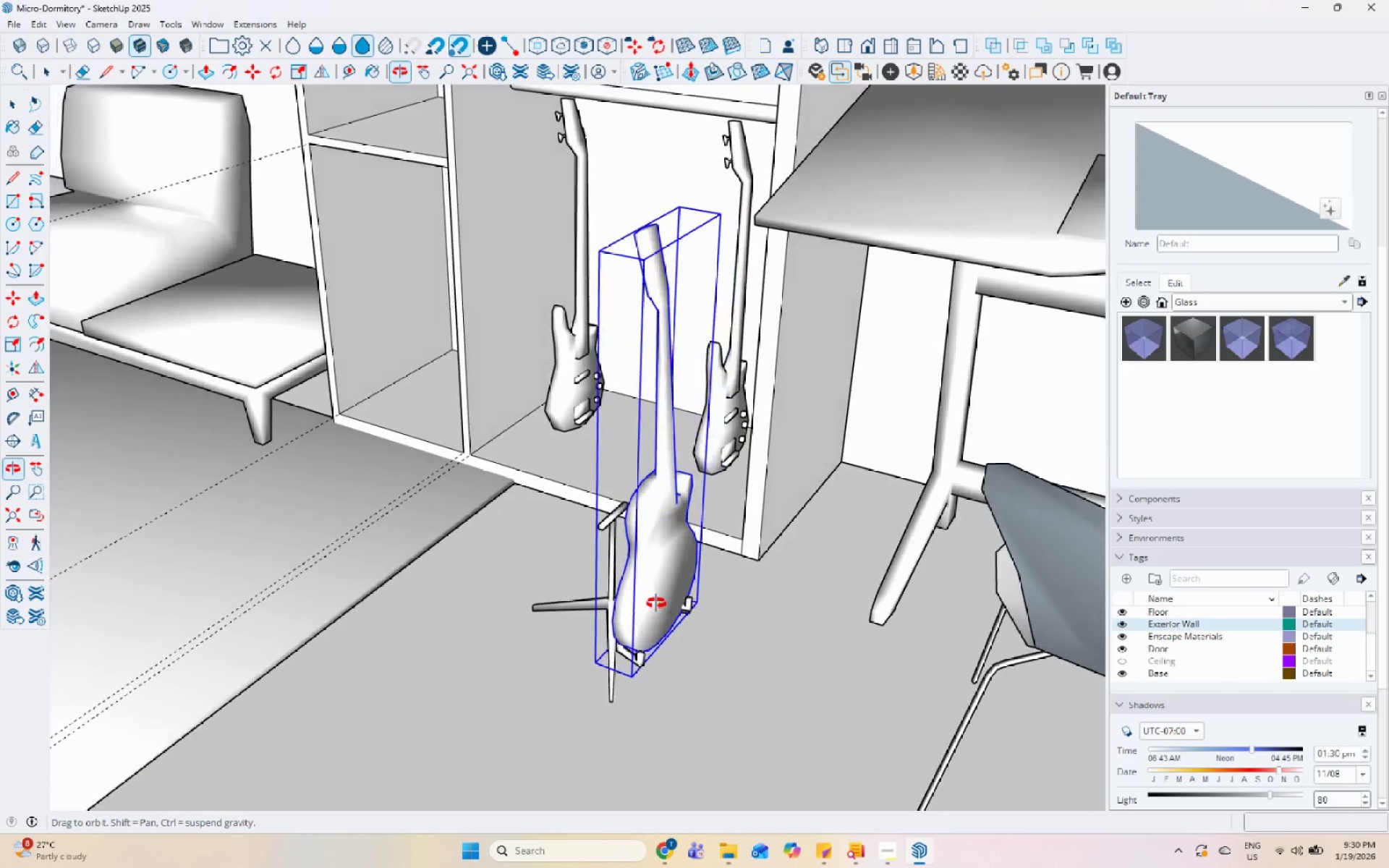 
key(Escape)
 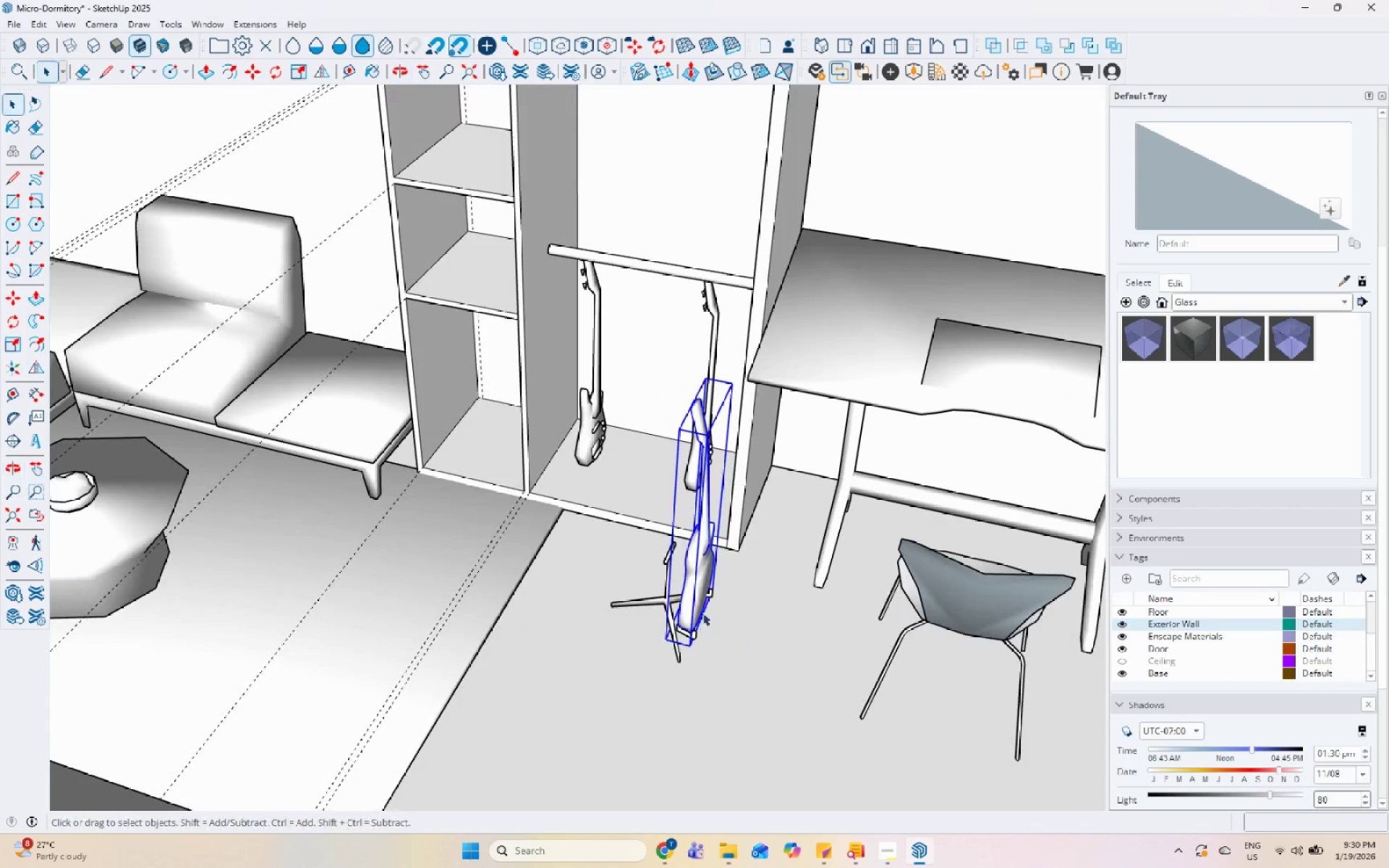 
scroll: coordinate [674, 578], scroll_direction: down, amount: 5.0
 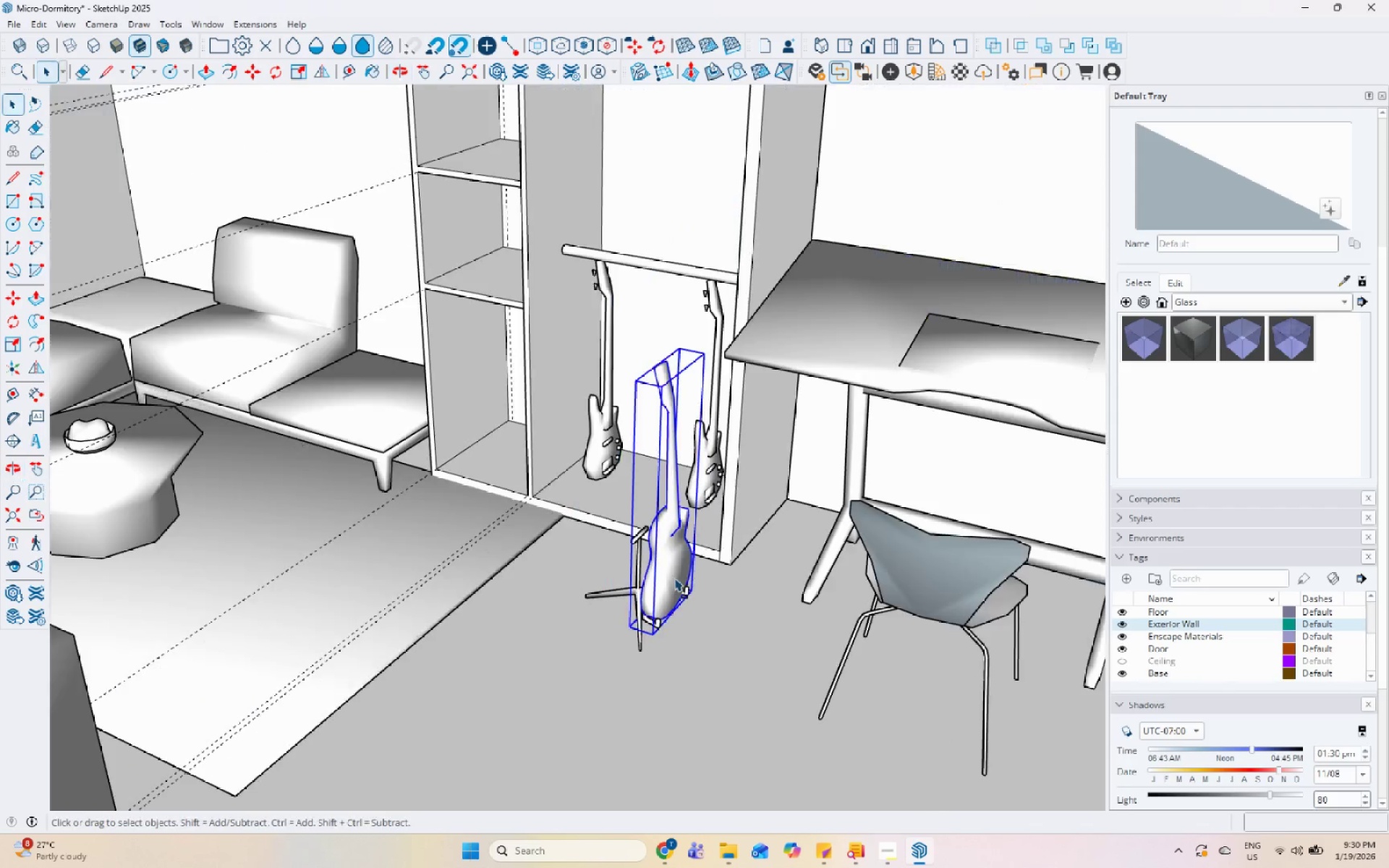 
hold_key(key=ShiftLeft, duration=0.53)
left_click([666, 569])
 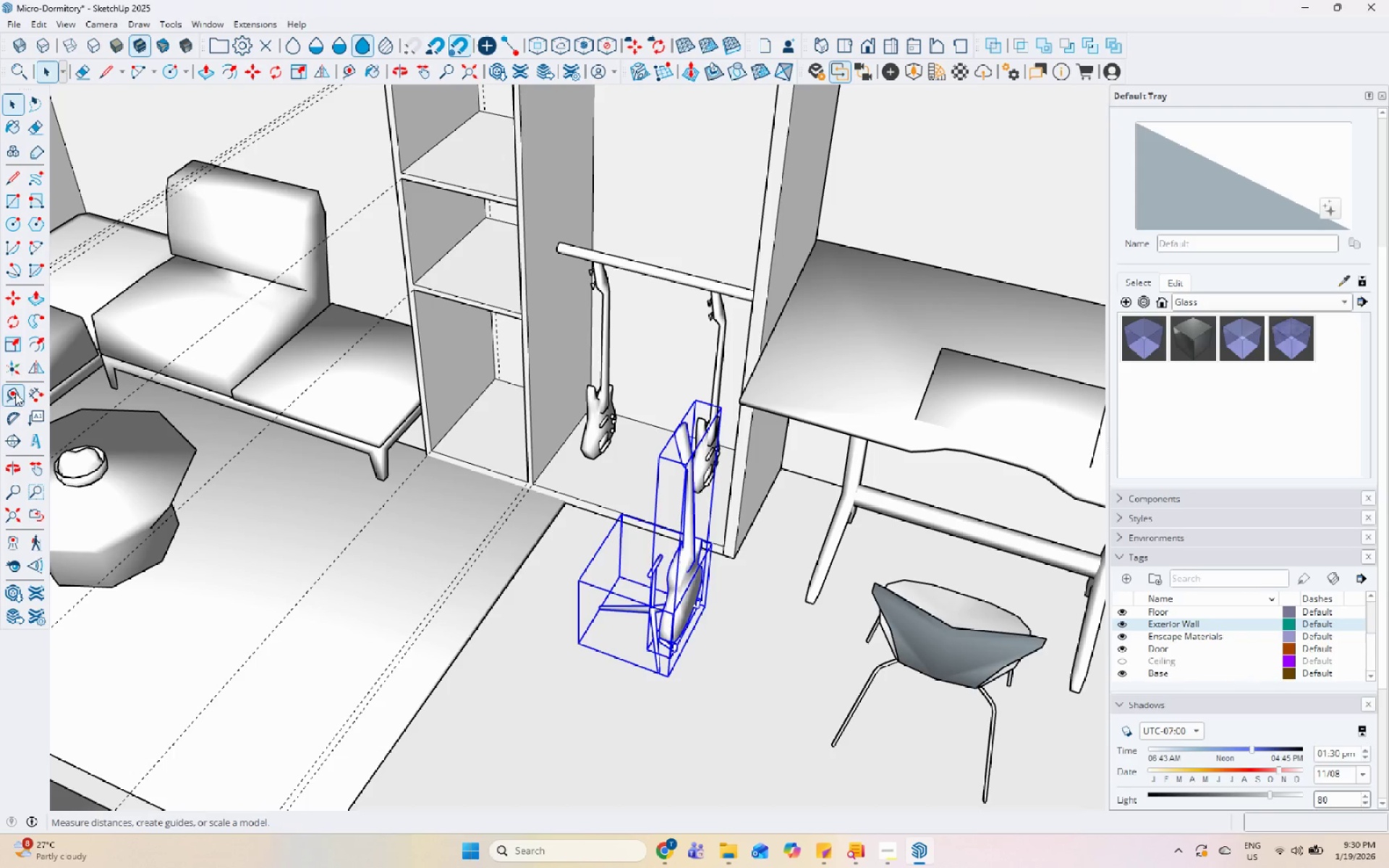 
left_click([12, 315])
 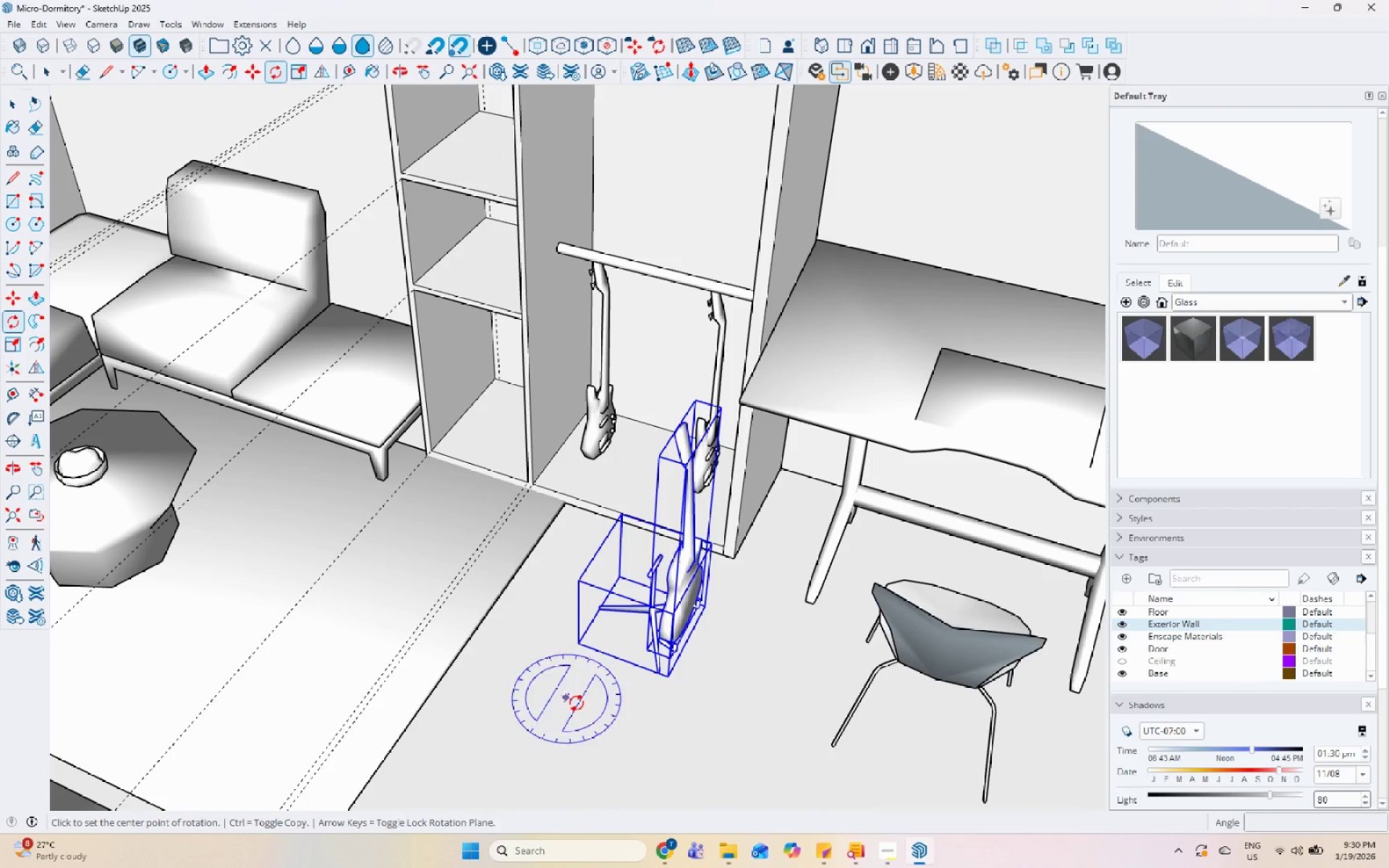 
left_click([594, 720])
 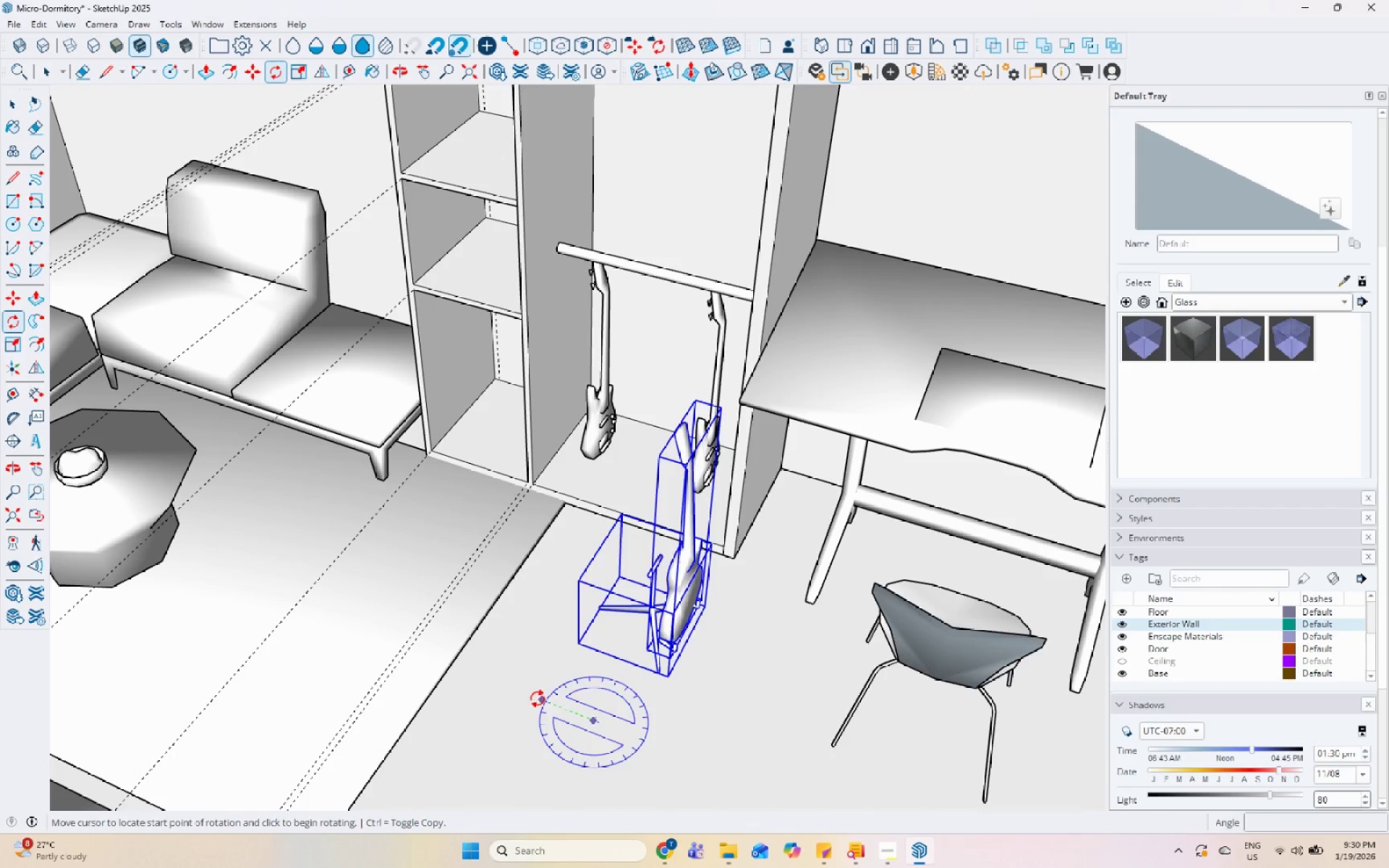 
left_click([537, 699])
 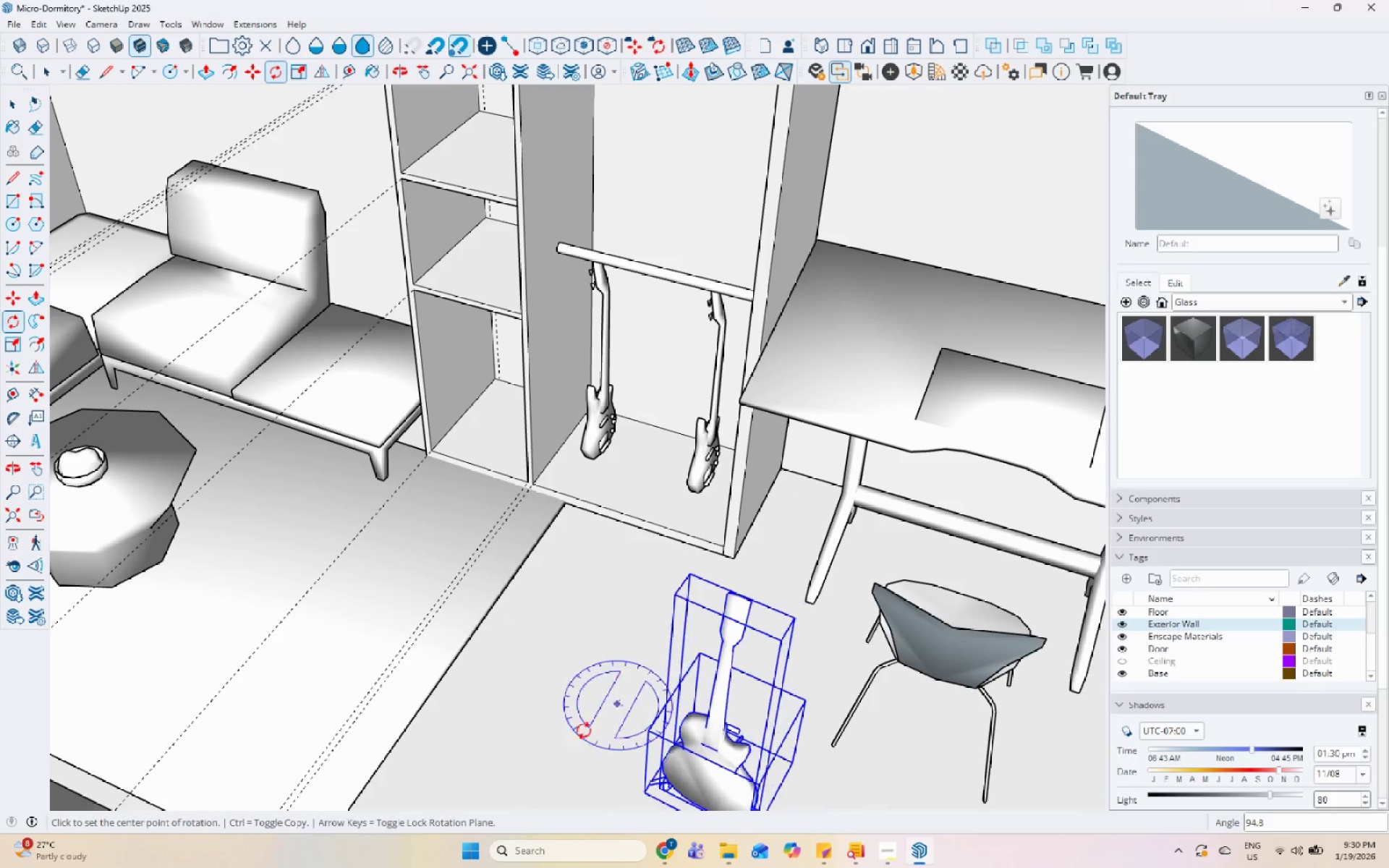 
key(Space)
 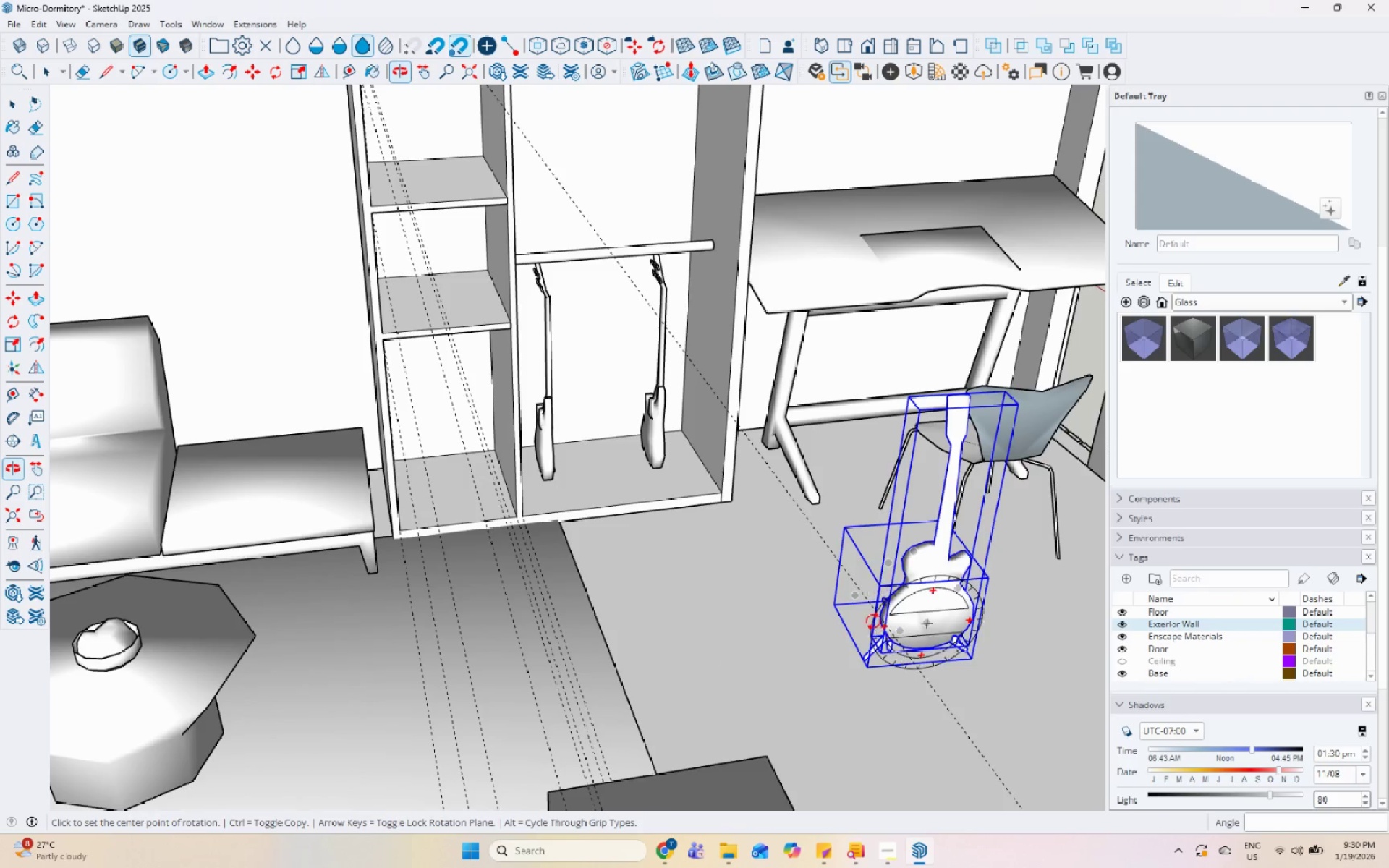 
scroll: coordinate [773, 603], scroll_direction: down, amount: 3.0
 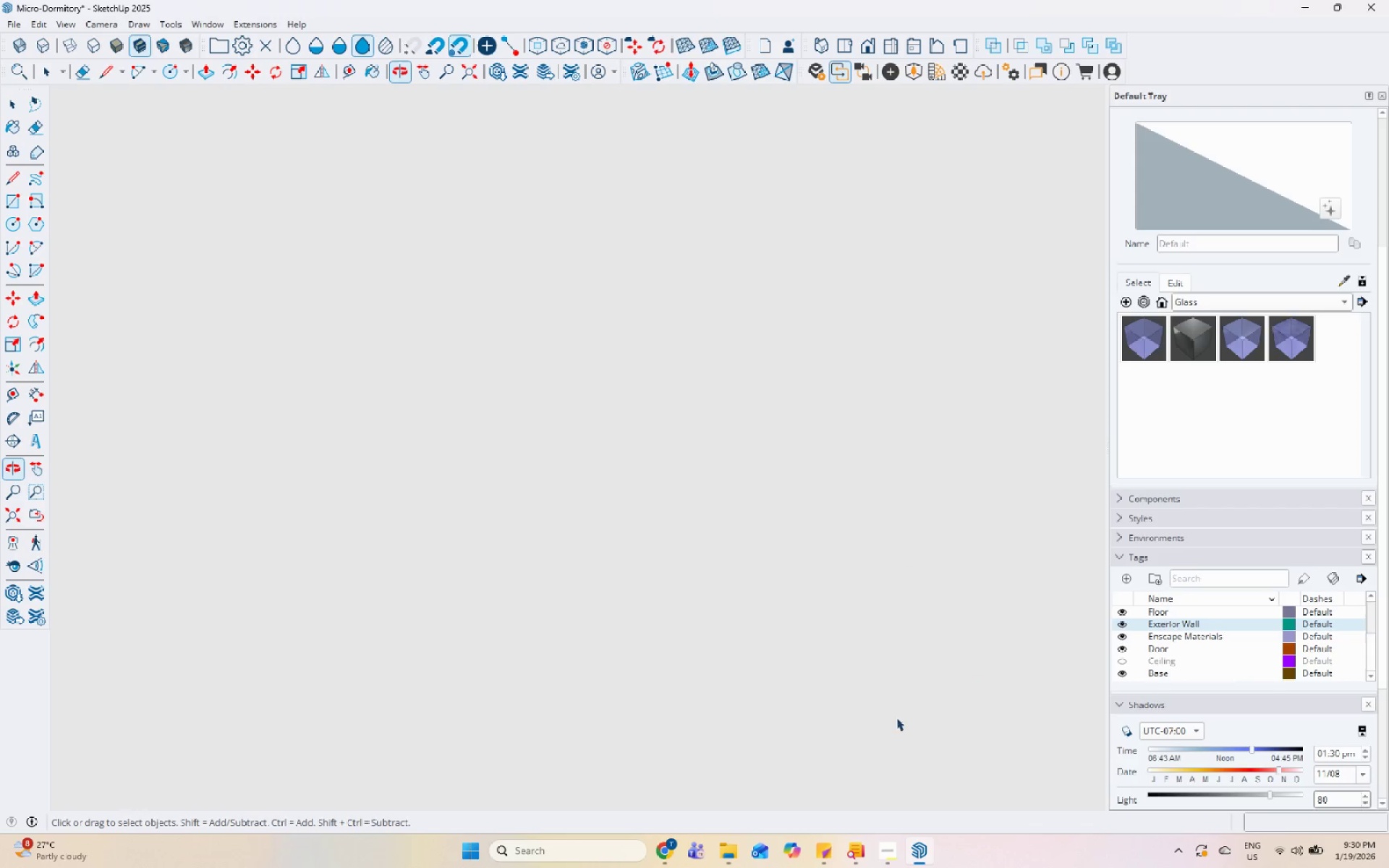 
key(M)
 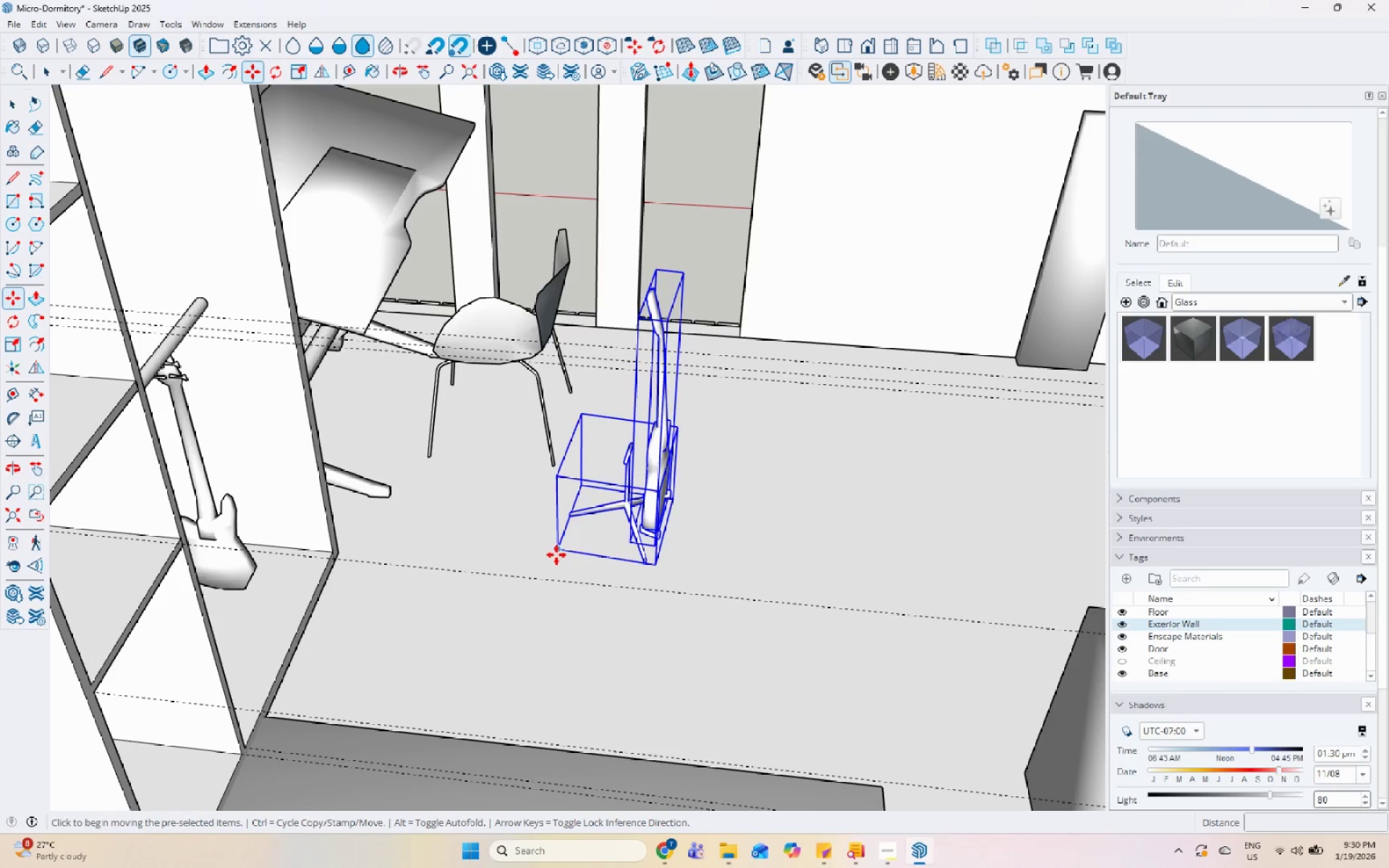 
scroll: coordinate [552, 605], scroll_direction: down, amount: 24.0
 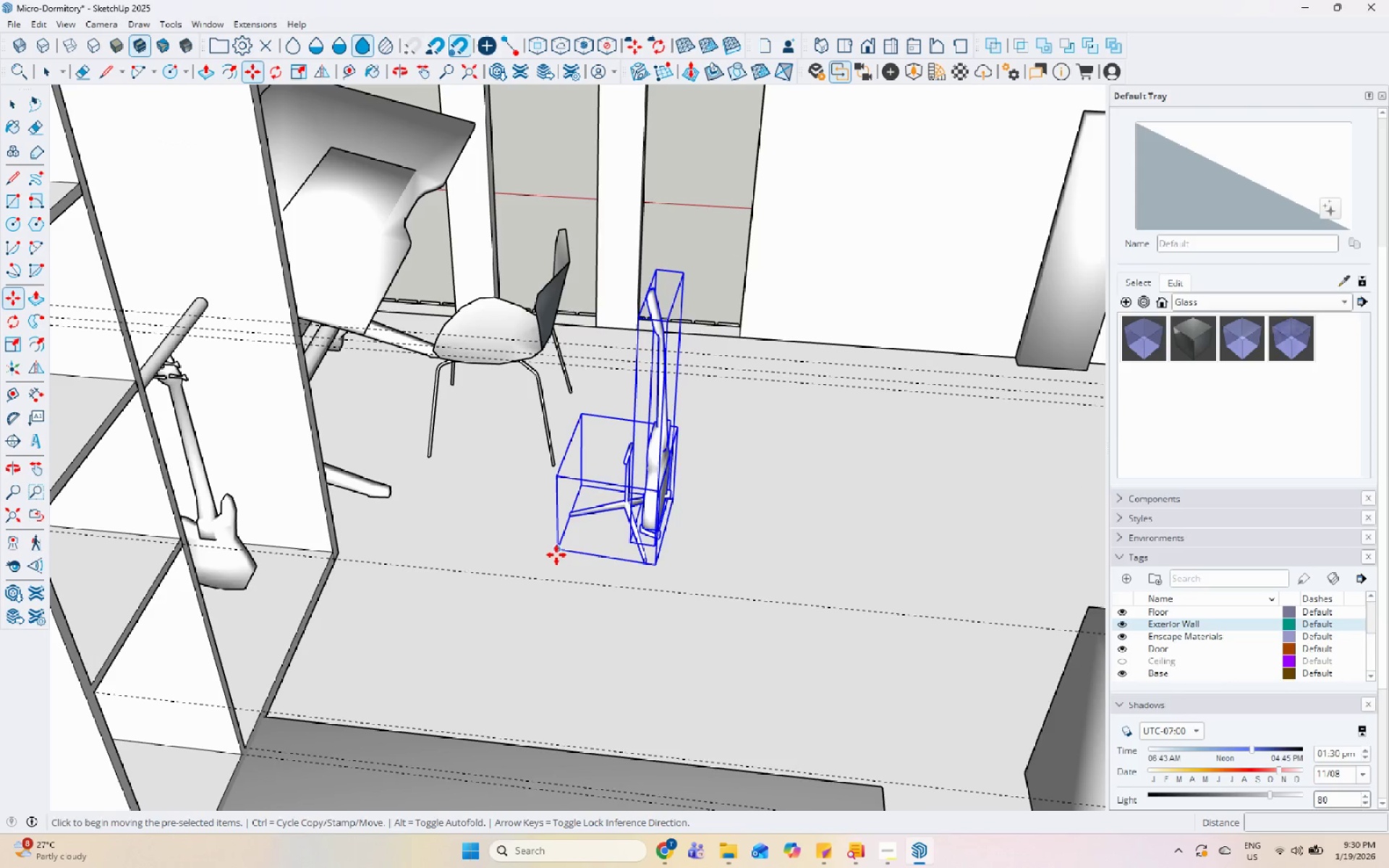 
left_click_drag(start_coordinate=[559, 550], to_coordinate=[551, 551])
 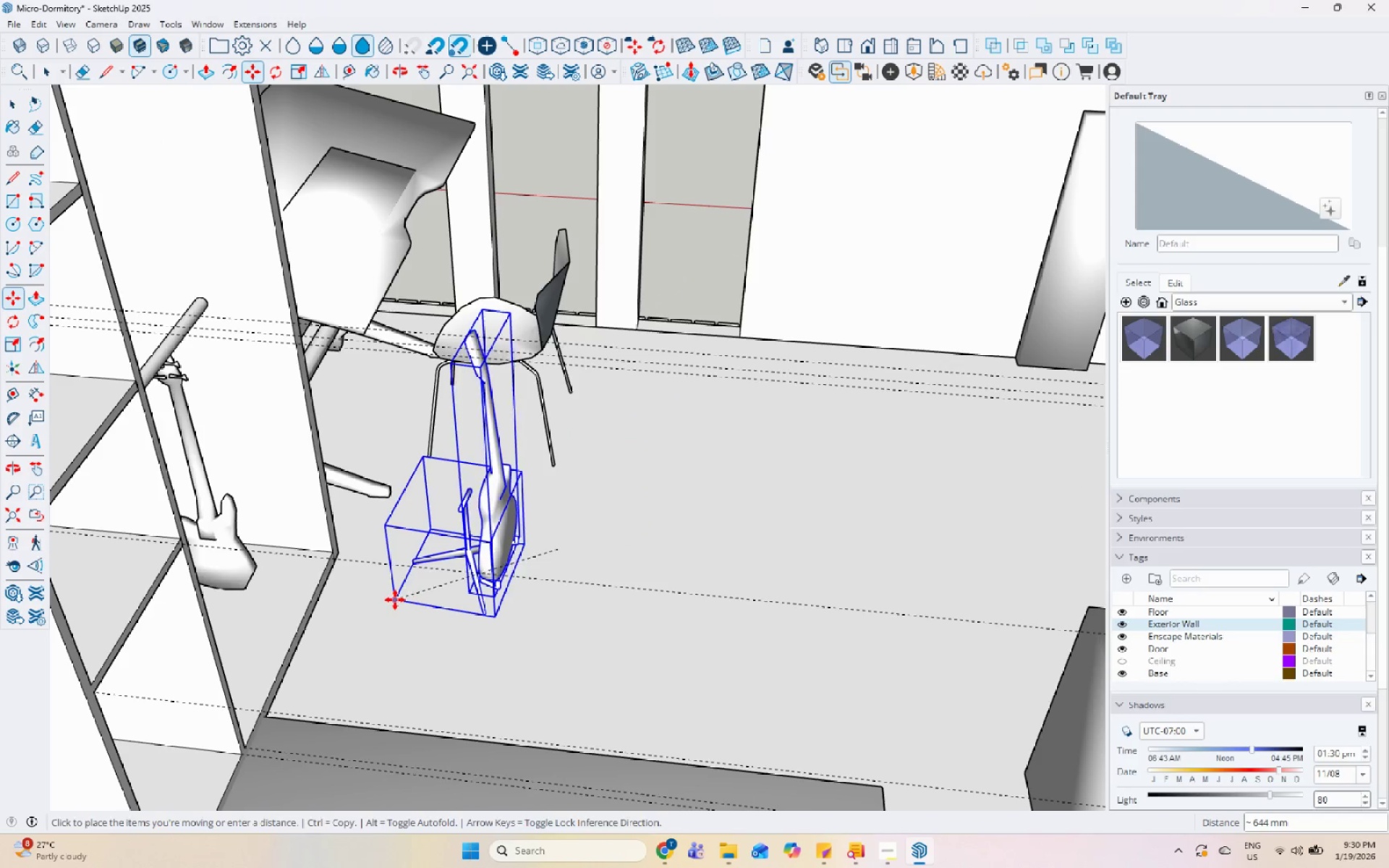 
key(Space)
 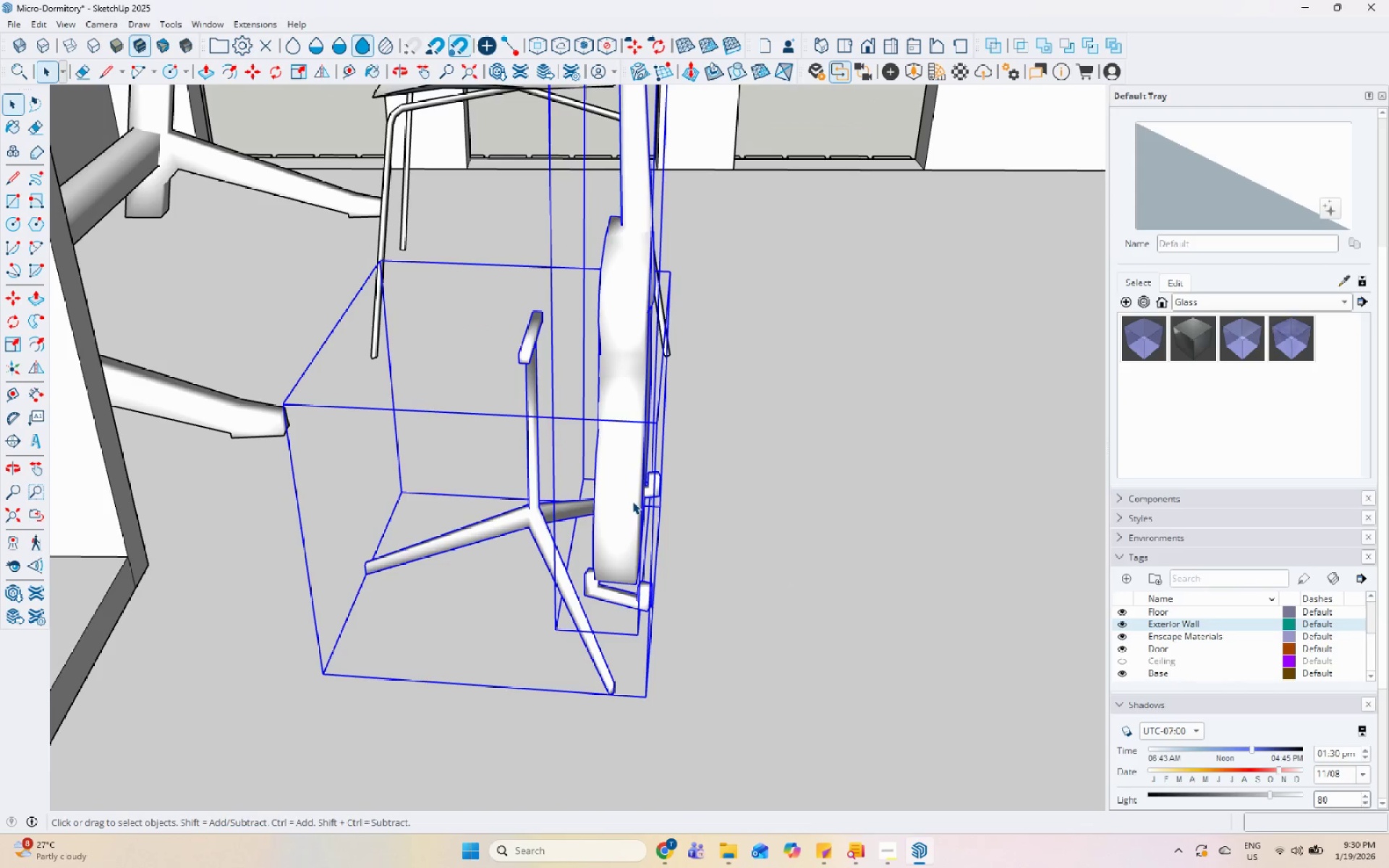 
left_click([600, 514])
 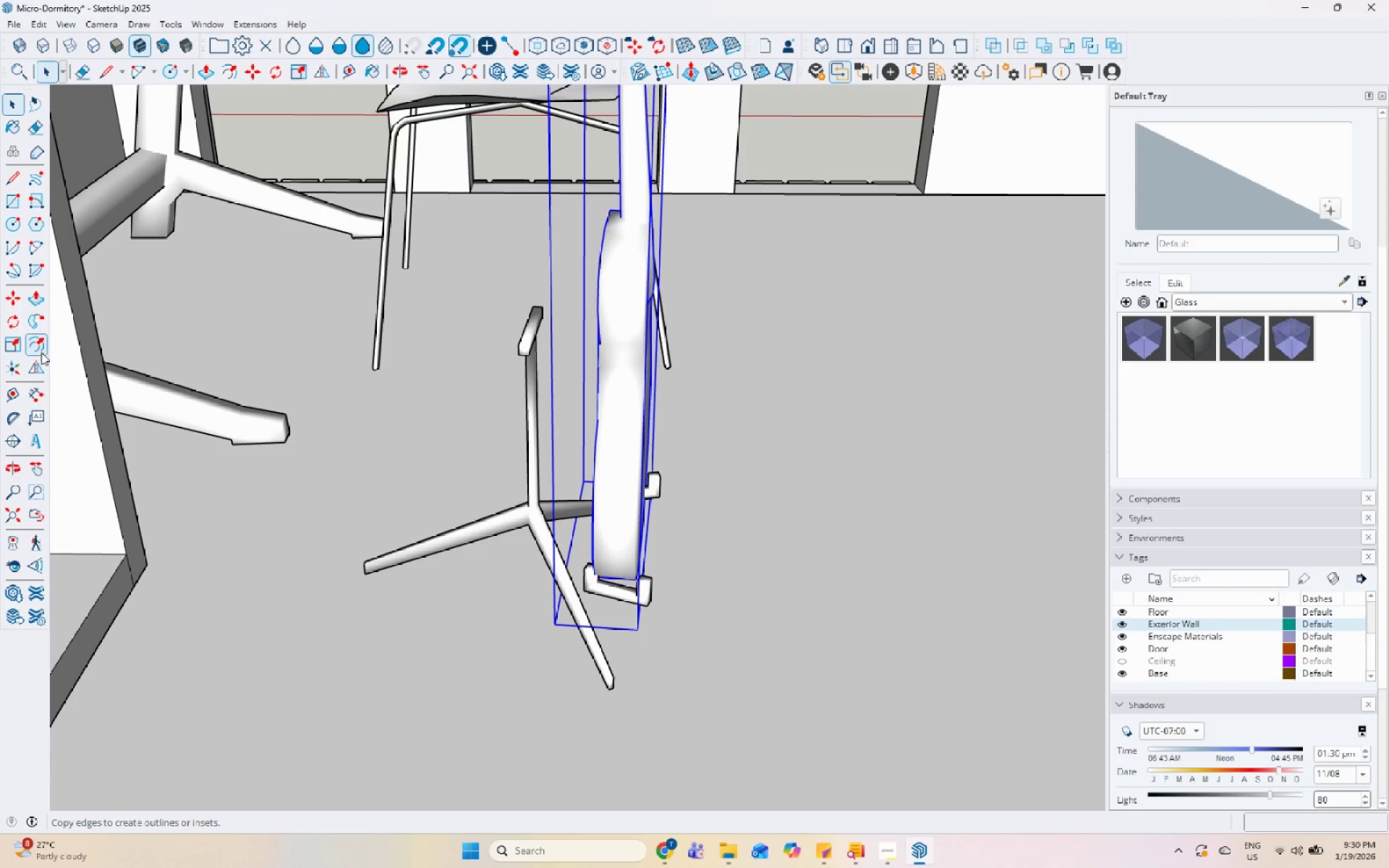 
scroll: coordinate [550, 509], scroll_direction: up, amount: 10.0
 